 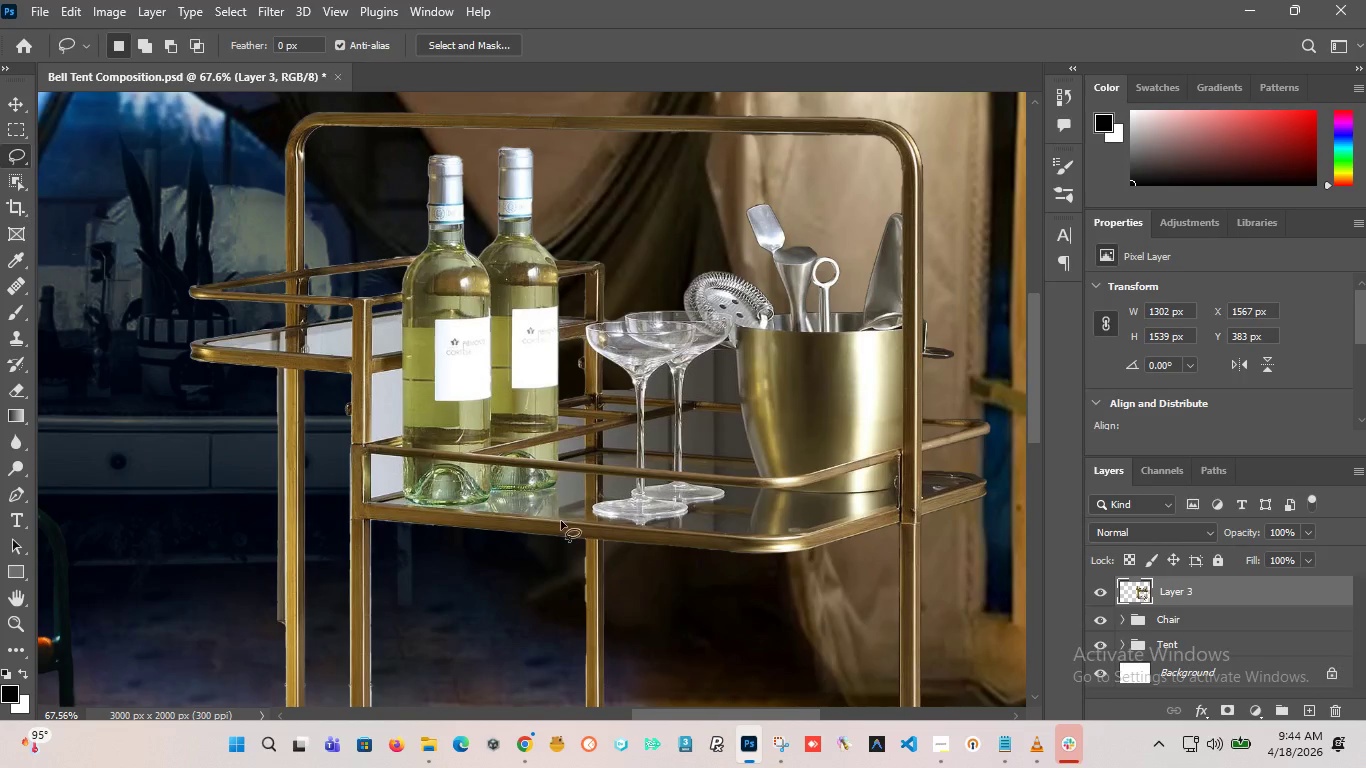 
scroll: coordinate [367, 414], scroll_direction: up, amount: 14.0
 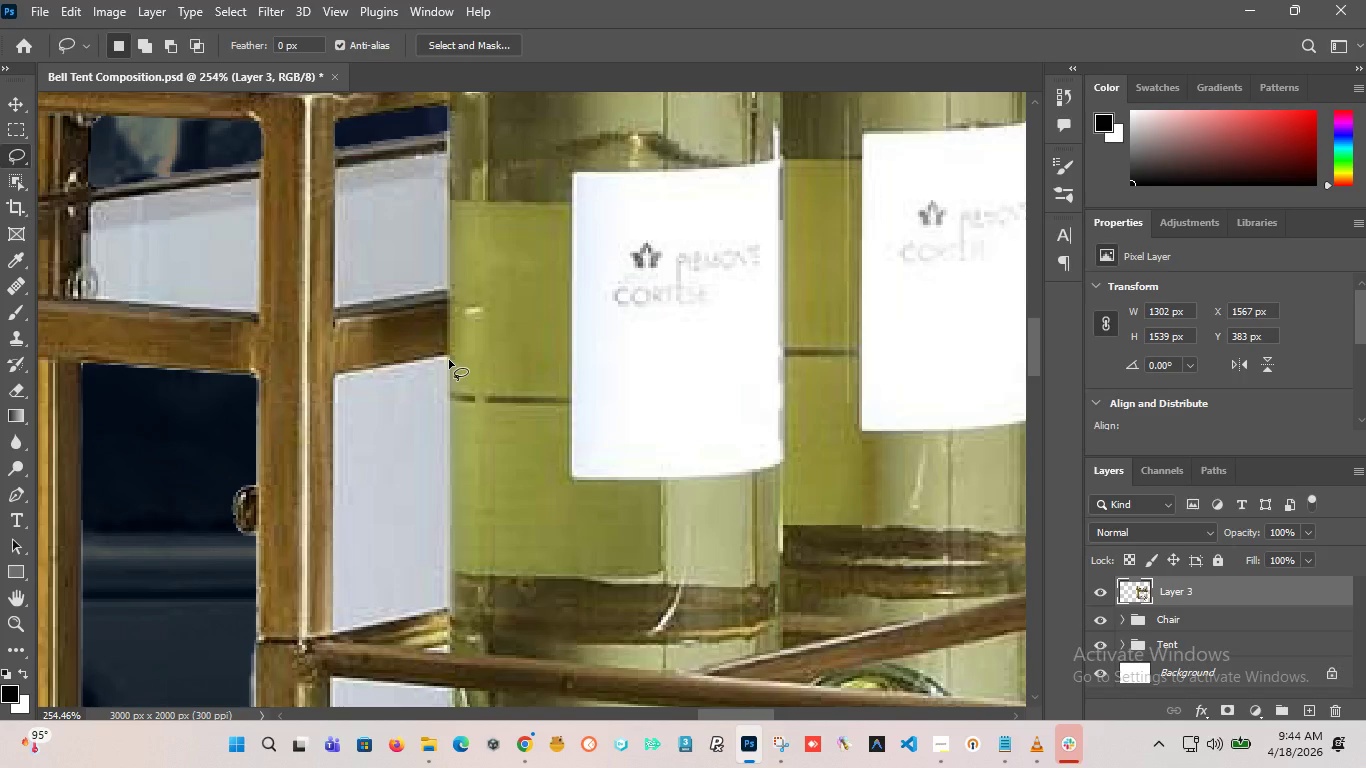 
left_click_drag(start_coordinate=[449, 360], to_coordinate=[411, 435])
 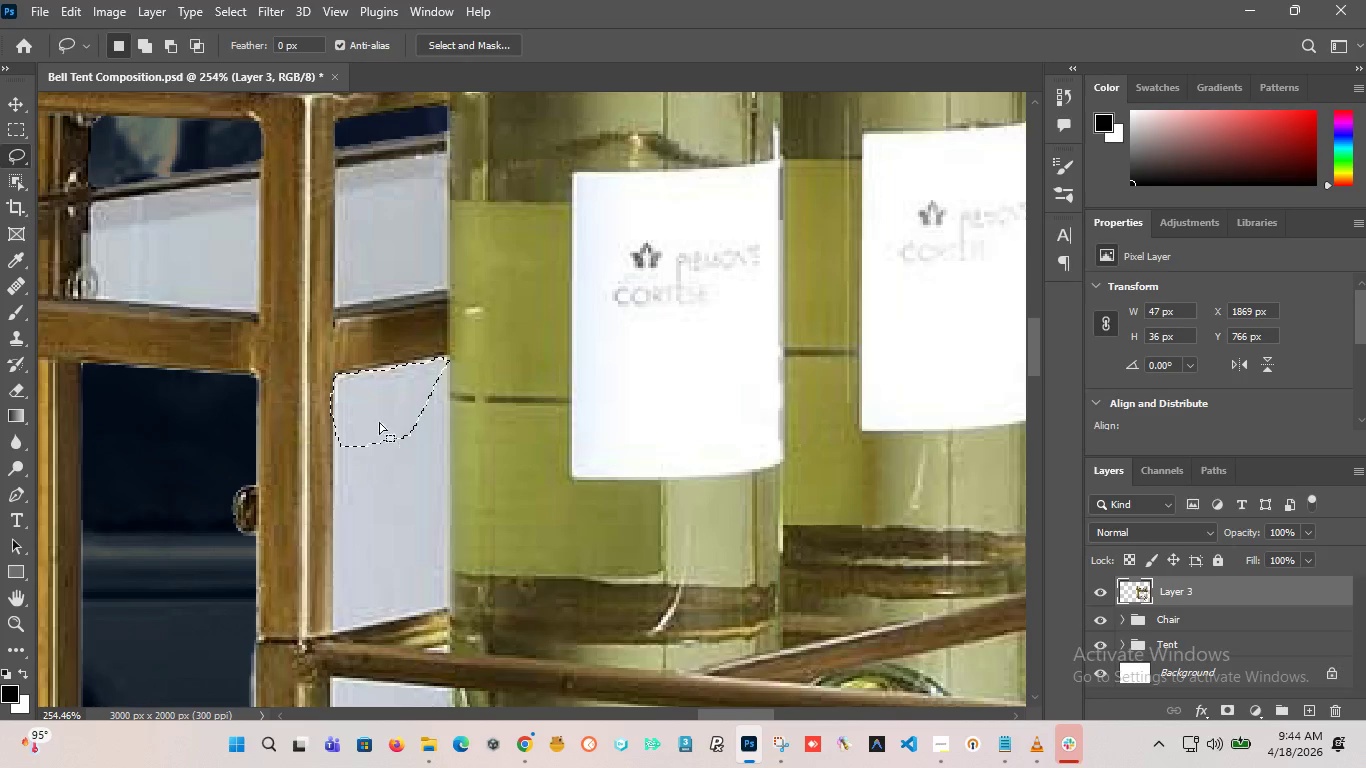 
hold_key(key=AltLeft, duration=3.47)
scroll: coordinate [331, 384], scroll_direction: up, amount: 11.0
 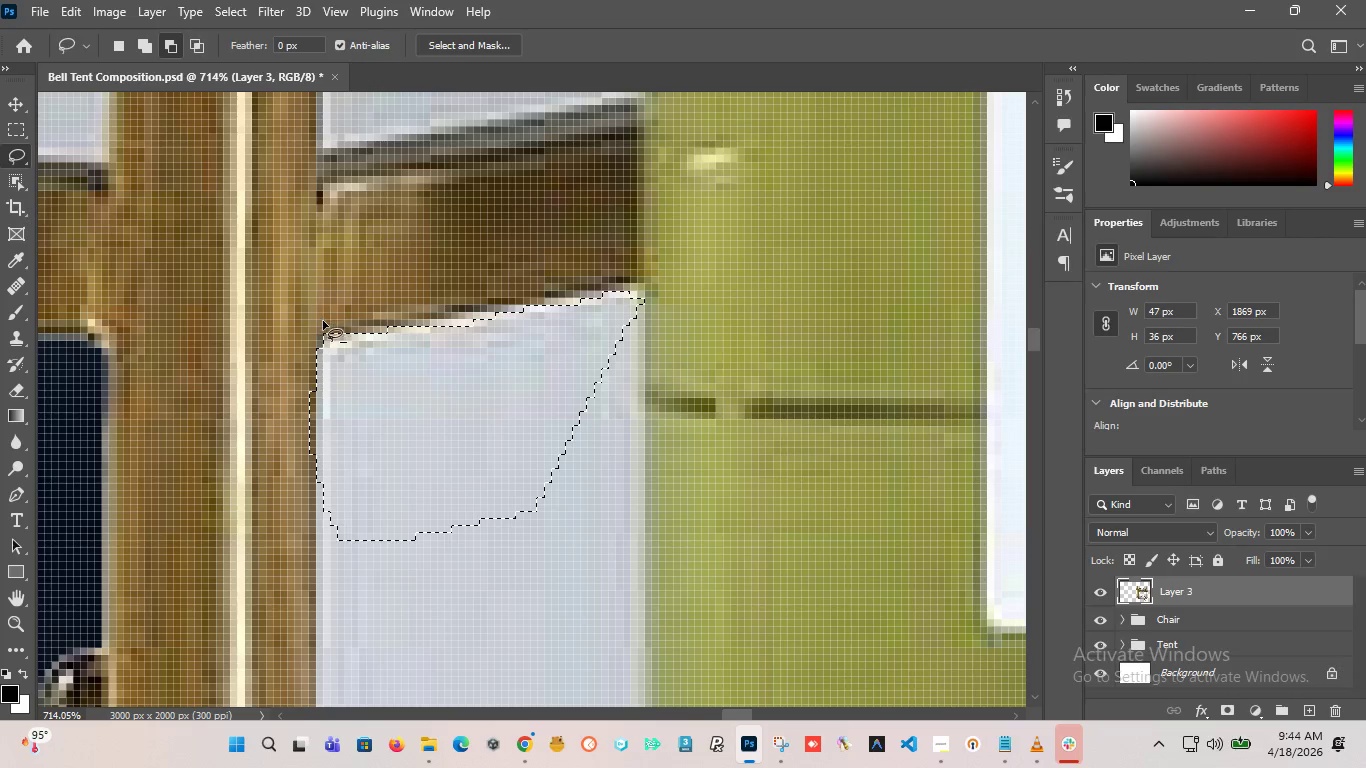 
left_click_drag(start_coordinate=[323, 321], to_coordinate=[317, 479])
 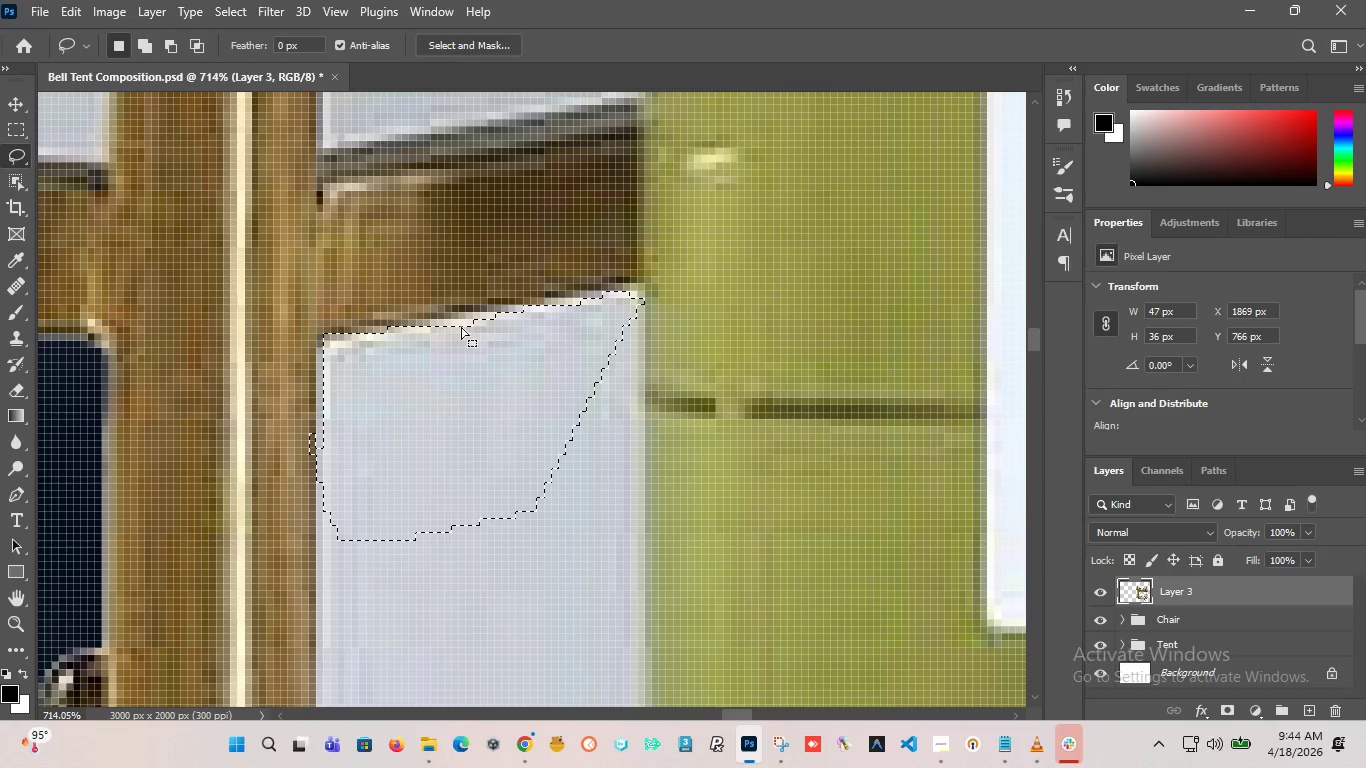 
hold_key(key=AltLeft, duration=5.73)
left_click_drag(start_coordinate=[328, 335], to_coordinate=[621, 316])
 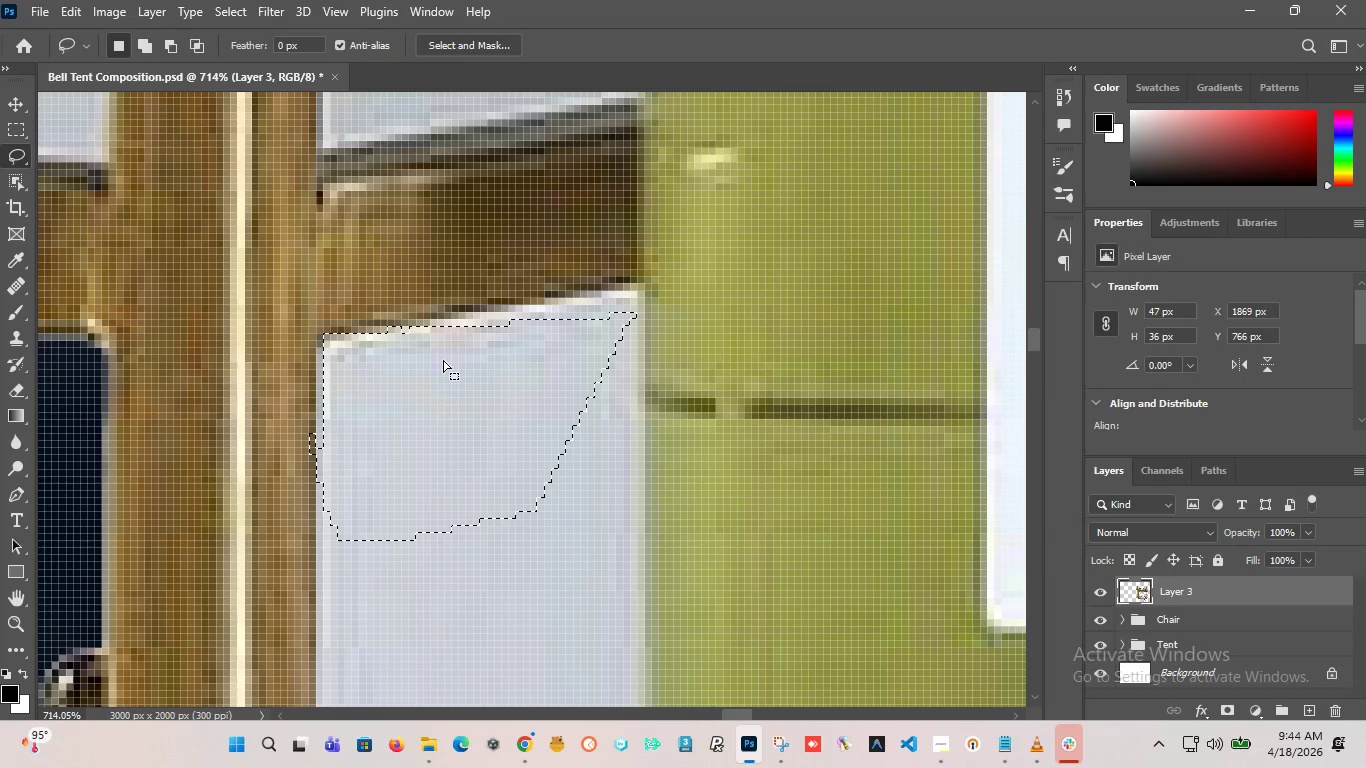 
key(Control+Z)
 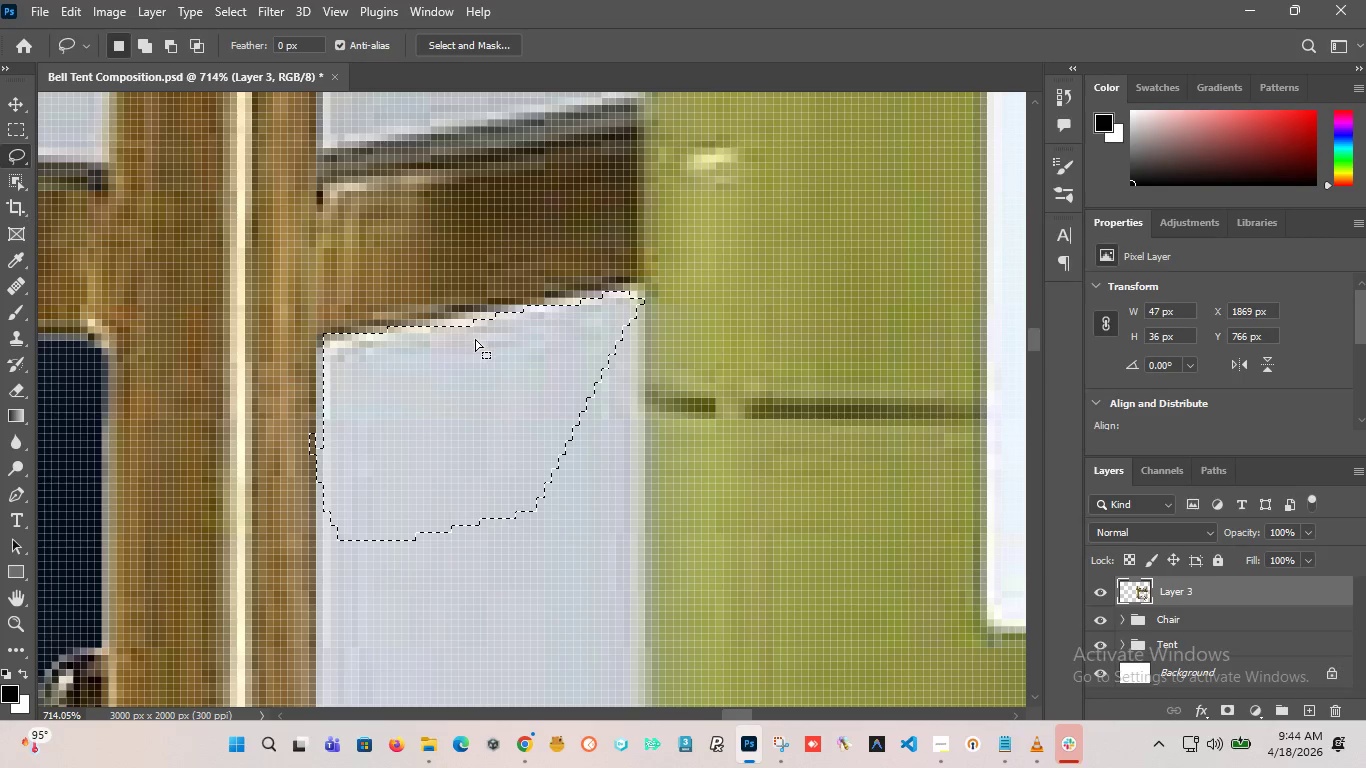 
hold_key(key=ShiftLeft, duration=5.27)
left_click_drag(start_coordinate=[409, 329], to_coordinate=[556, 437])
 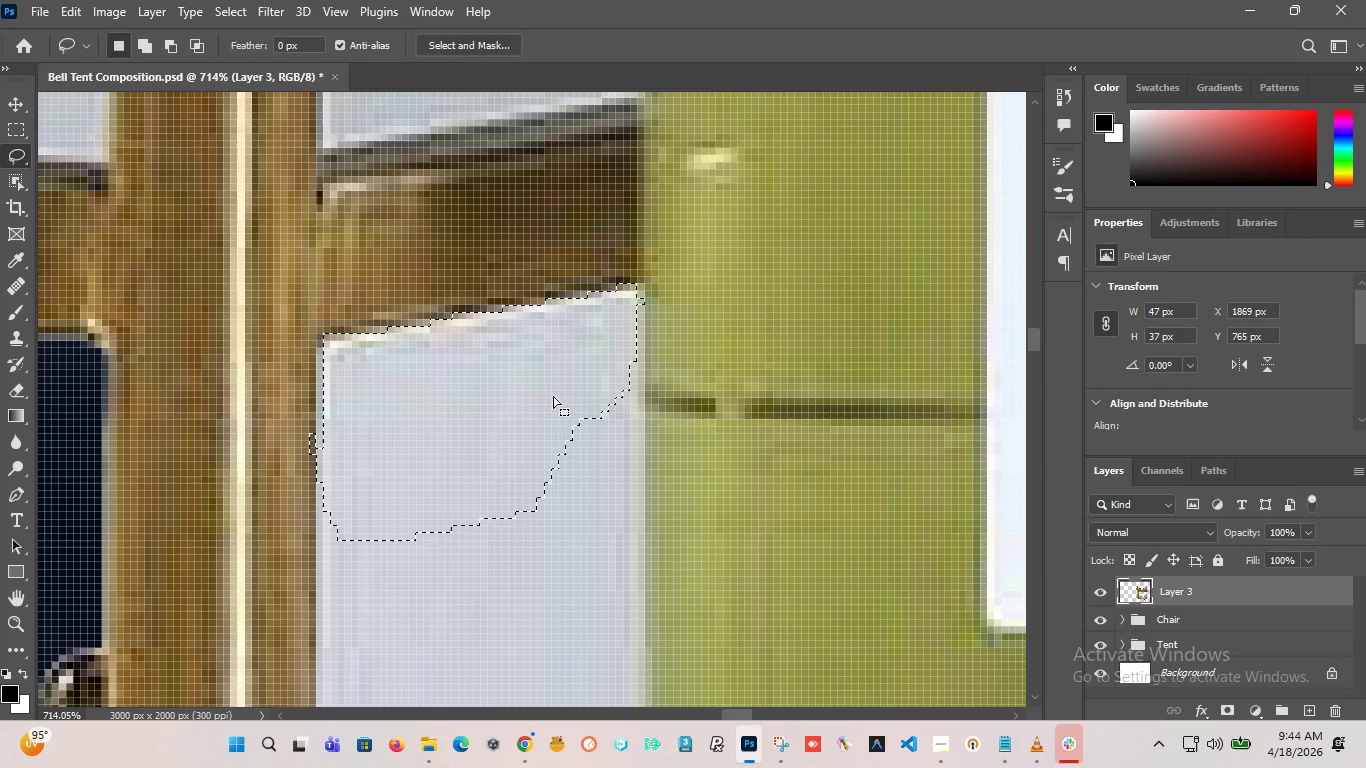 
hold_key(key=AltLeft, duration=1.11)
scroll: coordinate [552, 371], scroll_direction: down, amount: 4.0
 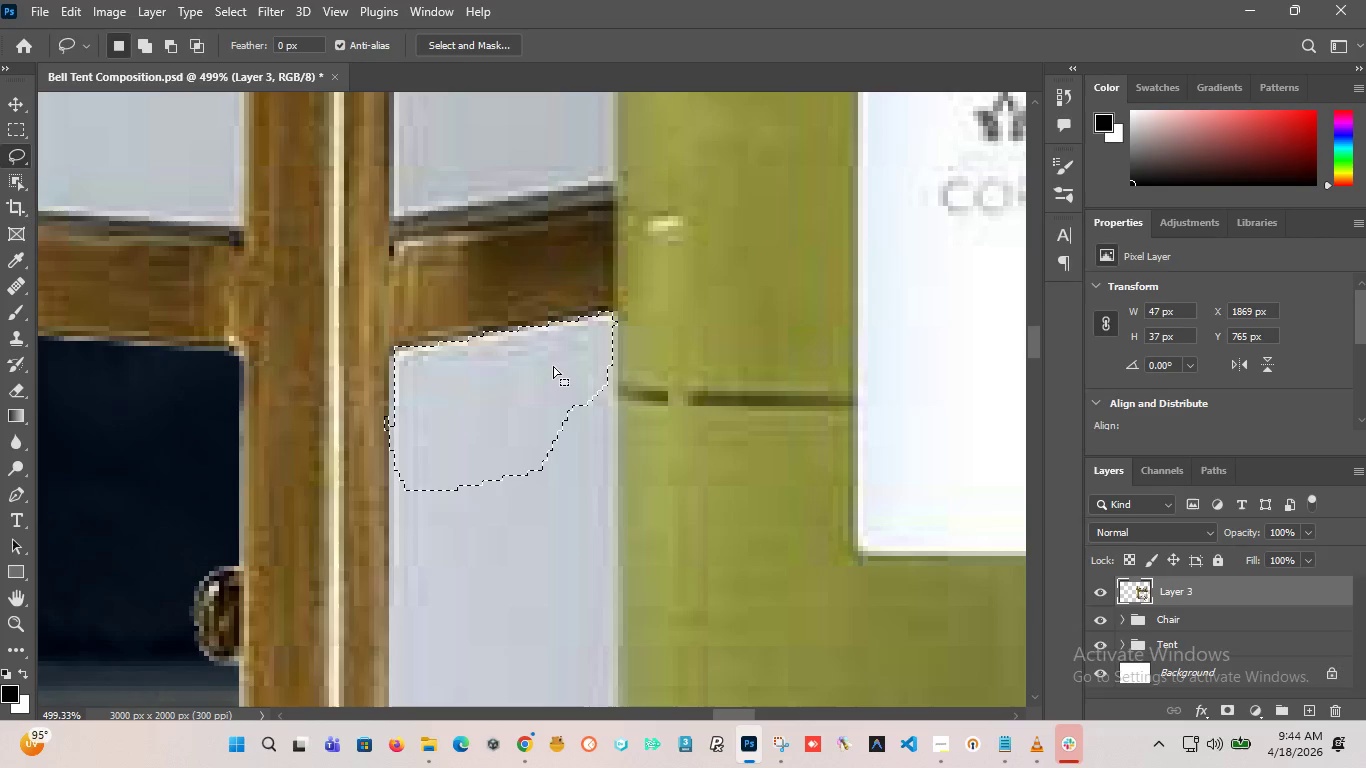 
key(Delete)
 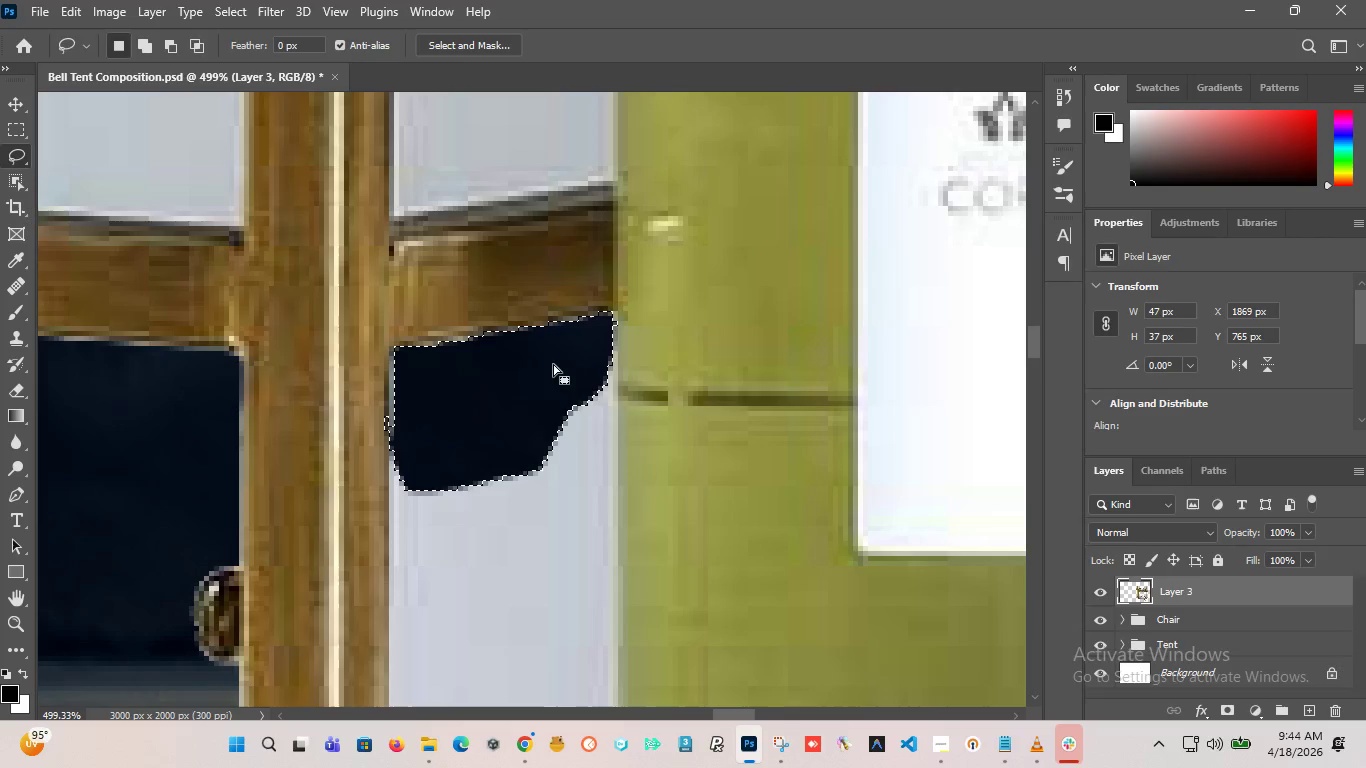 
left_click([513, 376])
 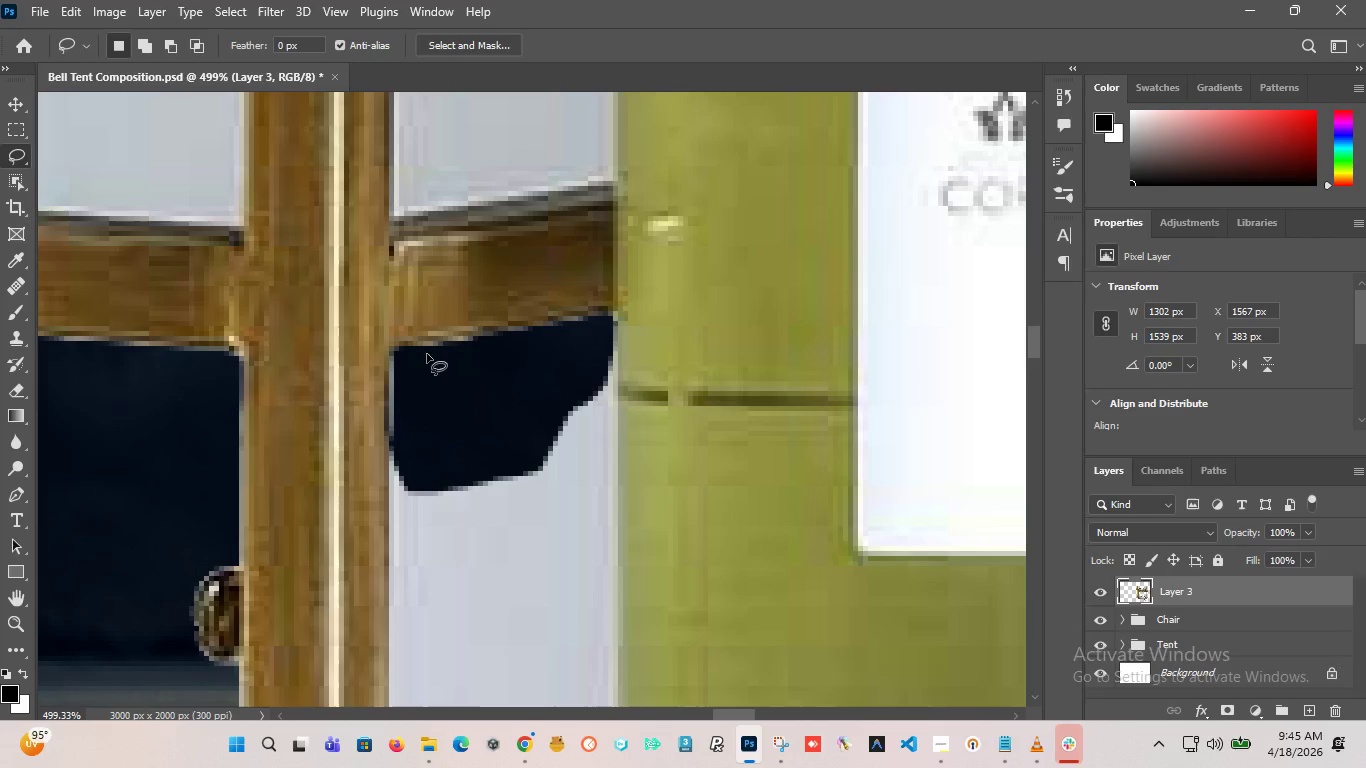 
hold_key(key=AltLeft, duration=0.66)
 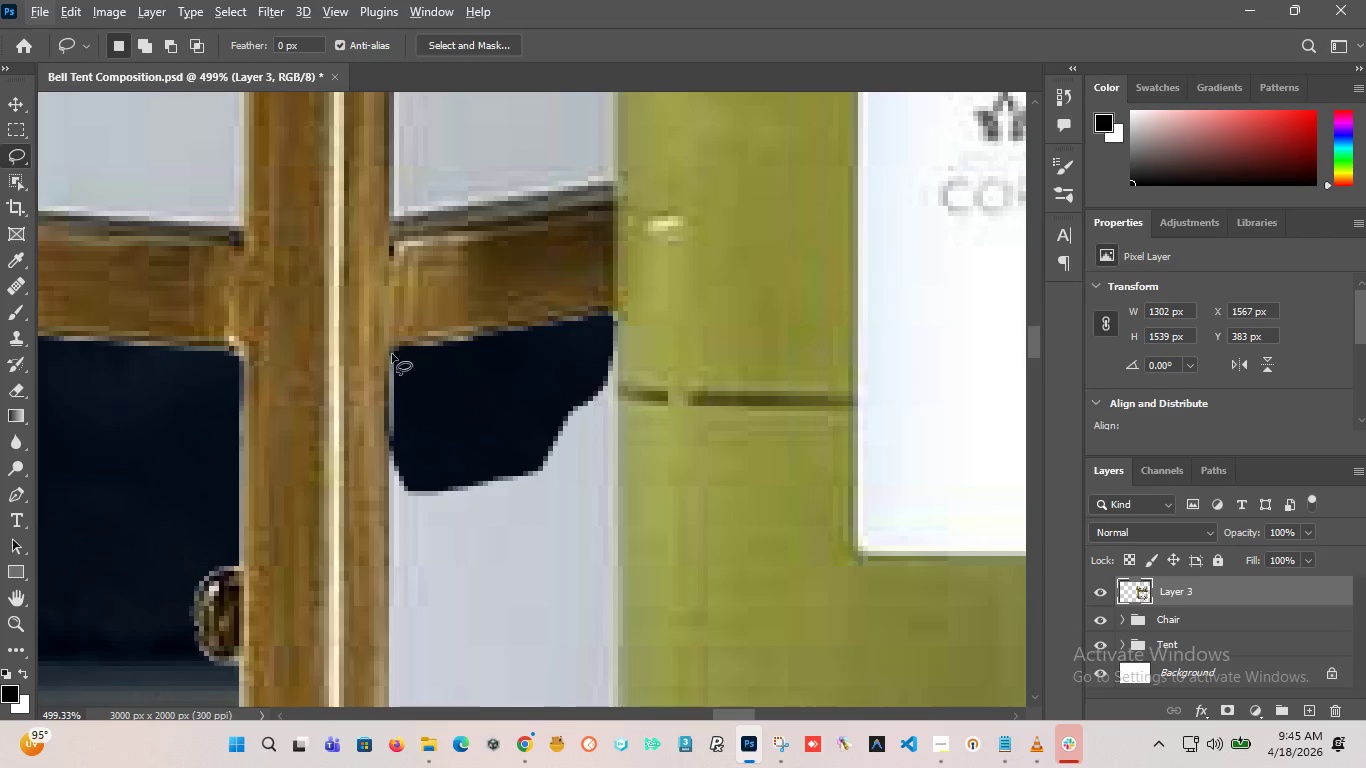 
left_click_drag(start_coordinate=[400, 354], to_coordinate=[388, 379])
 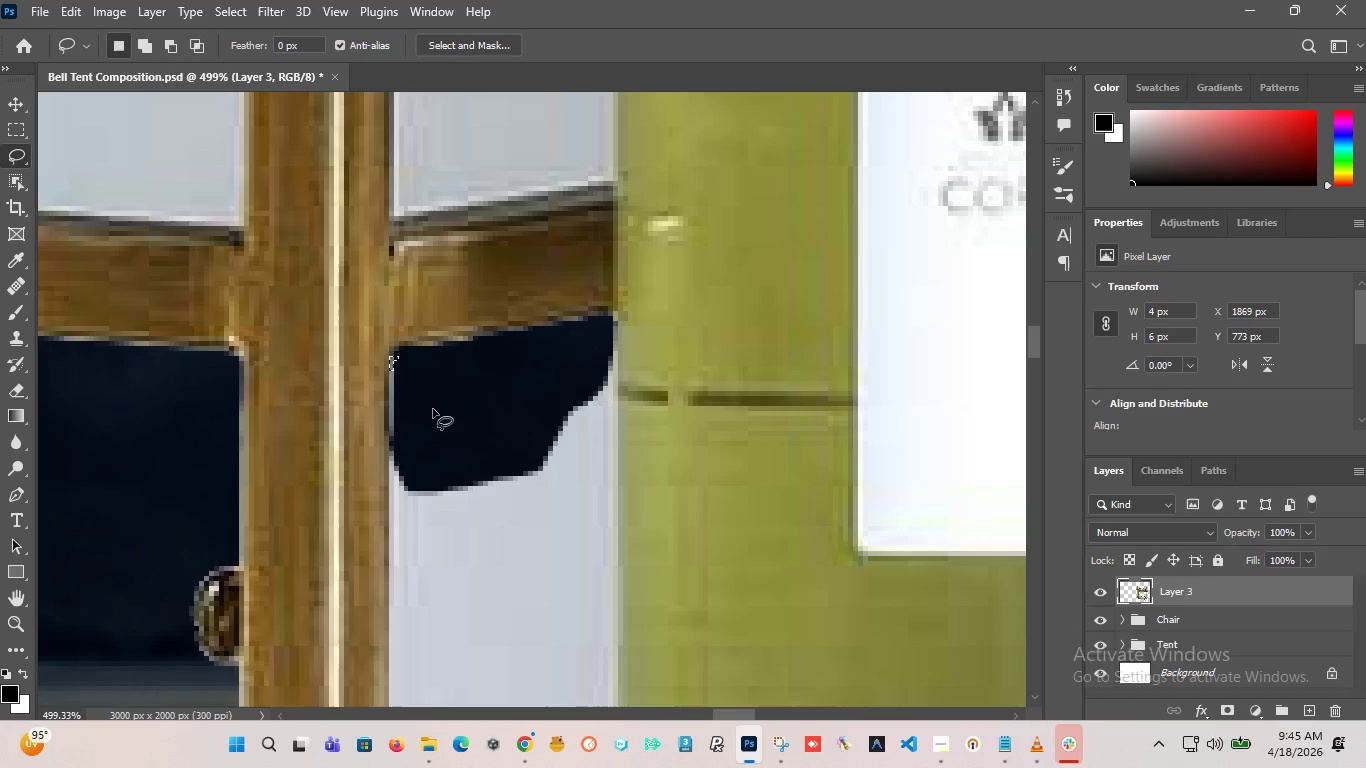 
left_click([433, 409])
 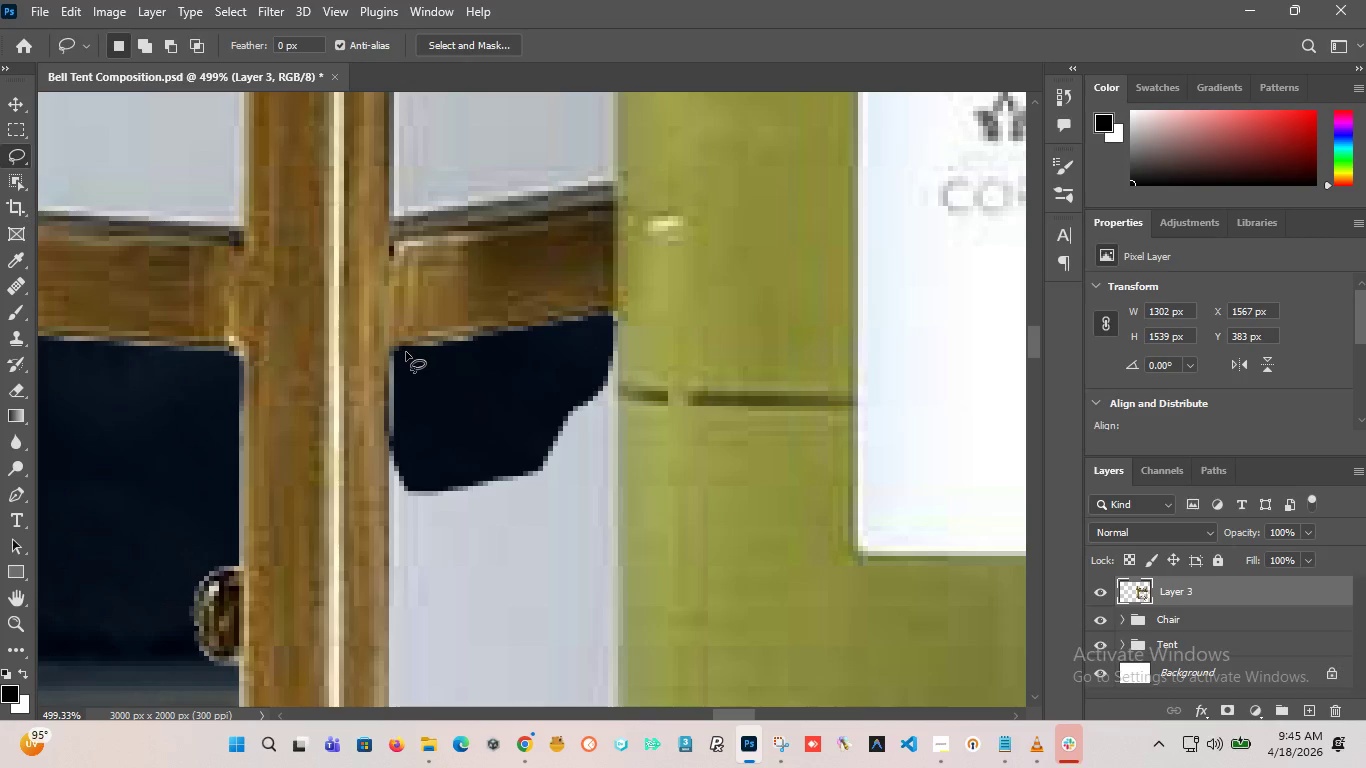 
left_click_drag(start_coordinate=[399, 349], to_coordinate=[419, 406])
 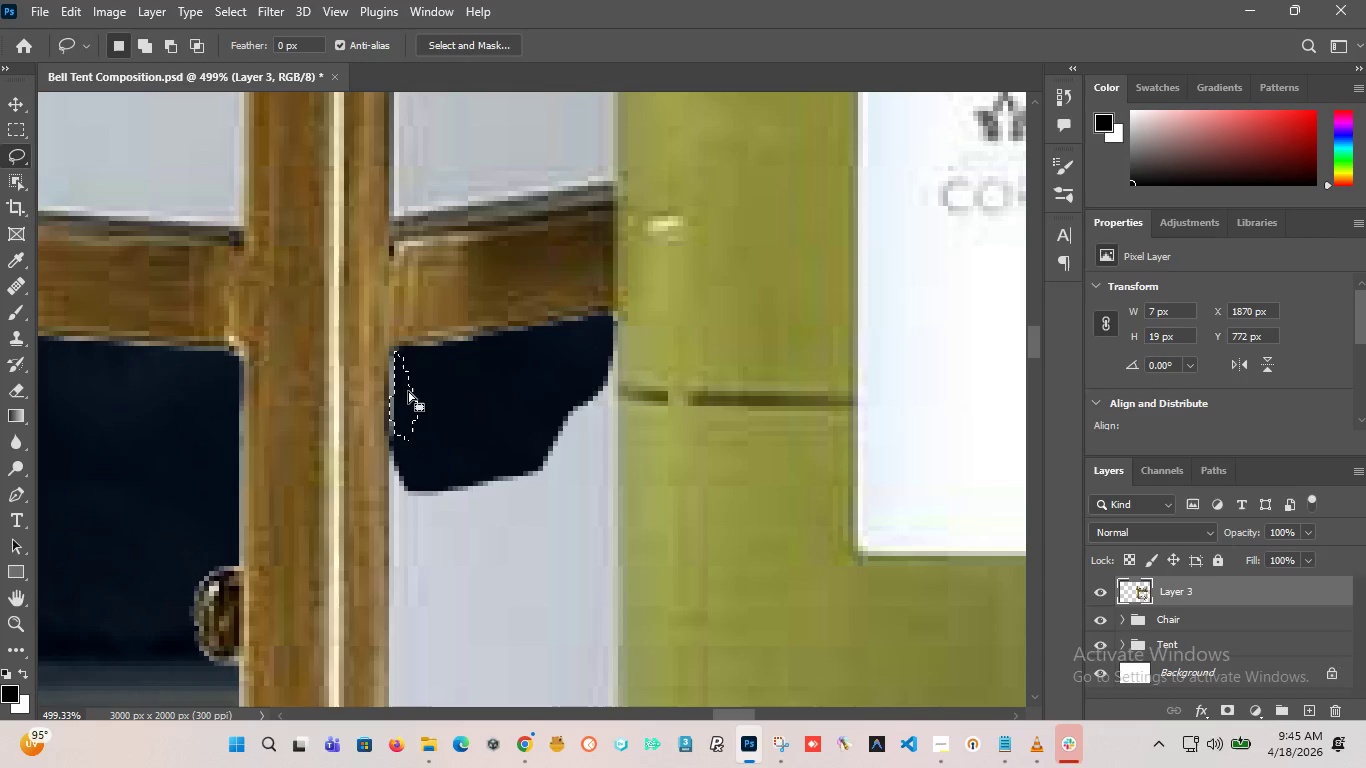 
left_click([424, 371])
 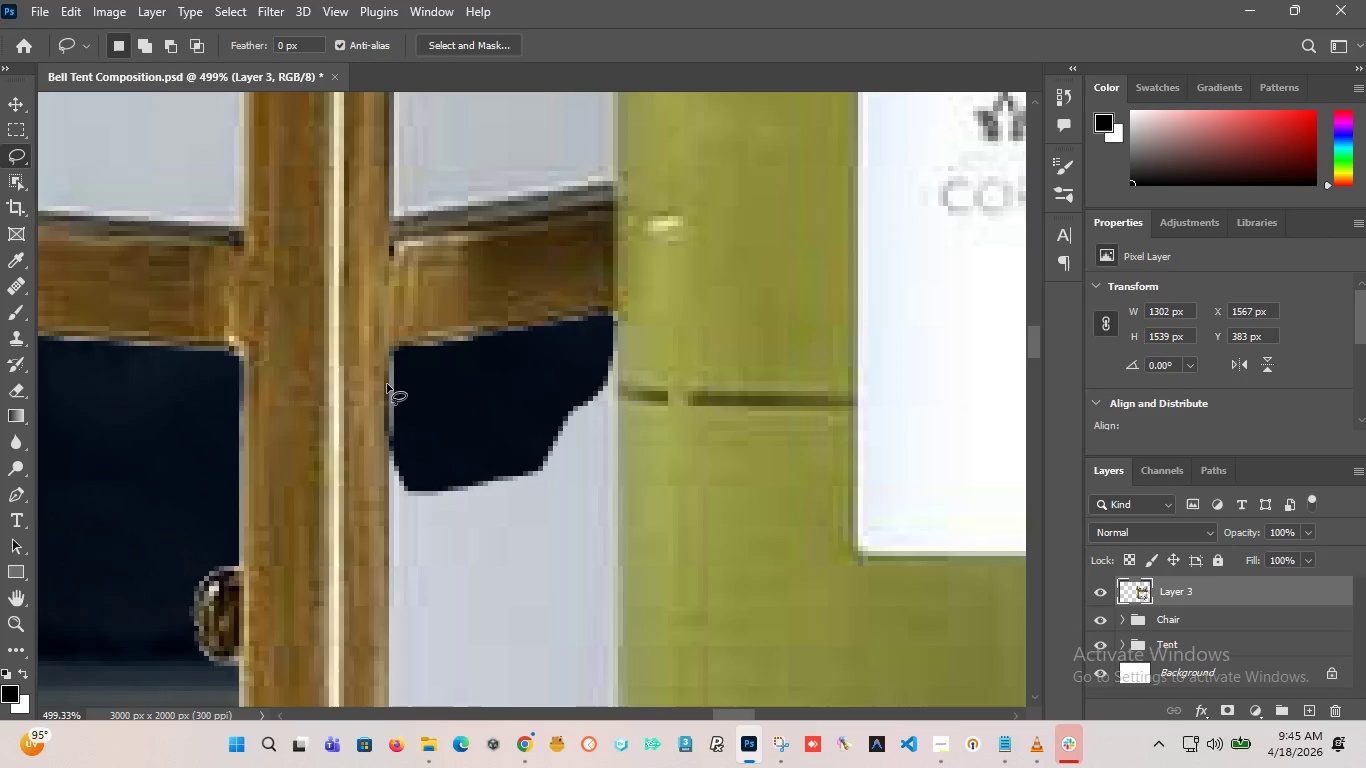 
hold_key(key=AltLeft, duration=0.59)
scroll: coordinate [387, 385], scroll_direction: up, amount: 8.0
 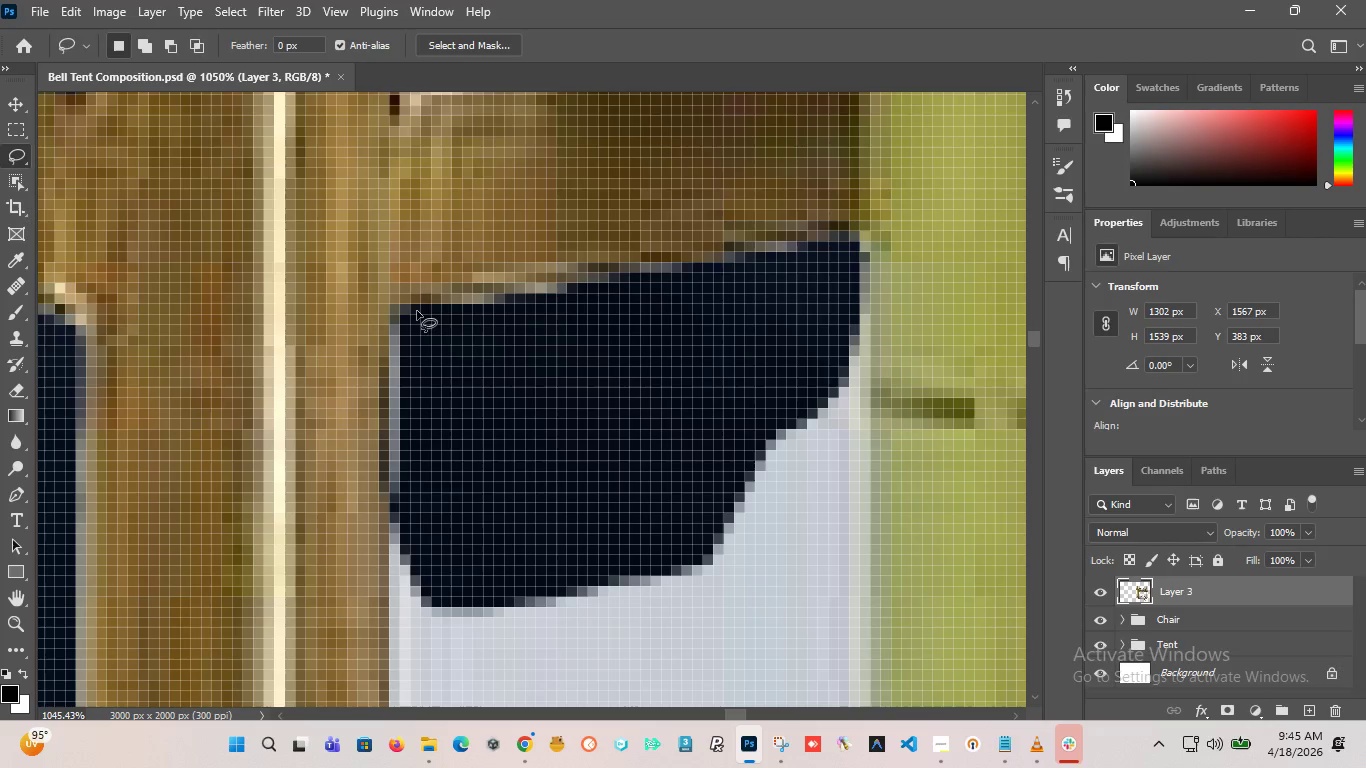 
left_click_drag(start_coordinate=[417, 310], to_coordinate=[440, 498])
 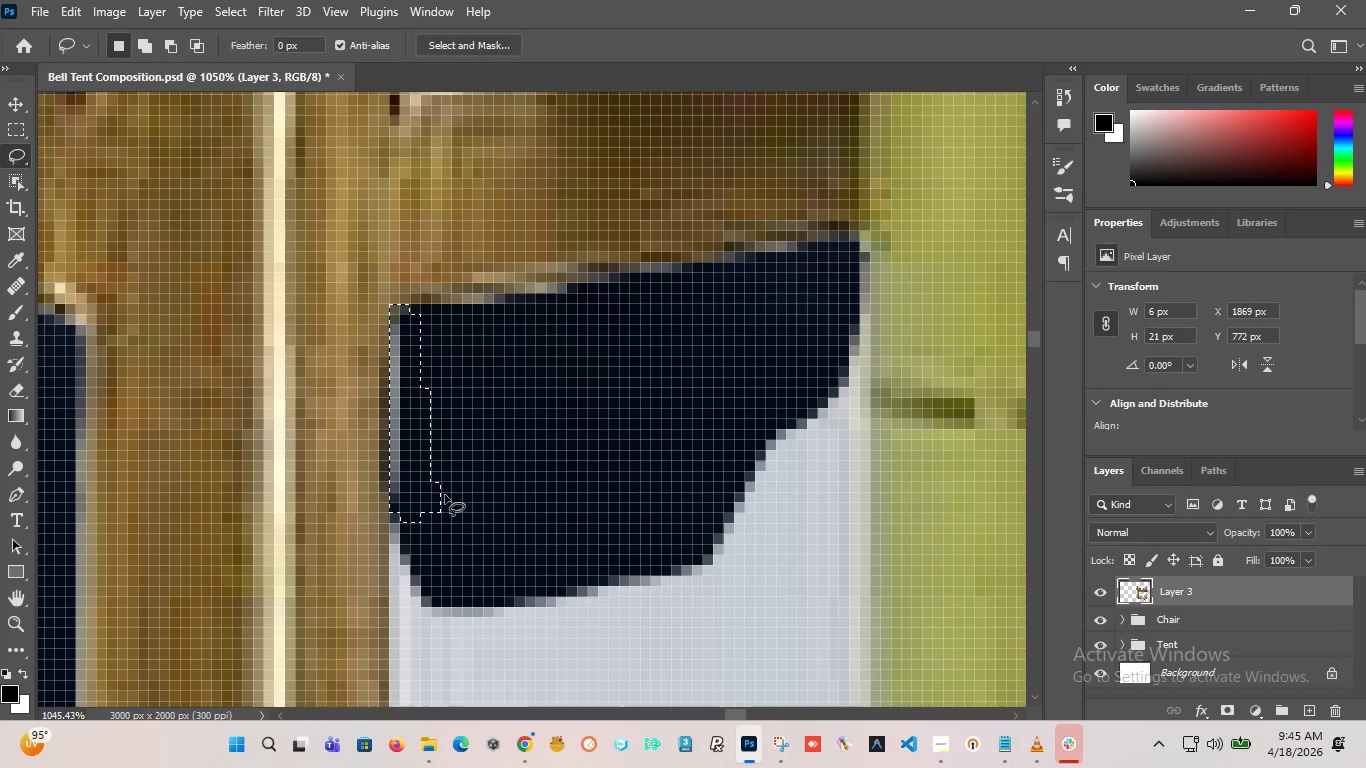 
key(Delete)
 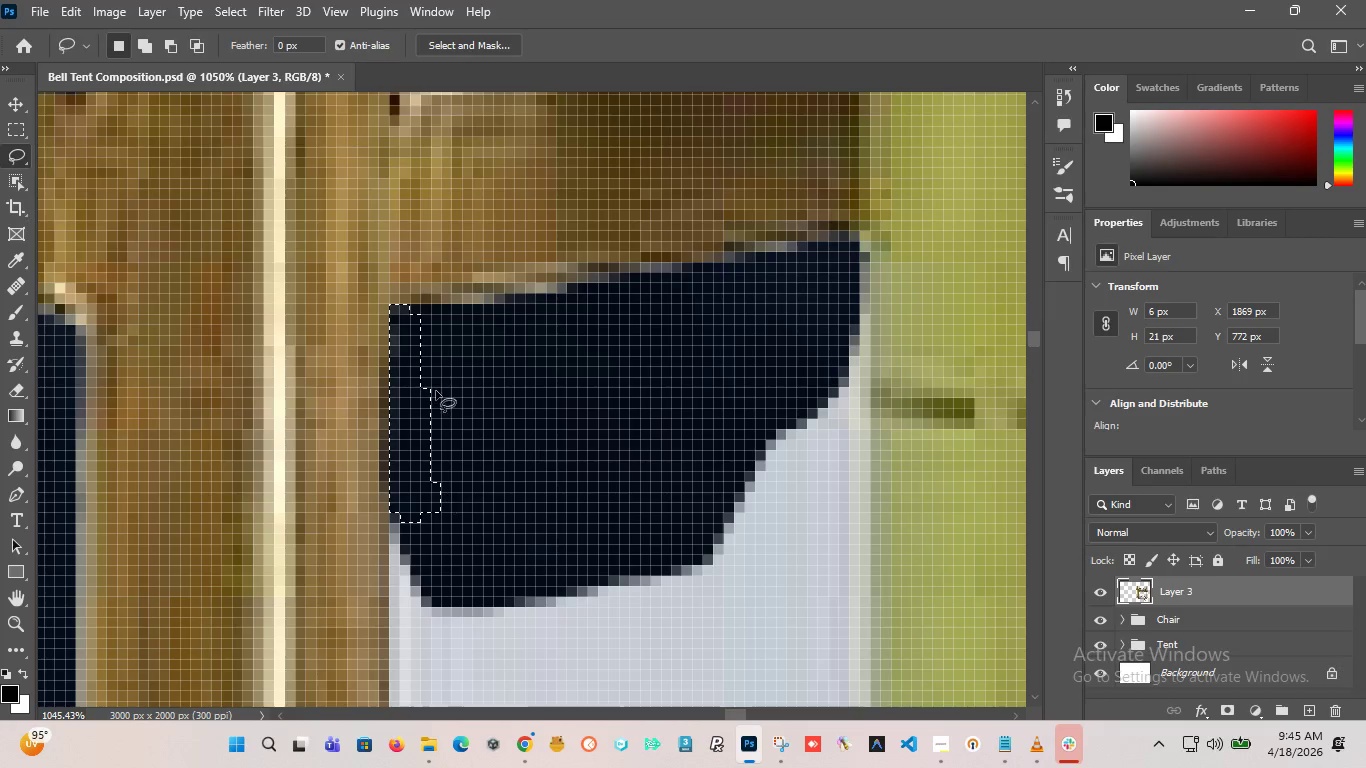 
left_click([513, 309])
 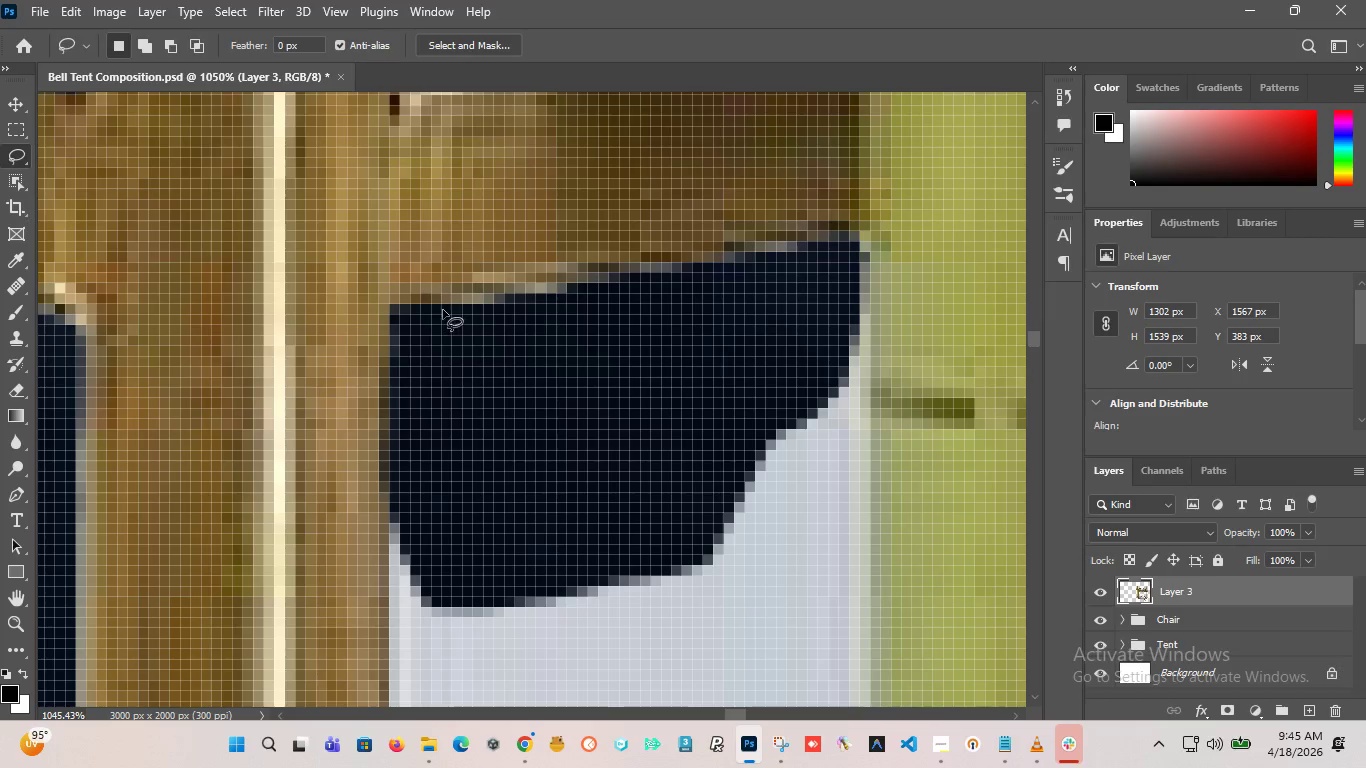 
left_click_drag(start_coordinate=[435, 308], to_coordinate=[748, 340])
 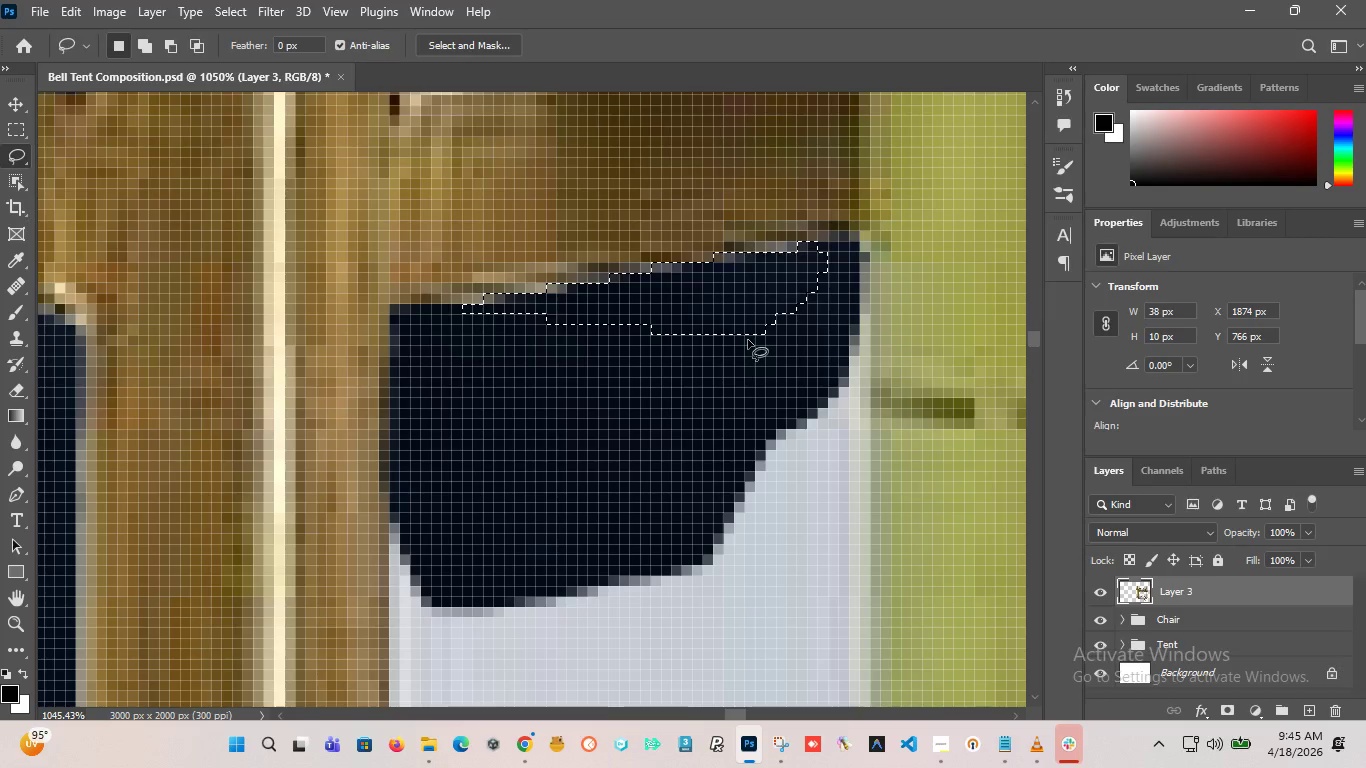 
key(Delete)
 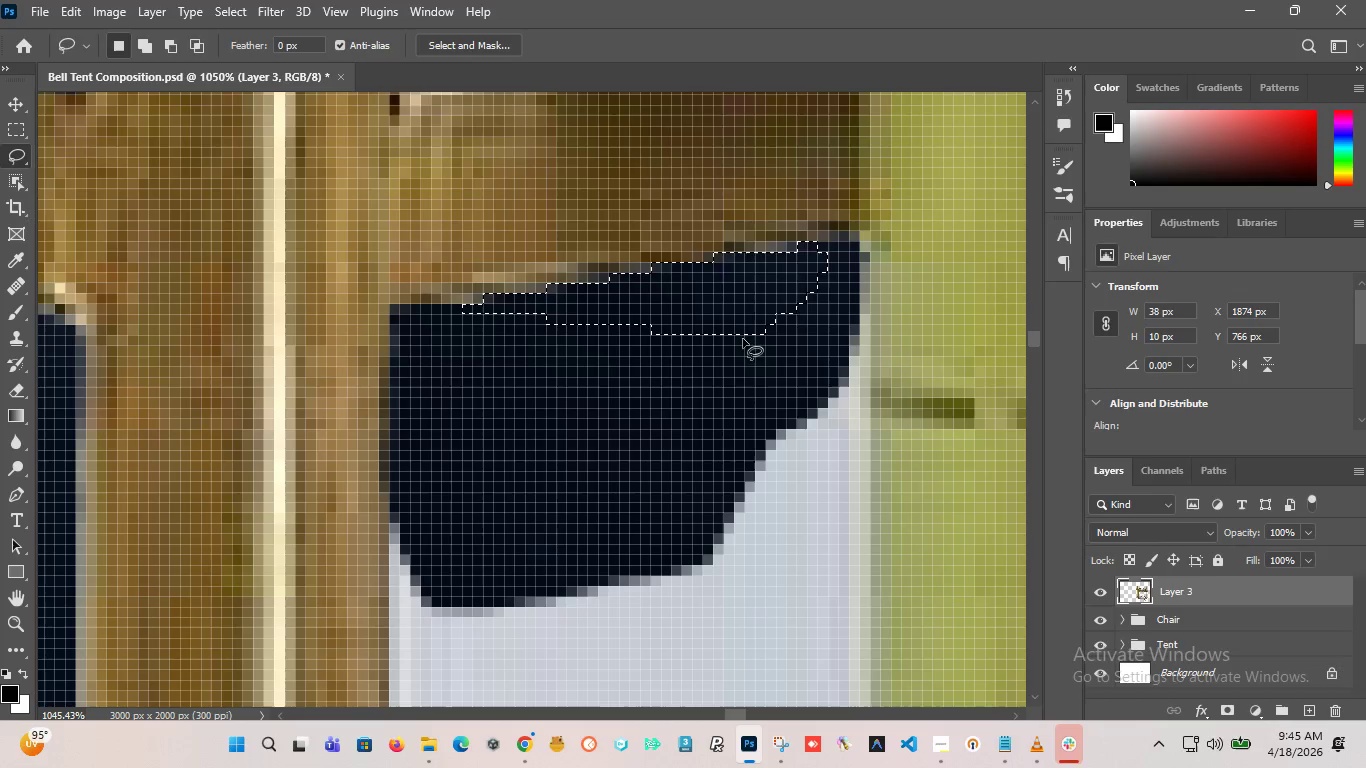 
left_click([580, 348])
 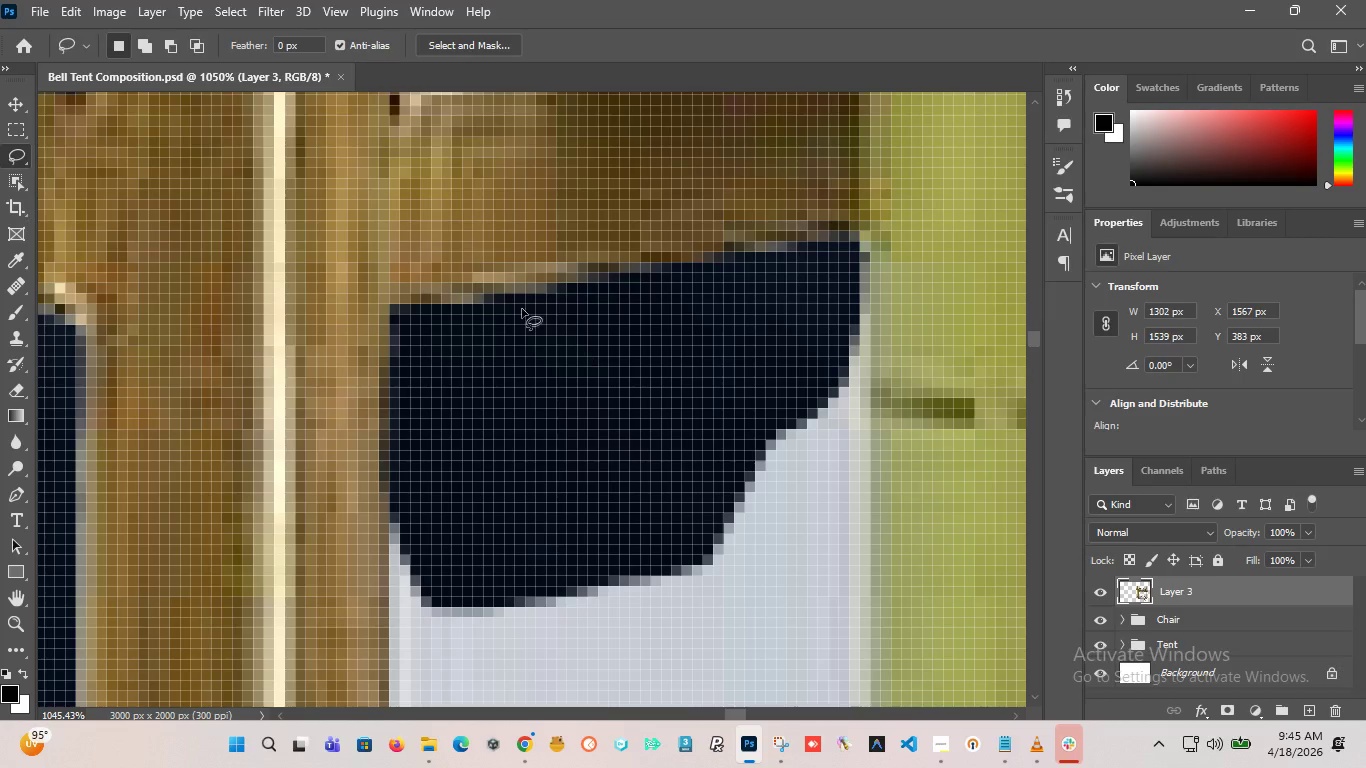 
hold_key(key=AltLeft, duration=8.08)
scroll: coordinate [451, 370], scroll_direction: down, amount: 39.0
 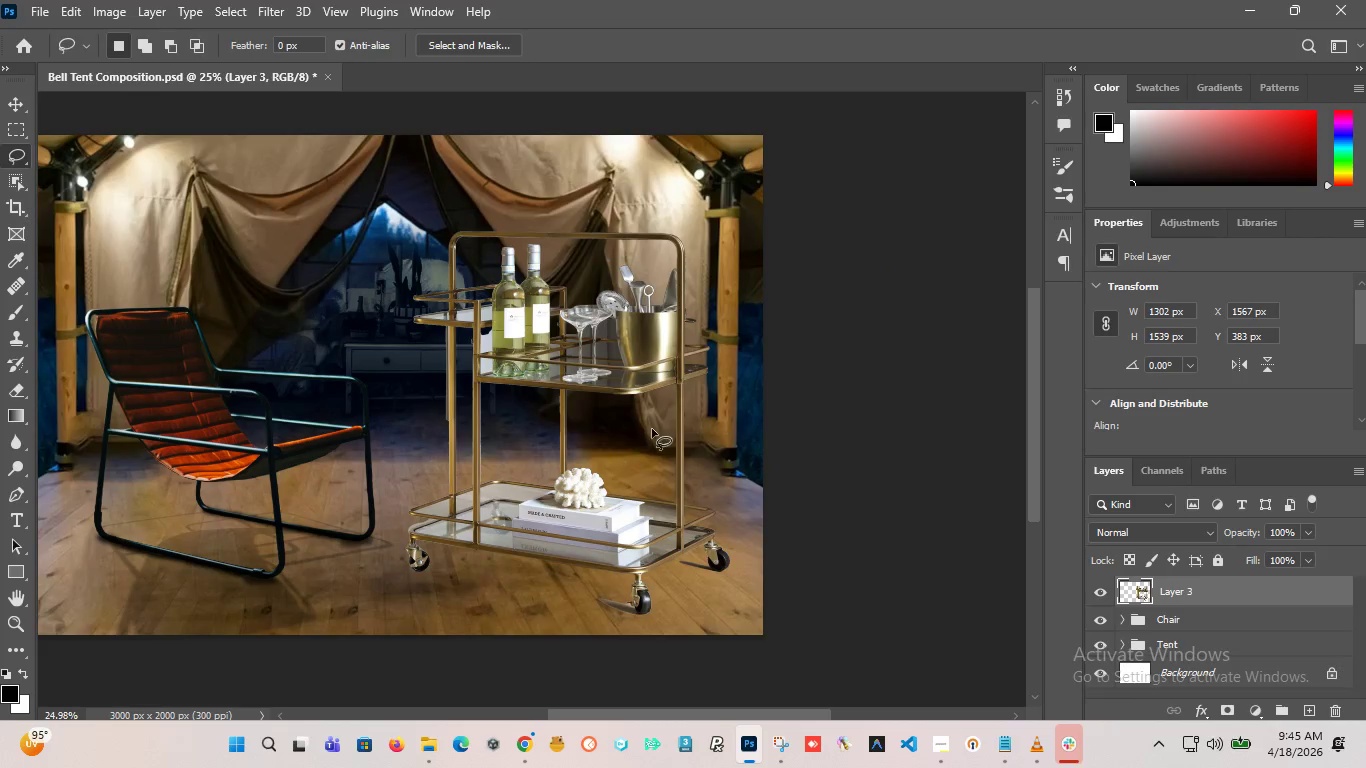 
hold_key(key=AltLeft, duration=5.56)
scroll: coordinate [419, 223], scroll_direction: up, amount: 31.0
 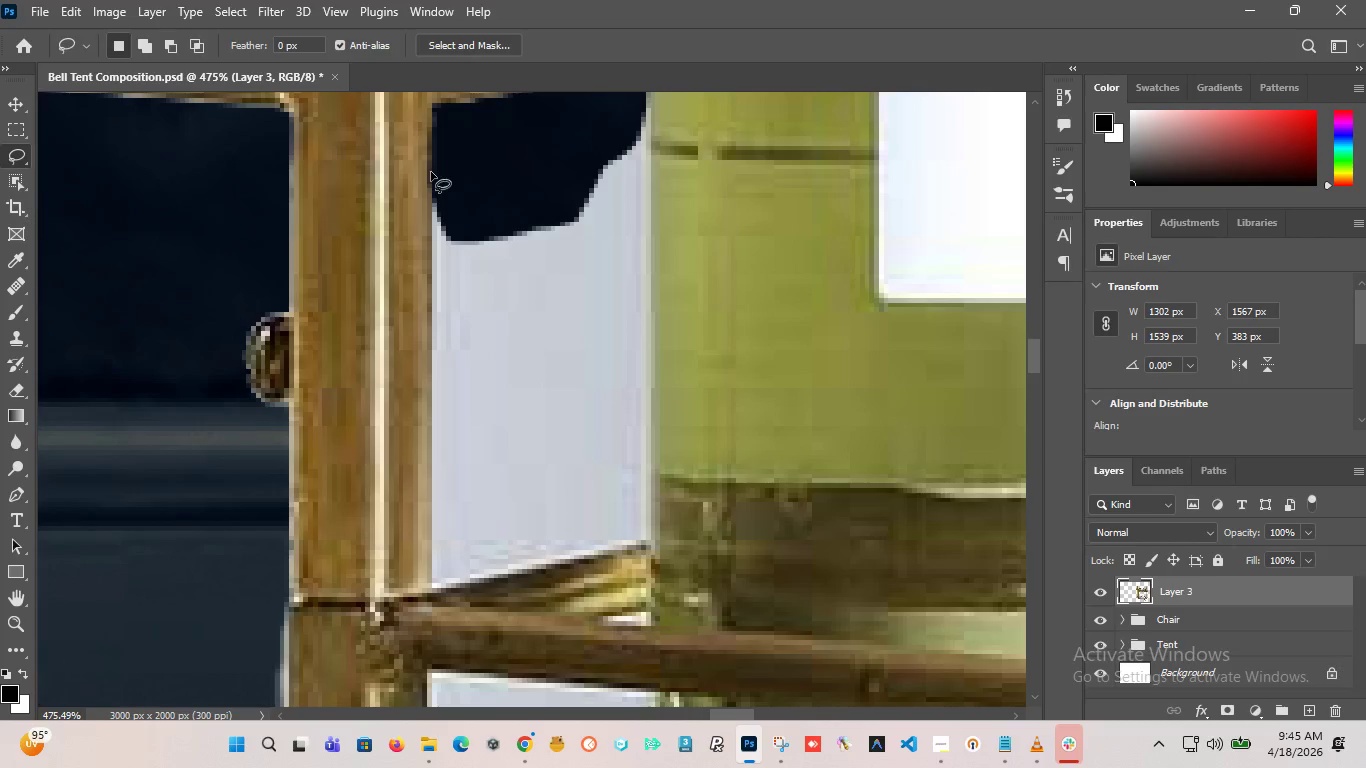 
left_click_drag(start_coordinate=[431, 172], to_coordinate=[537, 141])
 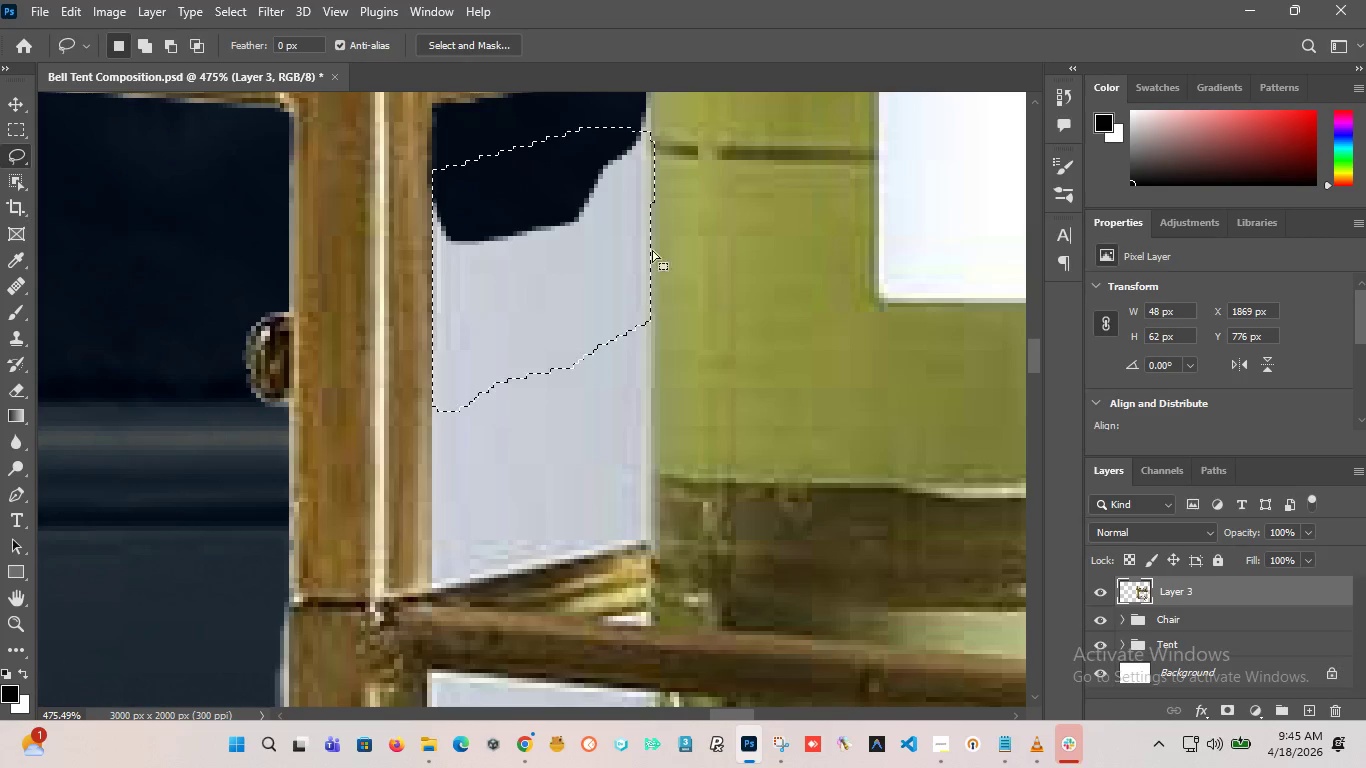 
hold_key(key=AltLeft, duration=2.67)
scroll: coordinate [579, 253], scroll_direction: up, amount: 8.0
 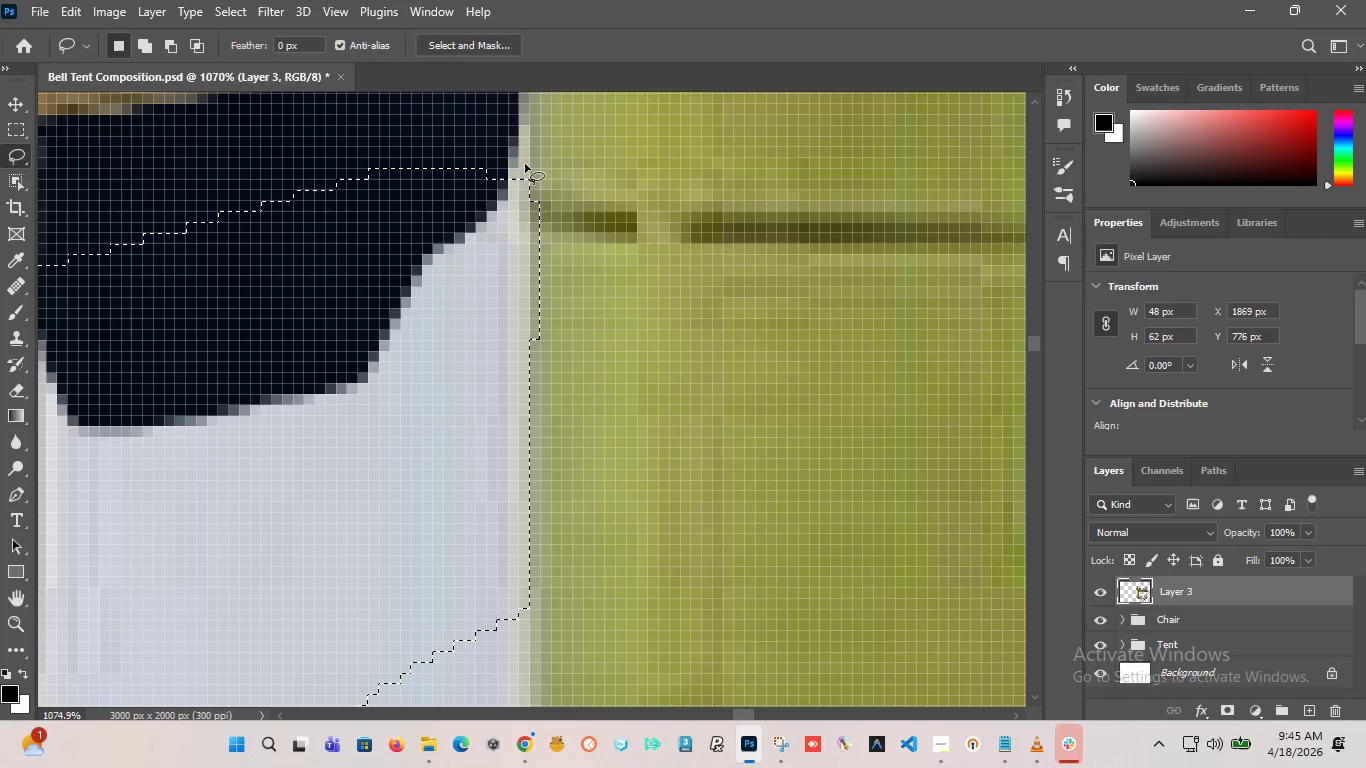 
hold_key(key=AltLeft, duration=3.02)
left_click_drag(start_coordinate=[521, 161], to_coordinate=[596, 358])
 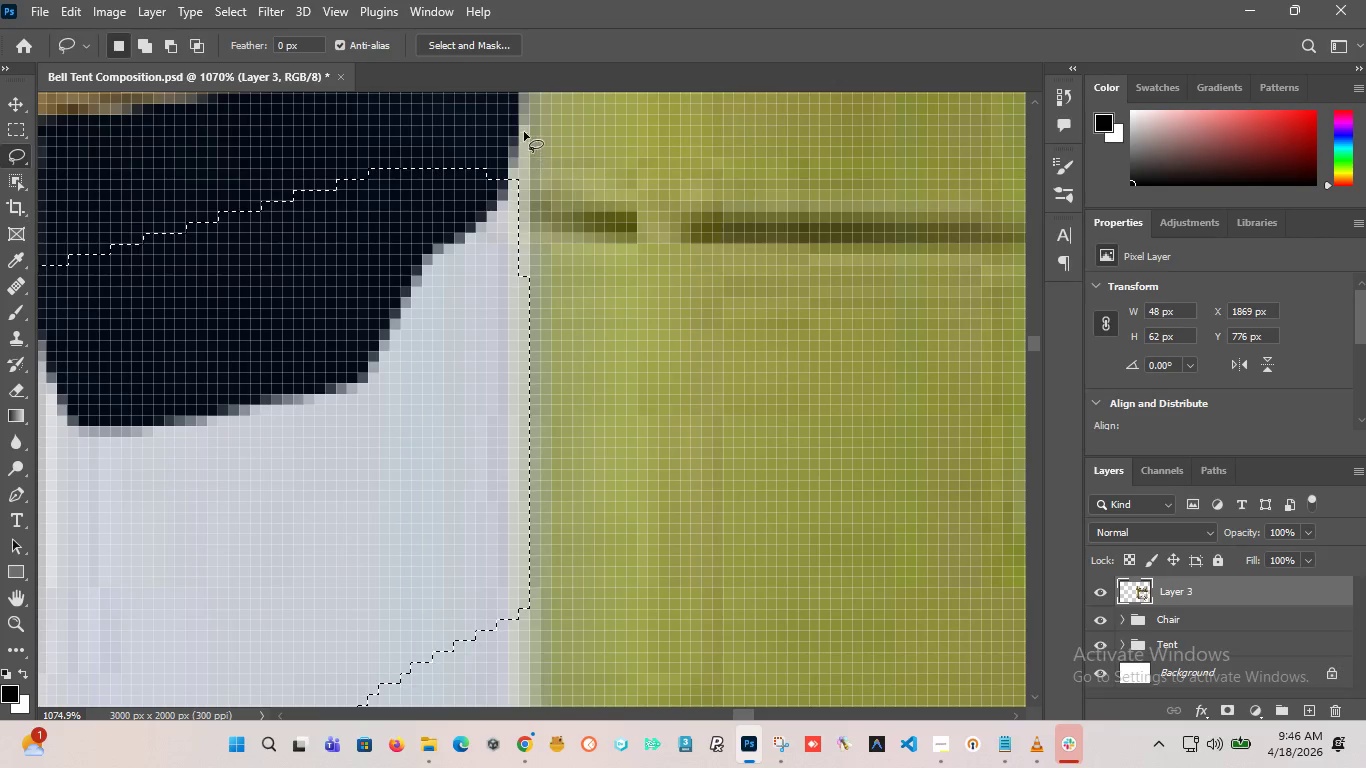 
key(Alt+AltLeft)
 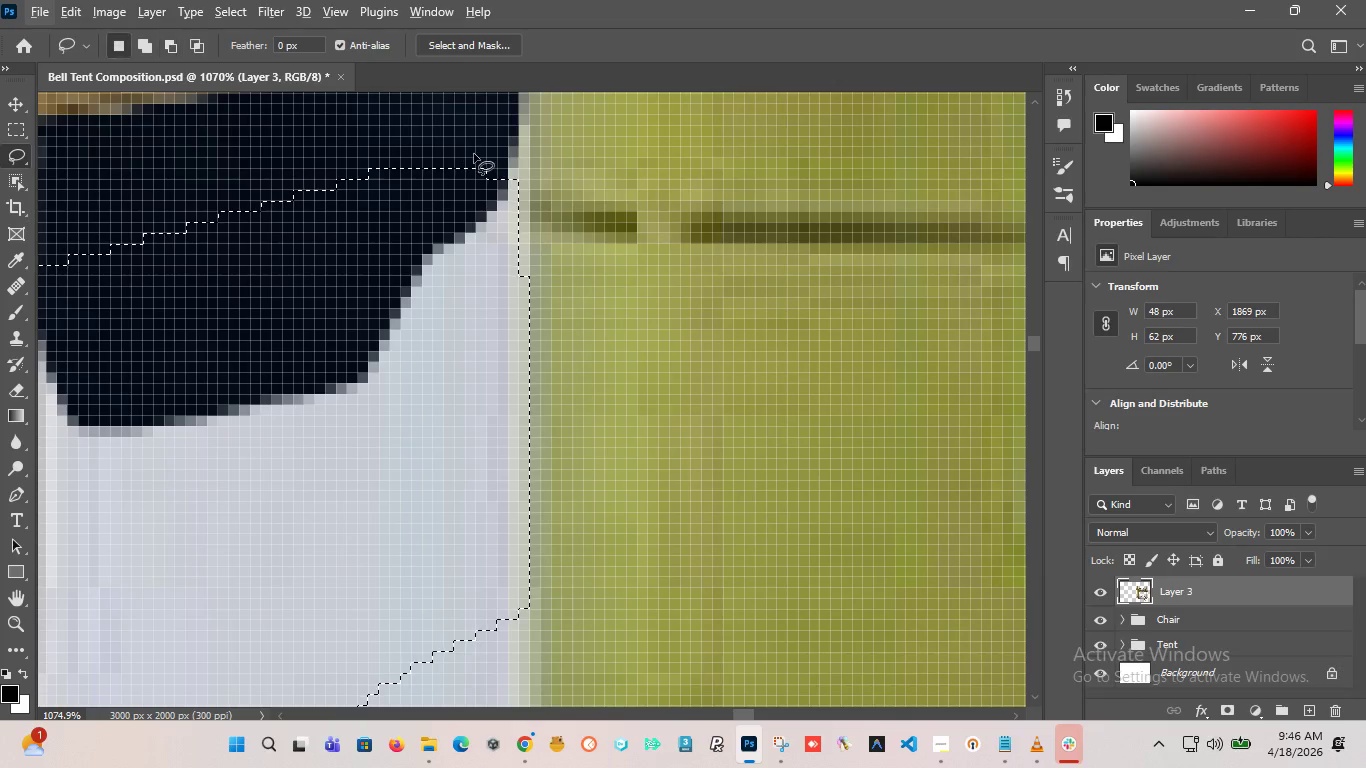 
hold_key(key=ShiftLeft, duration=3.77)
left_click_drag(start_coordinate=[472, 147], to_coordinate=[464, 142])
 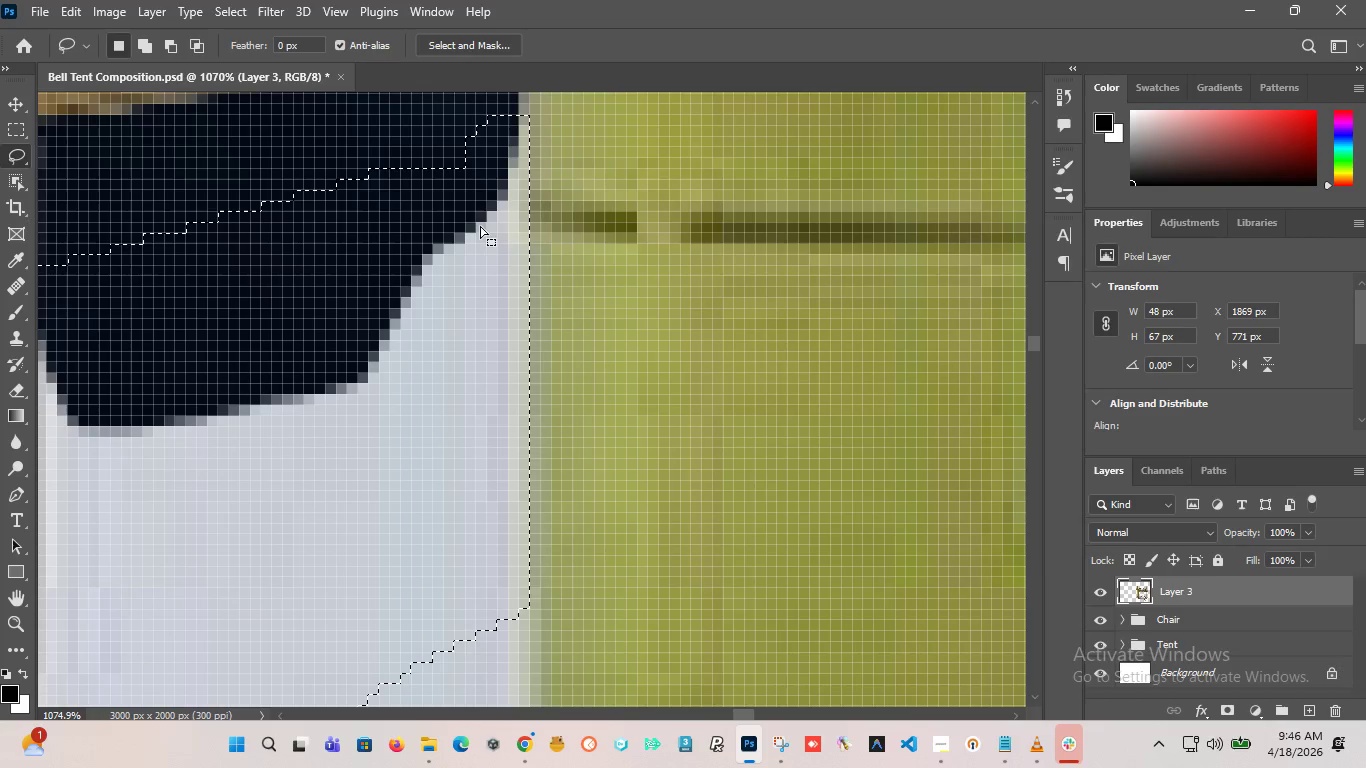 
hold_key(key=AltLeft, duration=1.8)
scroll: coordinate [489, 251], scroll_direction: down, amount: 13.0
 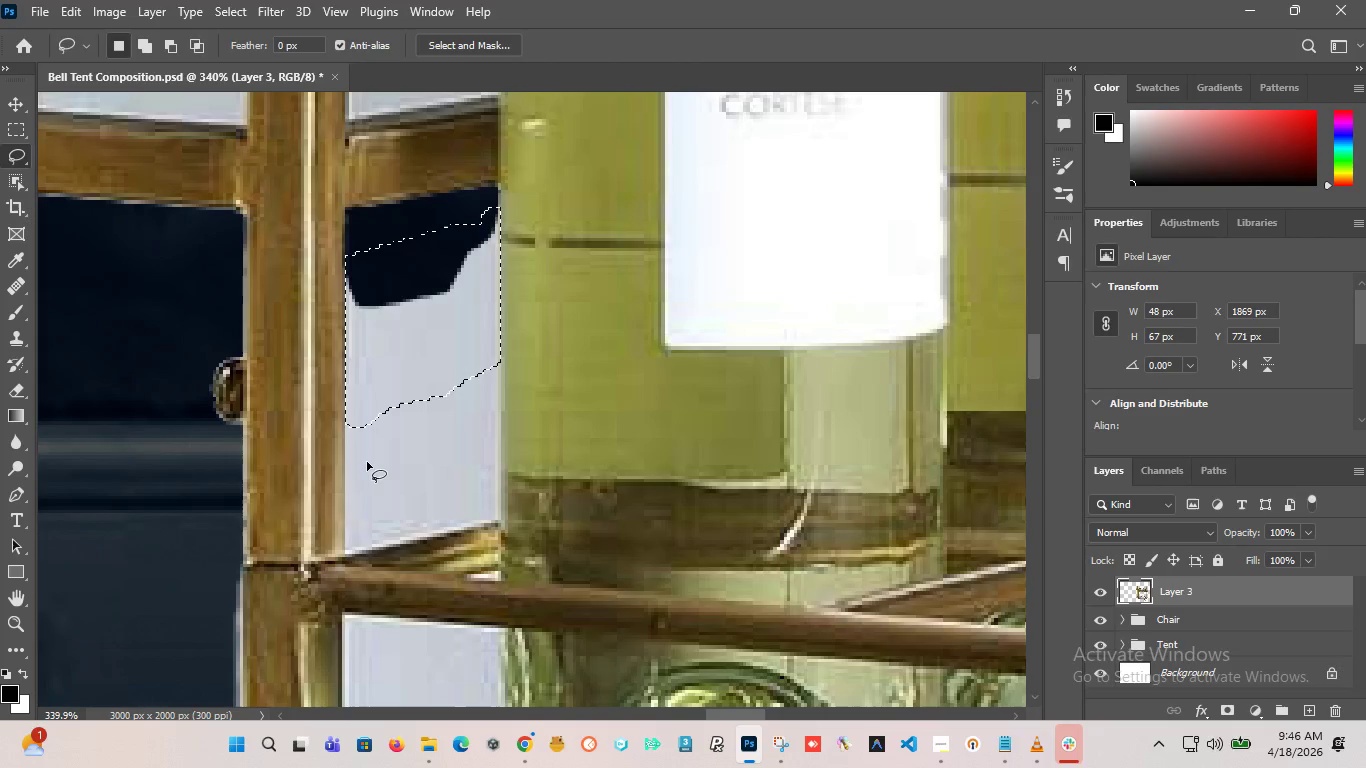 
key(Delete)
 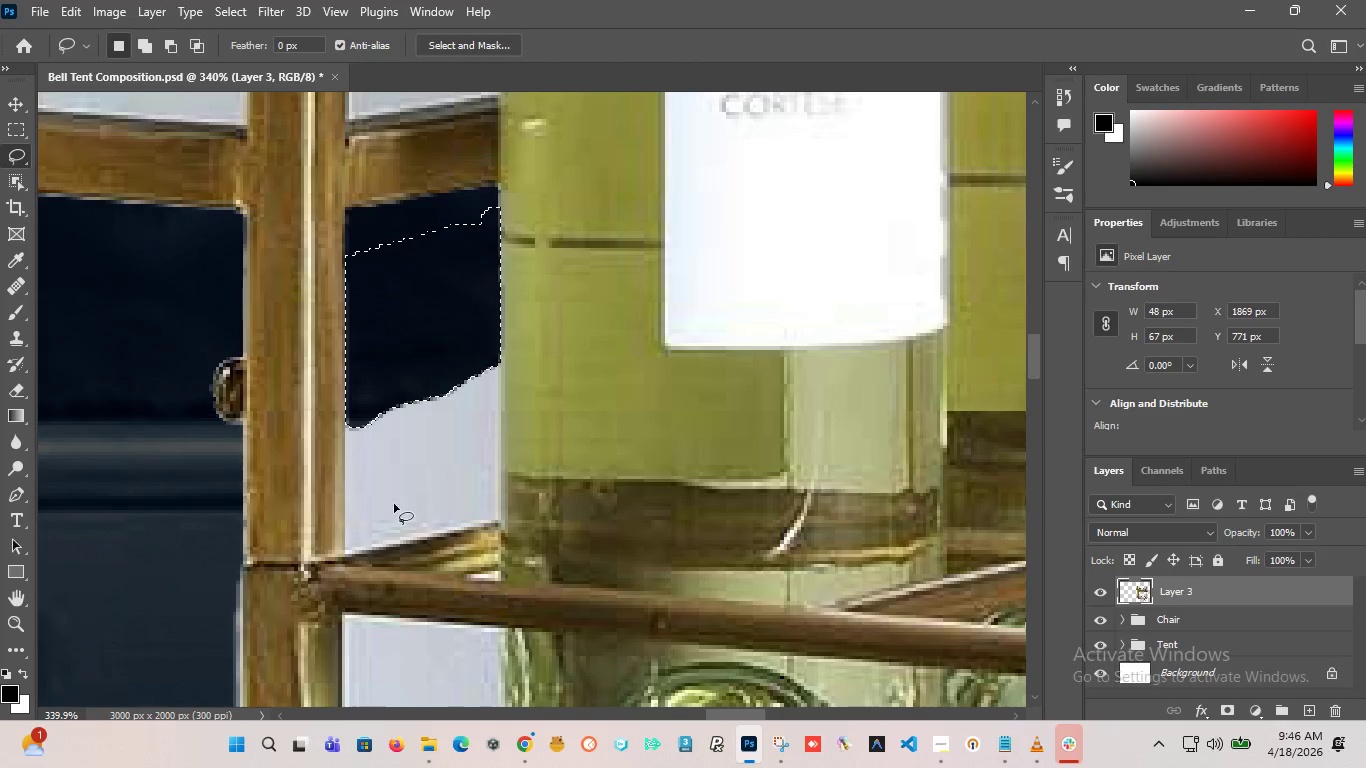 
left_click([411, 318])
 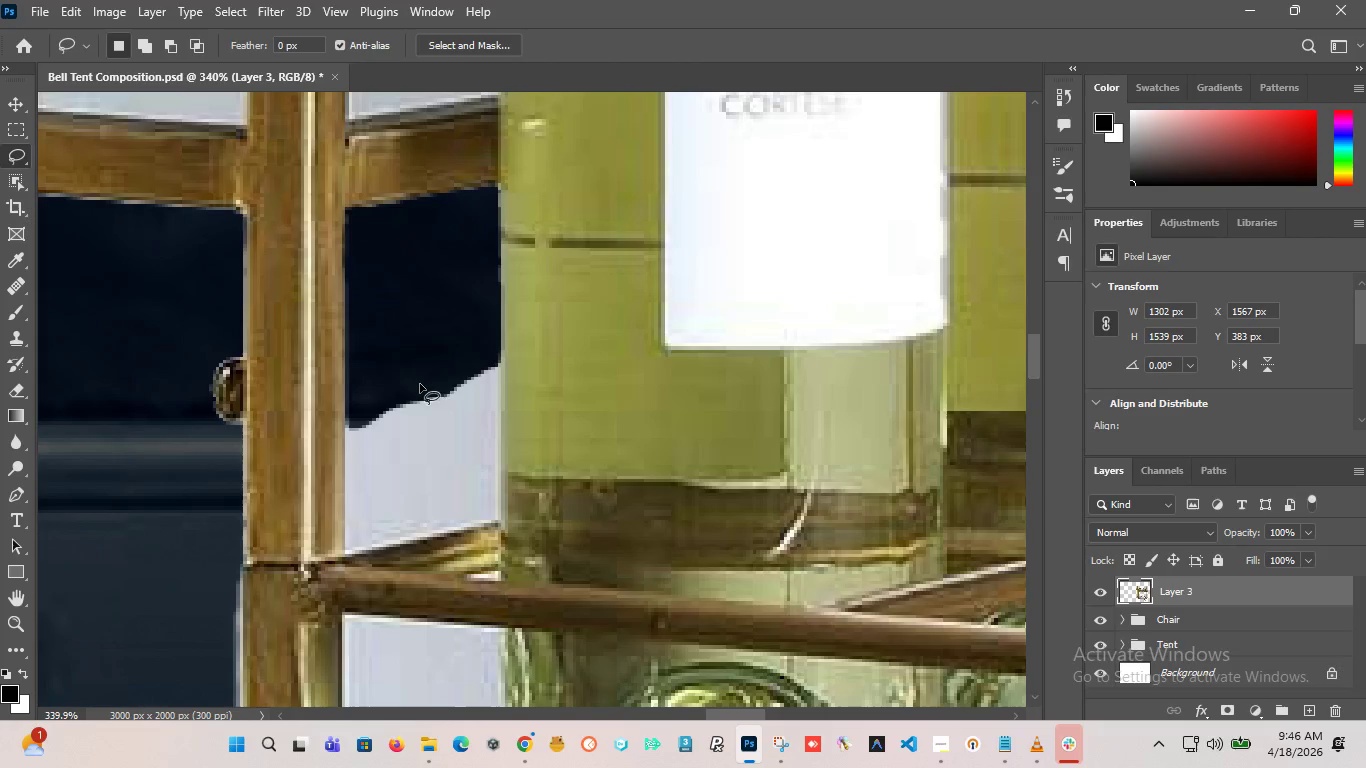 
hold_key(key=AltLeft, duration=18.08)
scroll: coordinate [406, 474], scroll_direction: down, amount: 27.0
 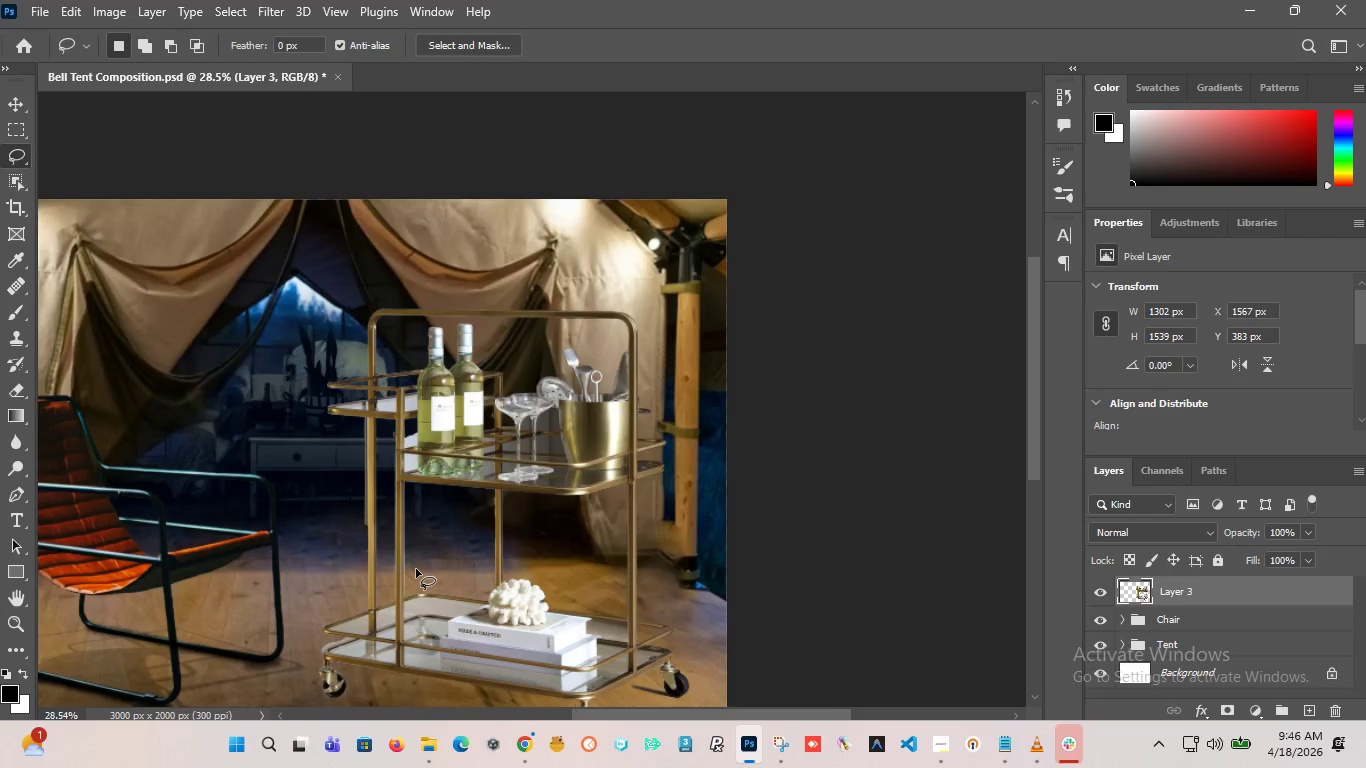 
scroll: coordinate [412, 629], scroll_direction: none, amount: 0.0
 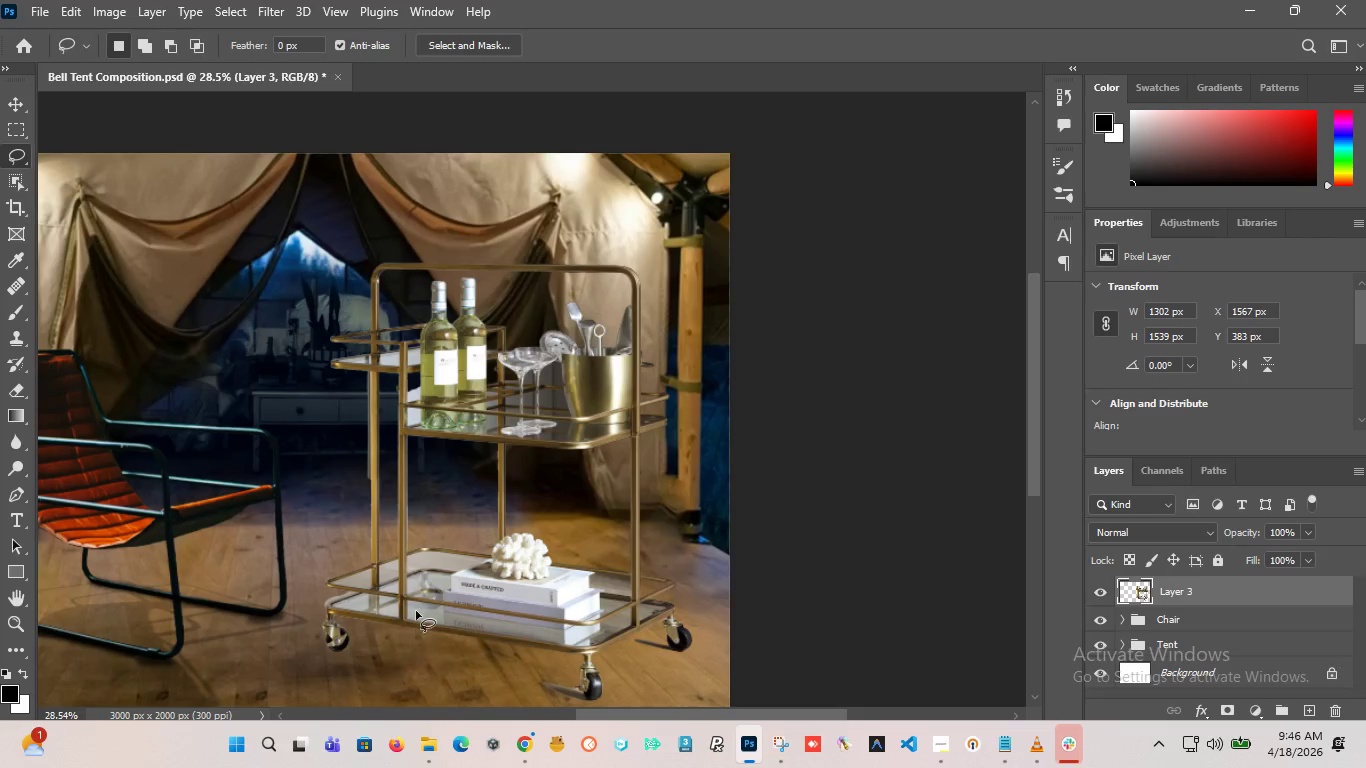 
scroll: coordinate [481, 462], scroll_direction: down, amount: 8.0
 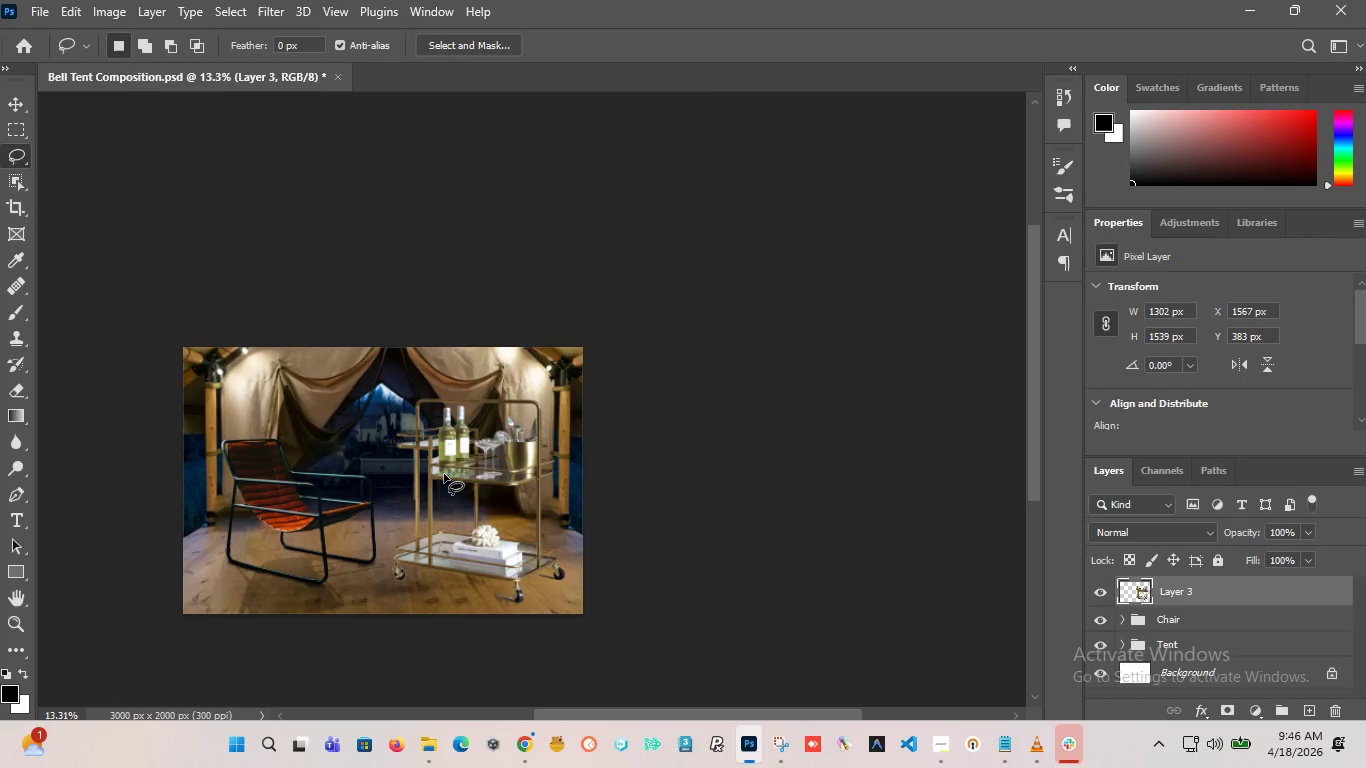 
scroll: coordinate [420, 458], scroll_direction: up, amount: 34.0
 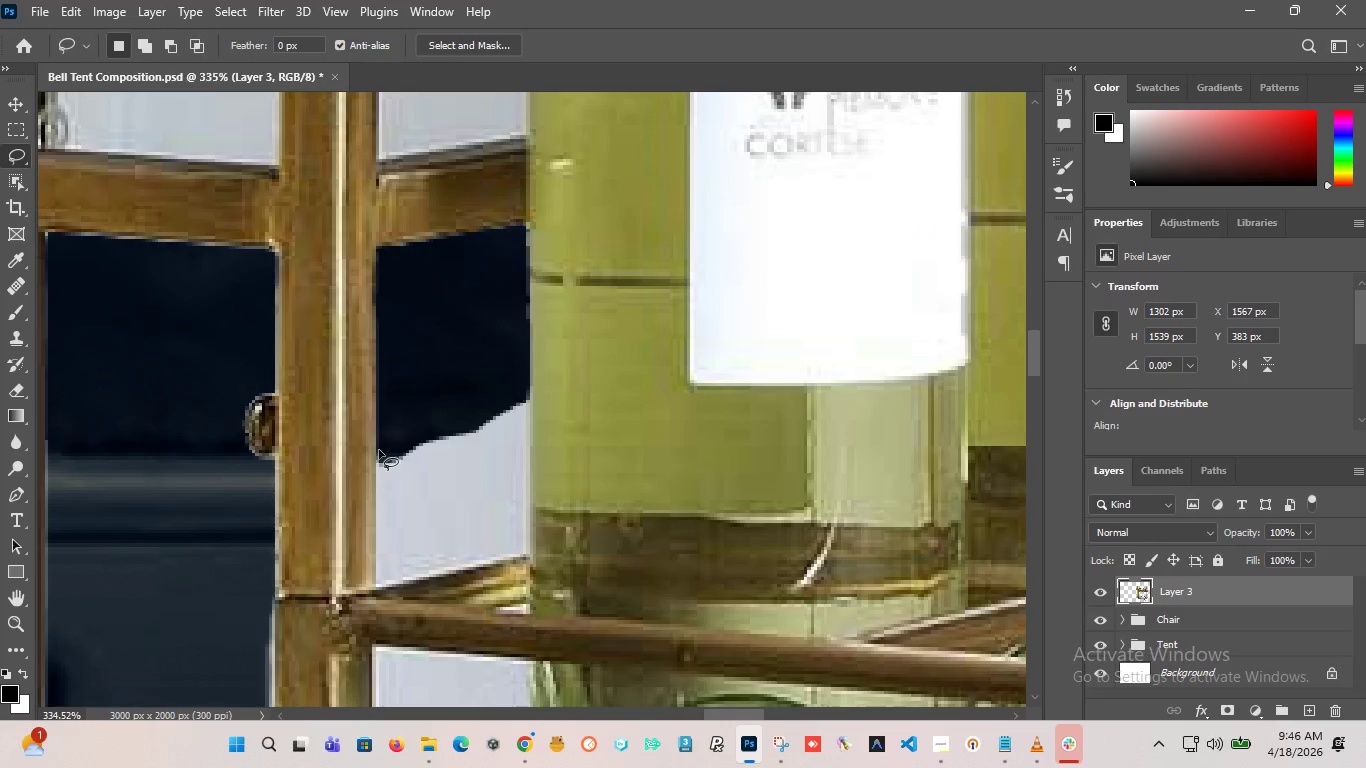 
hold_key(key=AltLeft, duration=0.48)
scroll: coordinate [375, 448], scroll_direction: up, amount: 3.0
 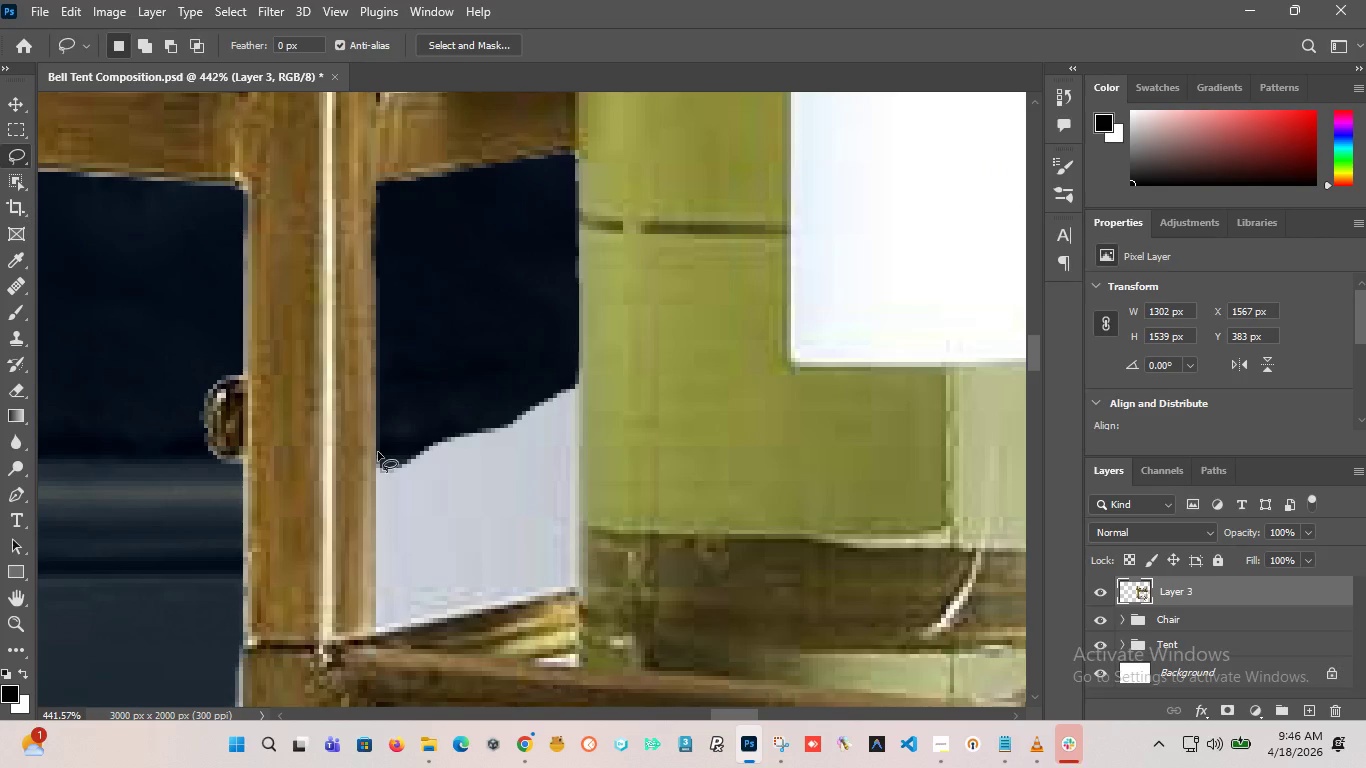 
left_click_drag(start_coordinate=[378, 452], to_coordinate=[372, 603])
 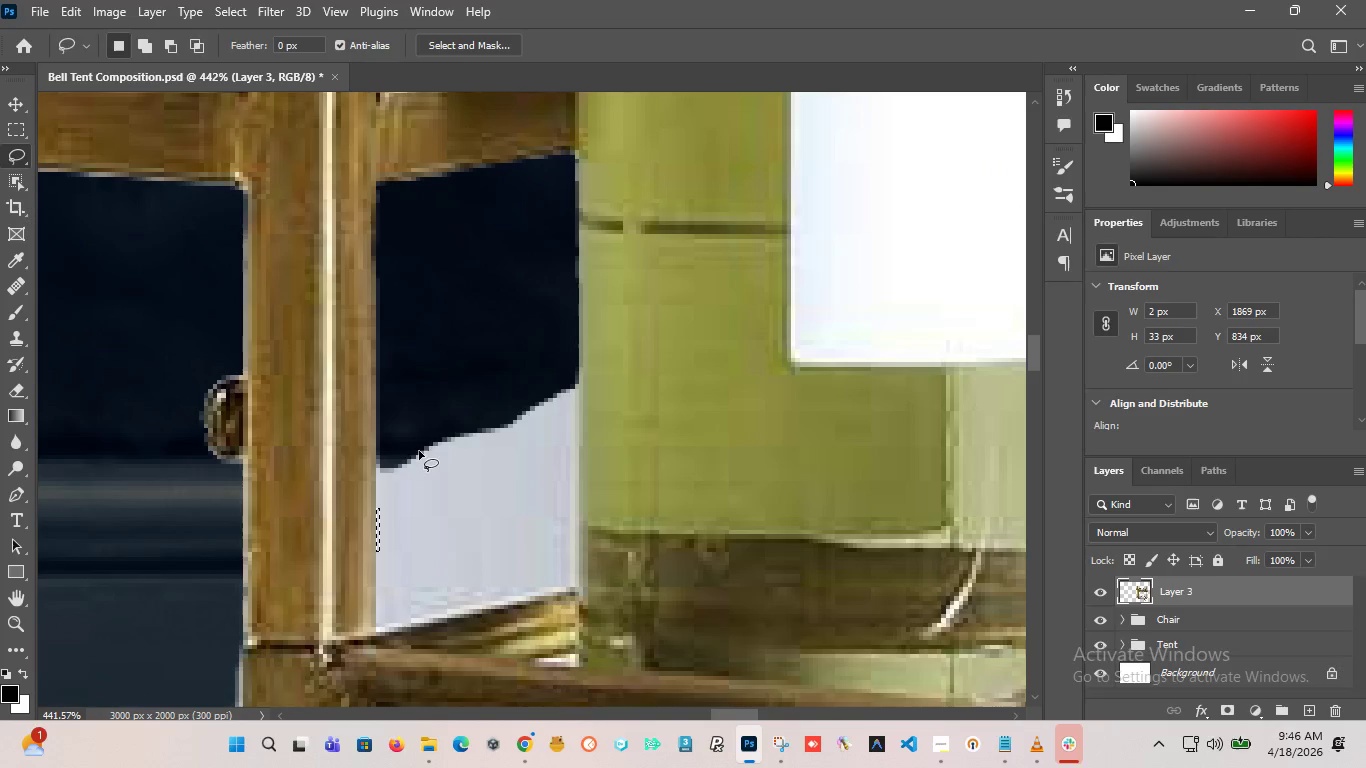 
left_click([403, 445])
 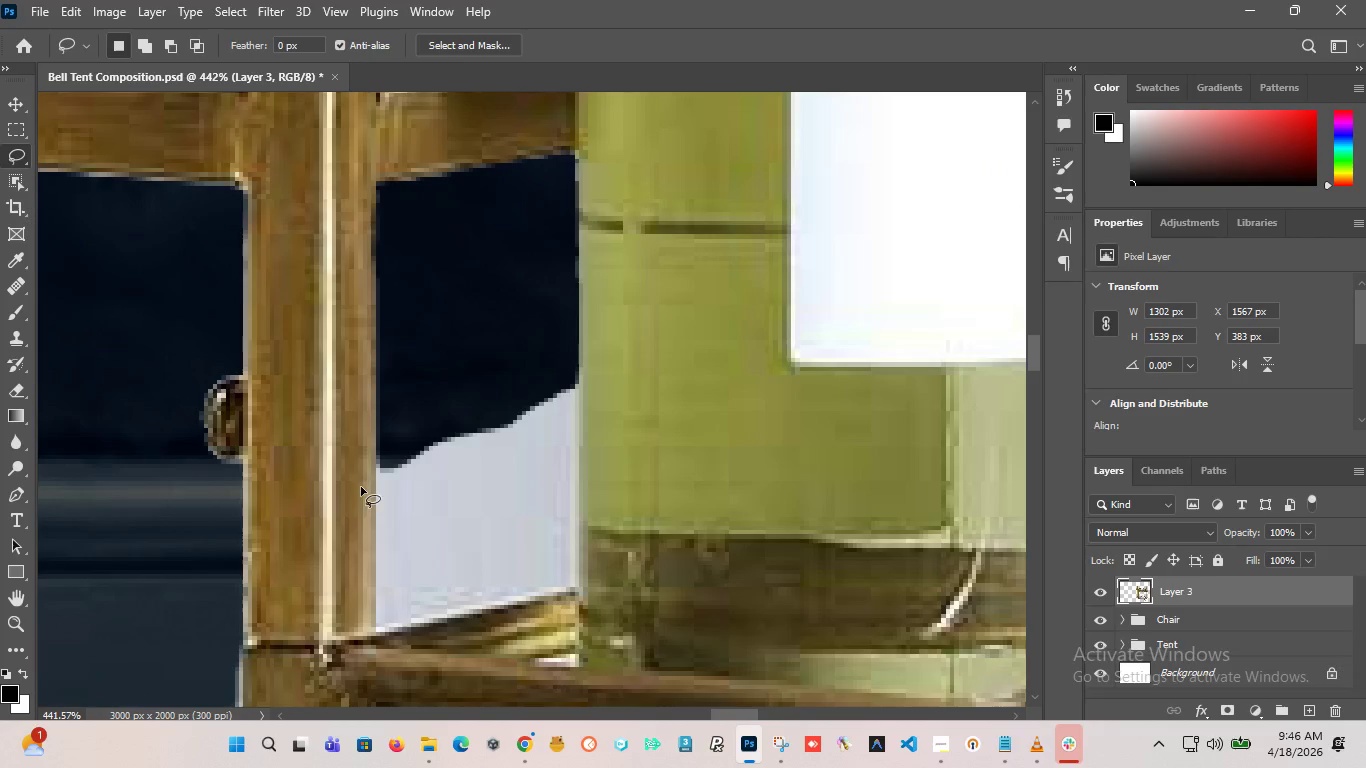 
hold_key(key=AltLeft, duration=0.91)
scroll: coordinate [438, 537], scroll_direction: up, amount: 3.0
 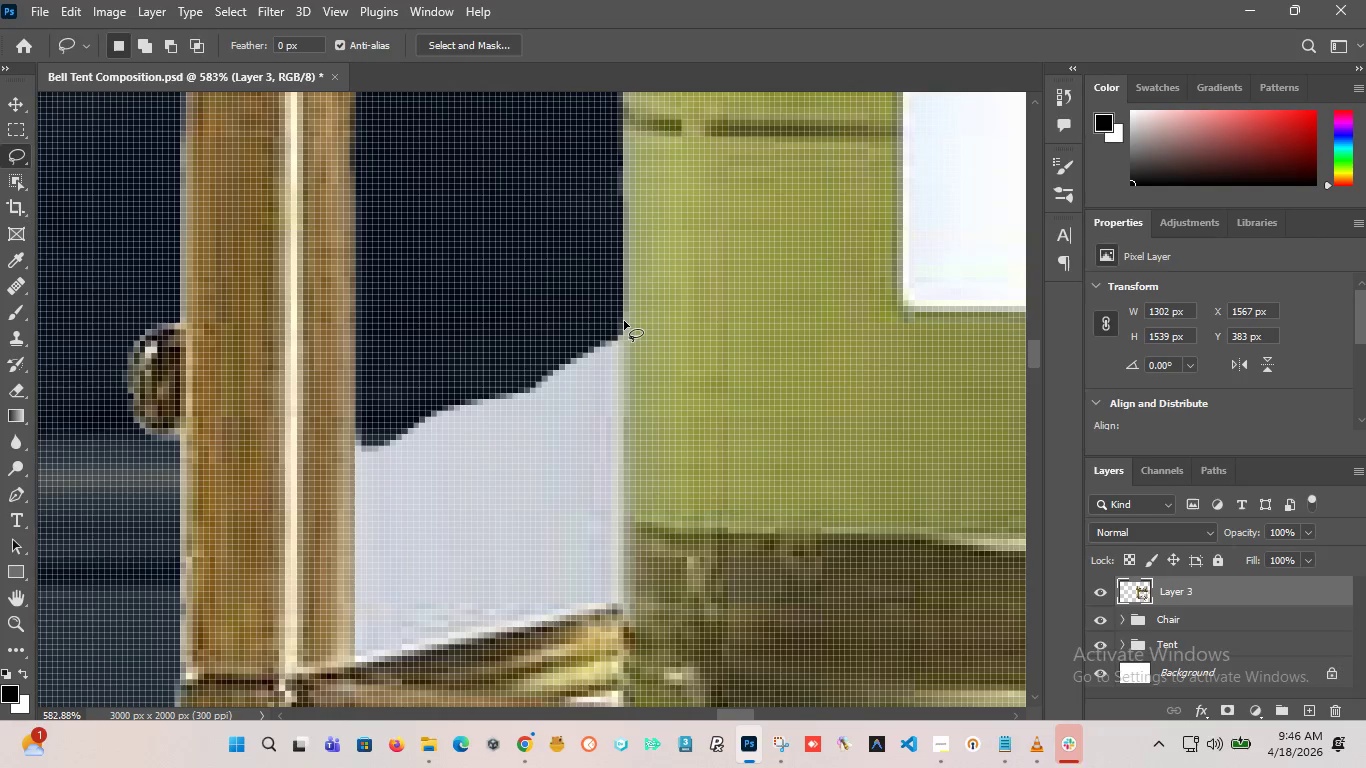 
left_click_drag(start_coordinate=[625, 322], to_coordinate=[621, 361])
 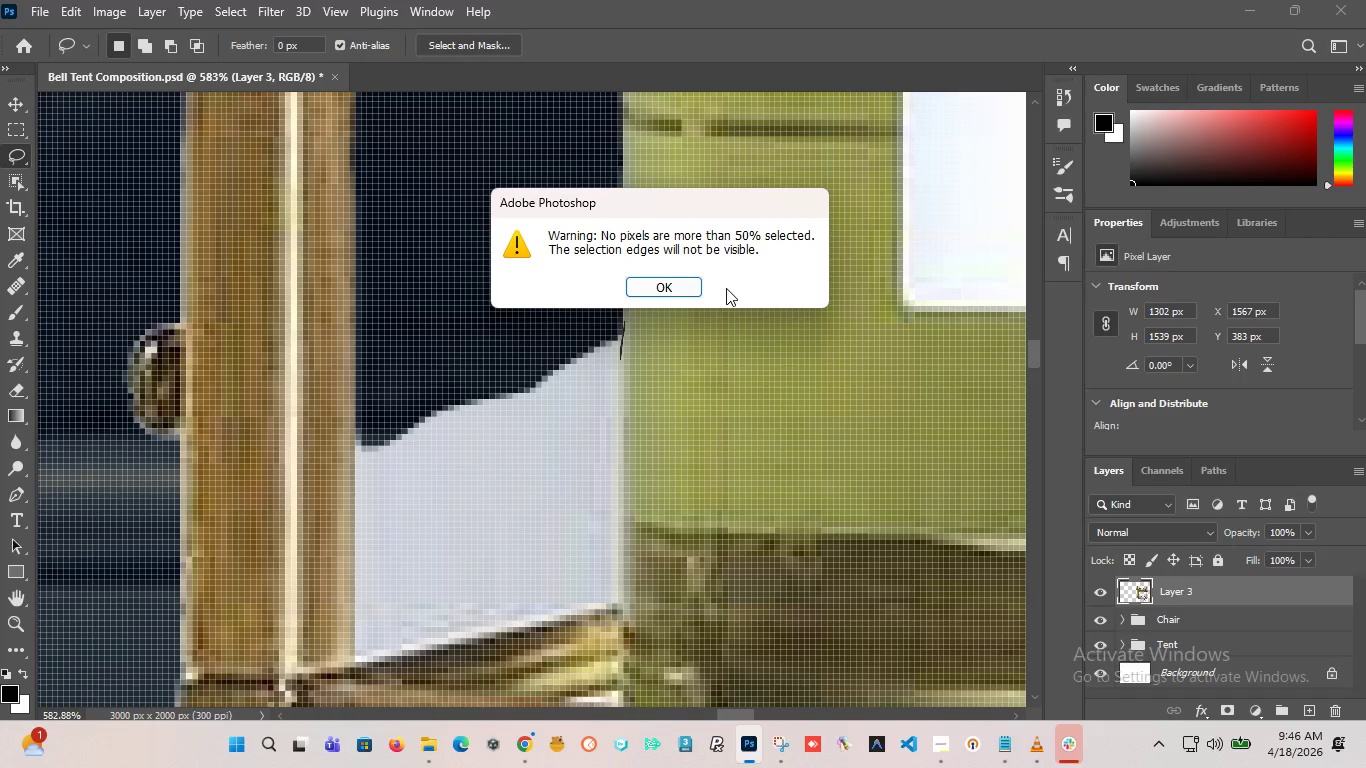 
left_click([667, 280])
 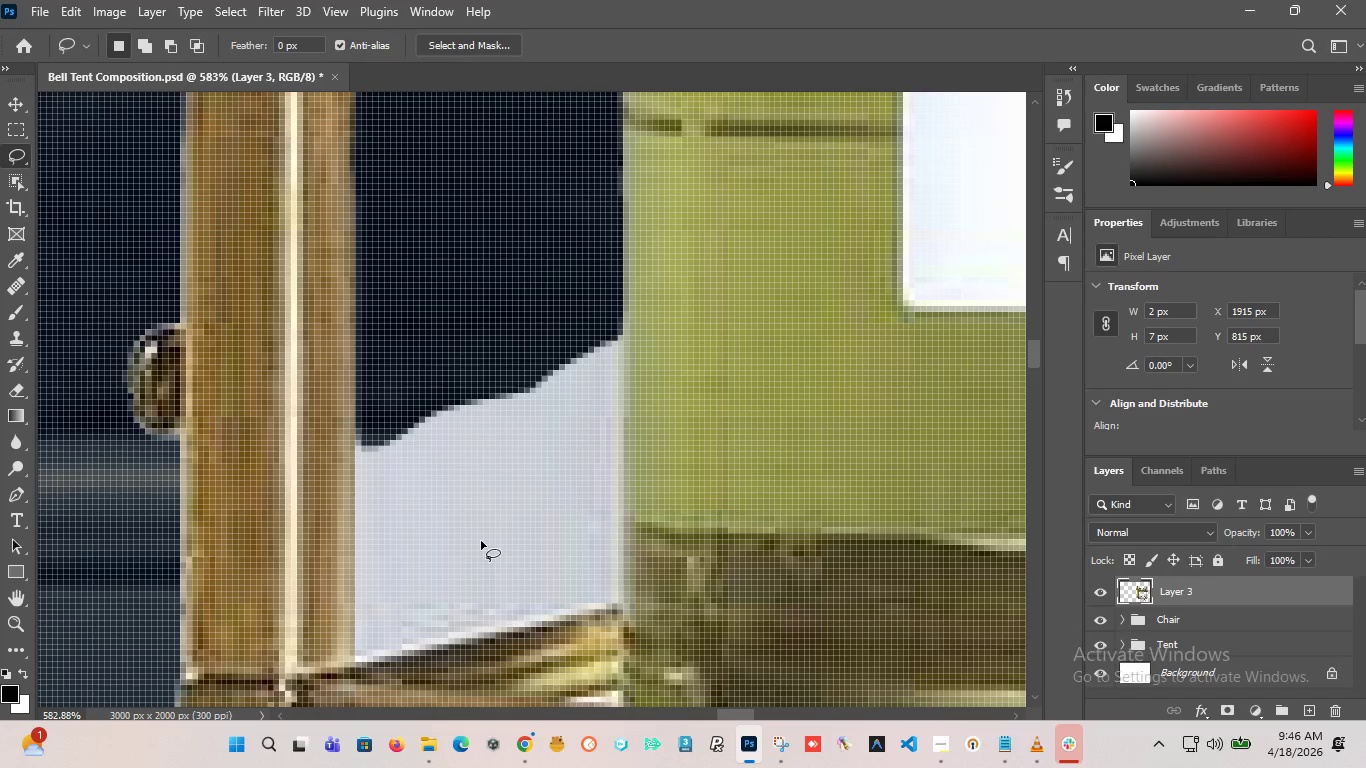 
wait(8.86)
 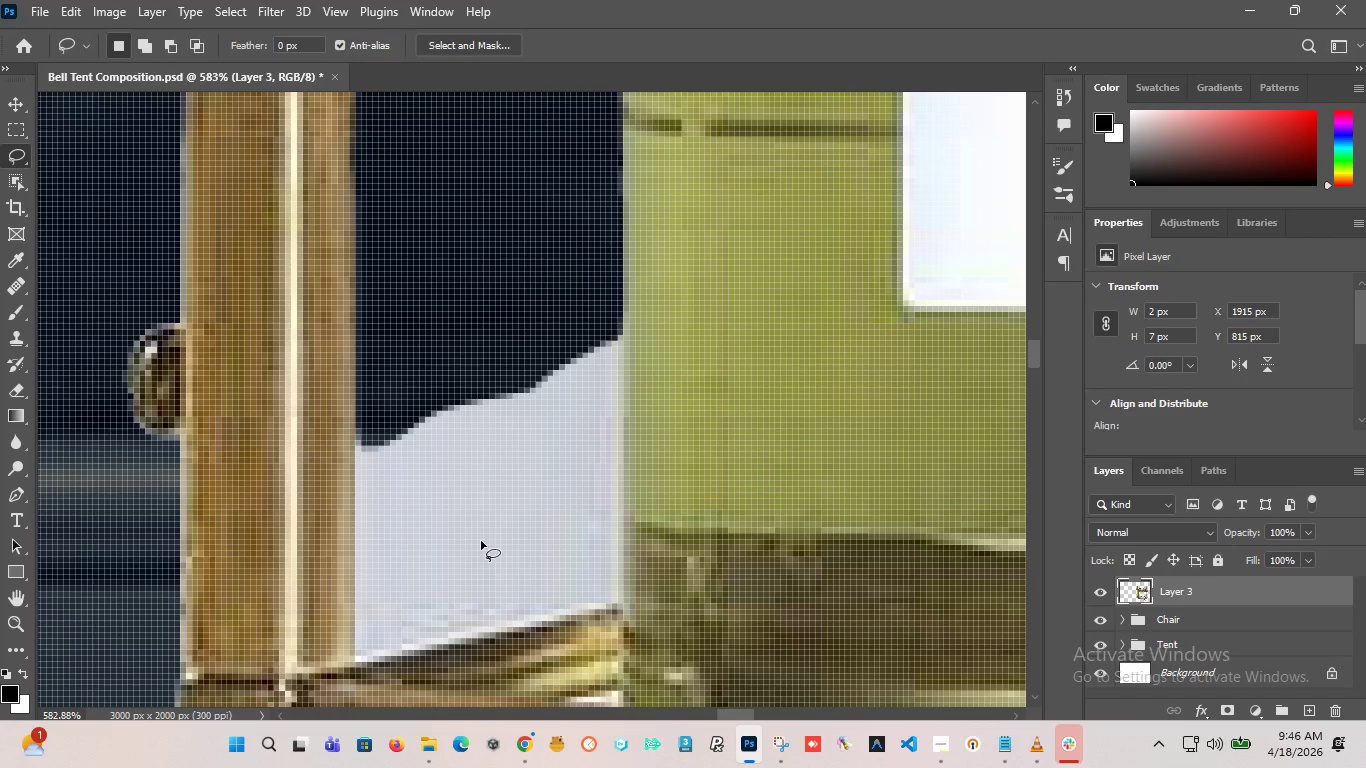 
key(Delete)
 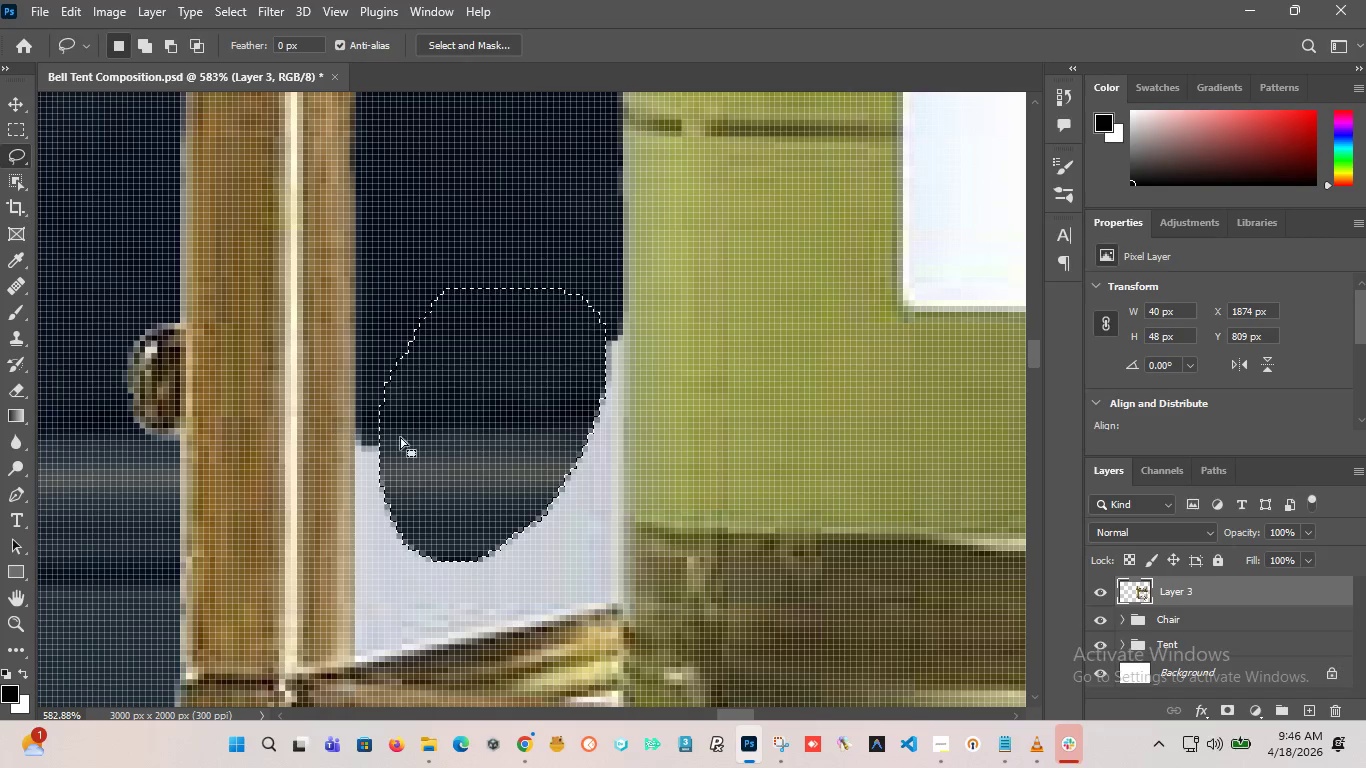 
left_click([430, 437])
 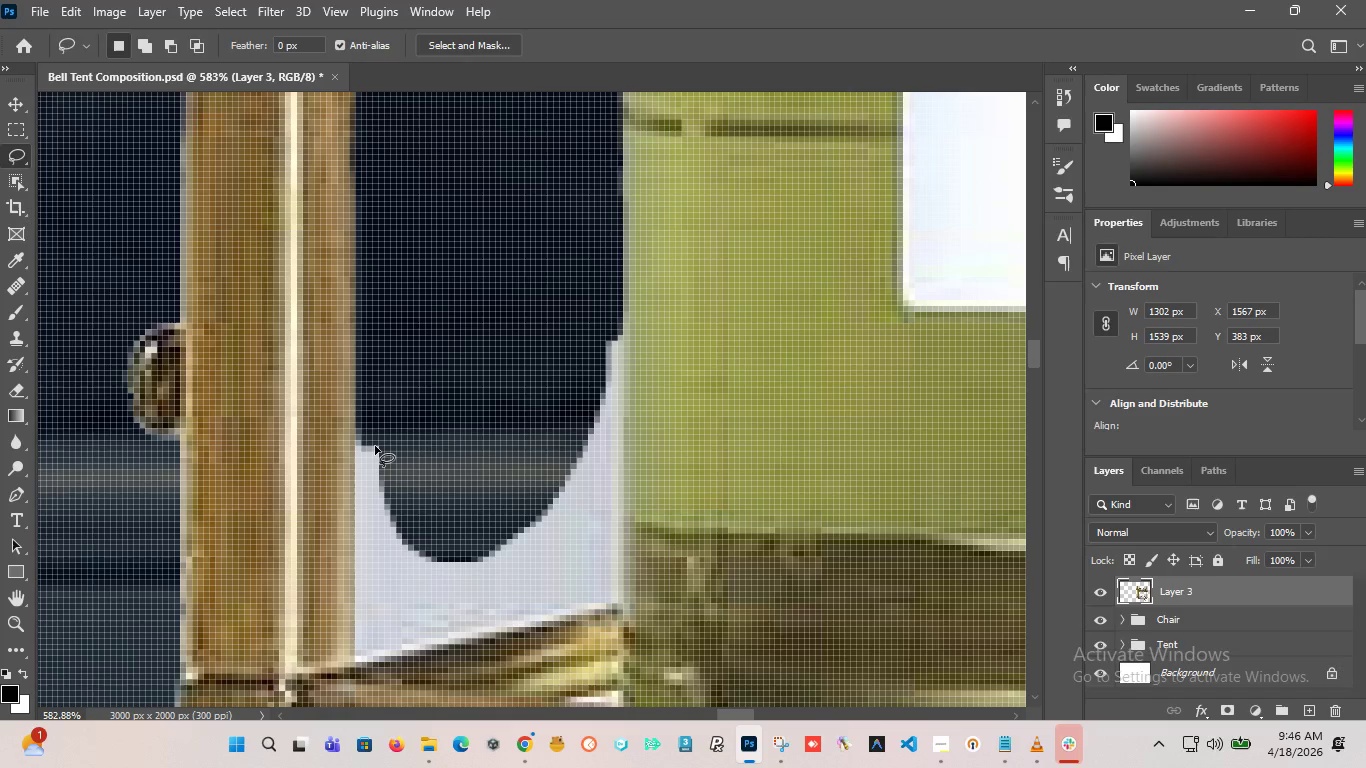 
hold_key(key=AltLeft, duration=0.98)
scroll: coordinate [375, 447], scroll_direction: none, amount: 0.0
 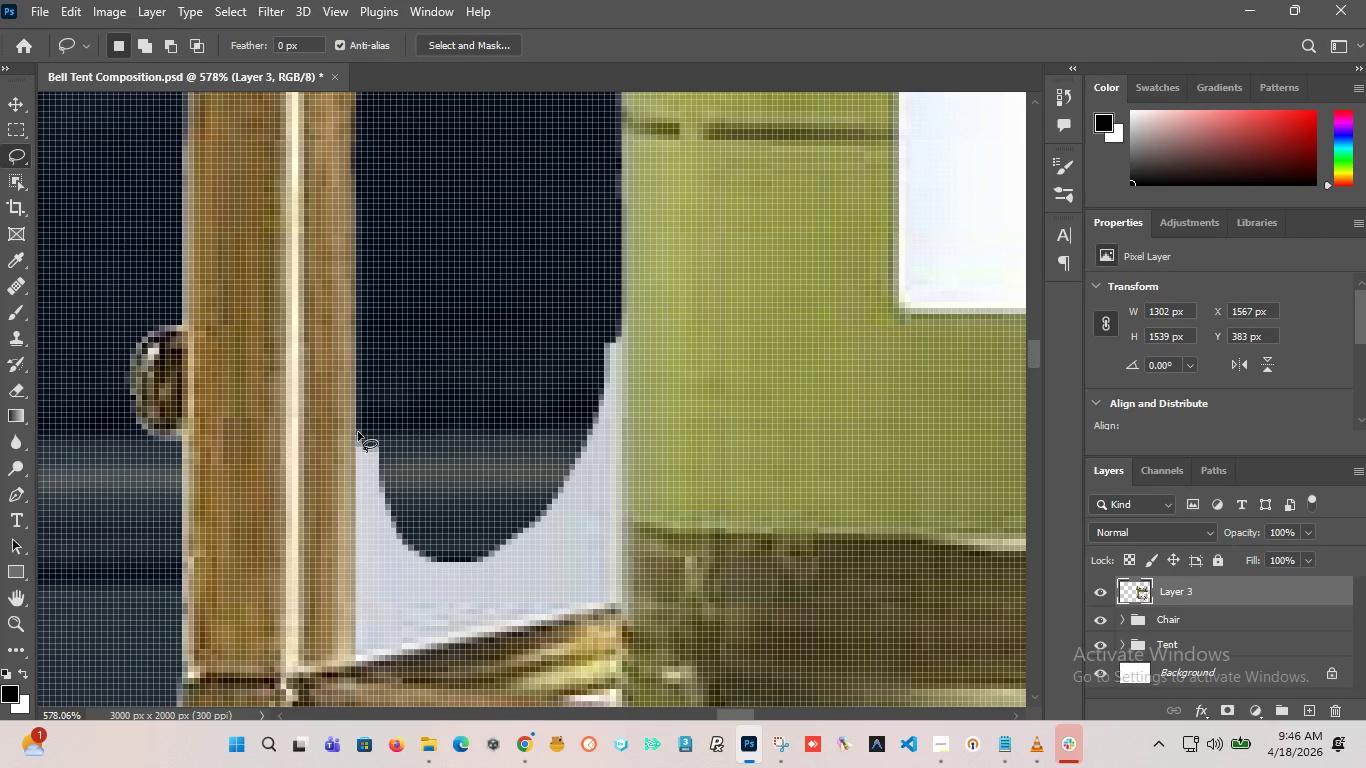 
left_click_drag(start_coordinate=[358, 432], to_coordinate=[586, 345])
 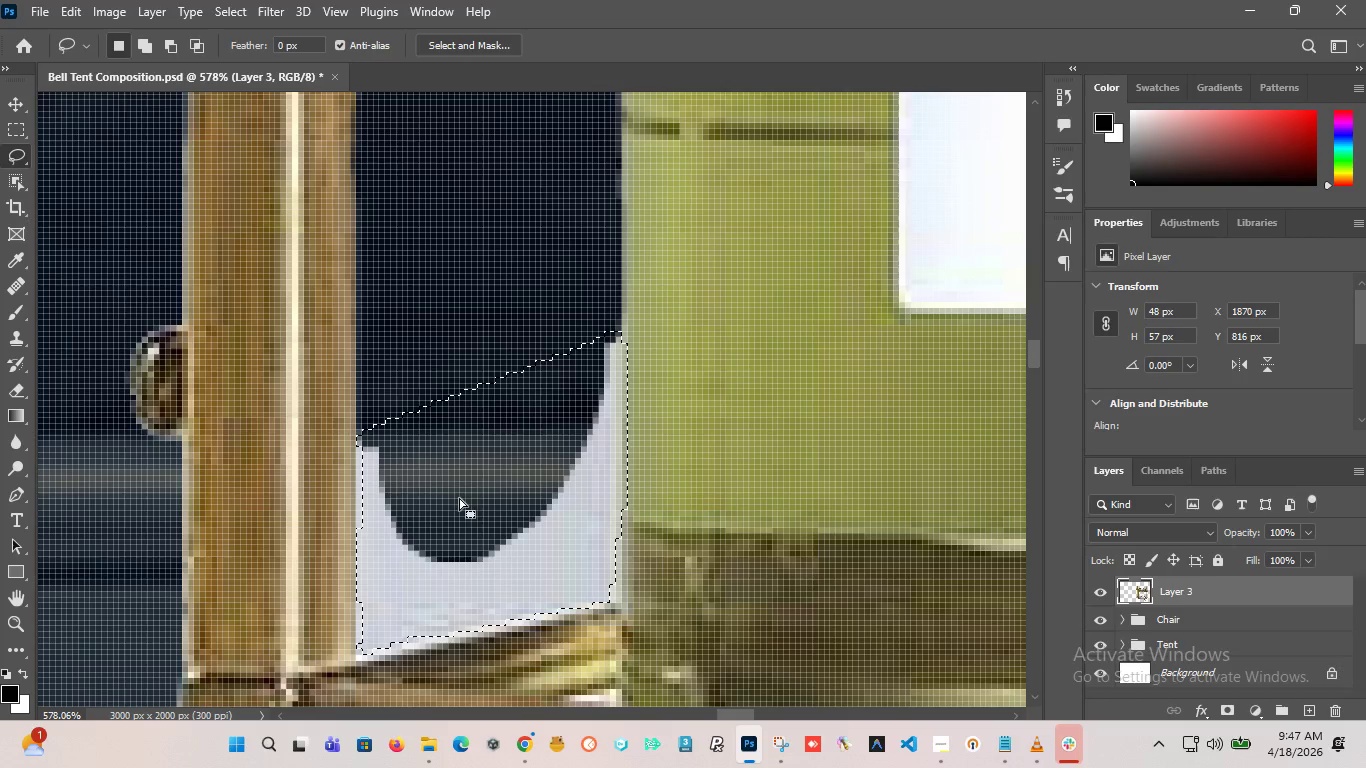 
hold_key(key=AltLeft, duration=3.02)
scroll: coordinate [278, 461], scroll_direction: up, amount: 10.0
 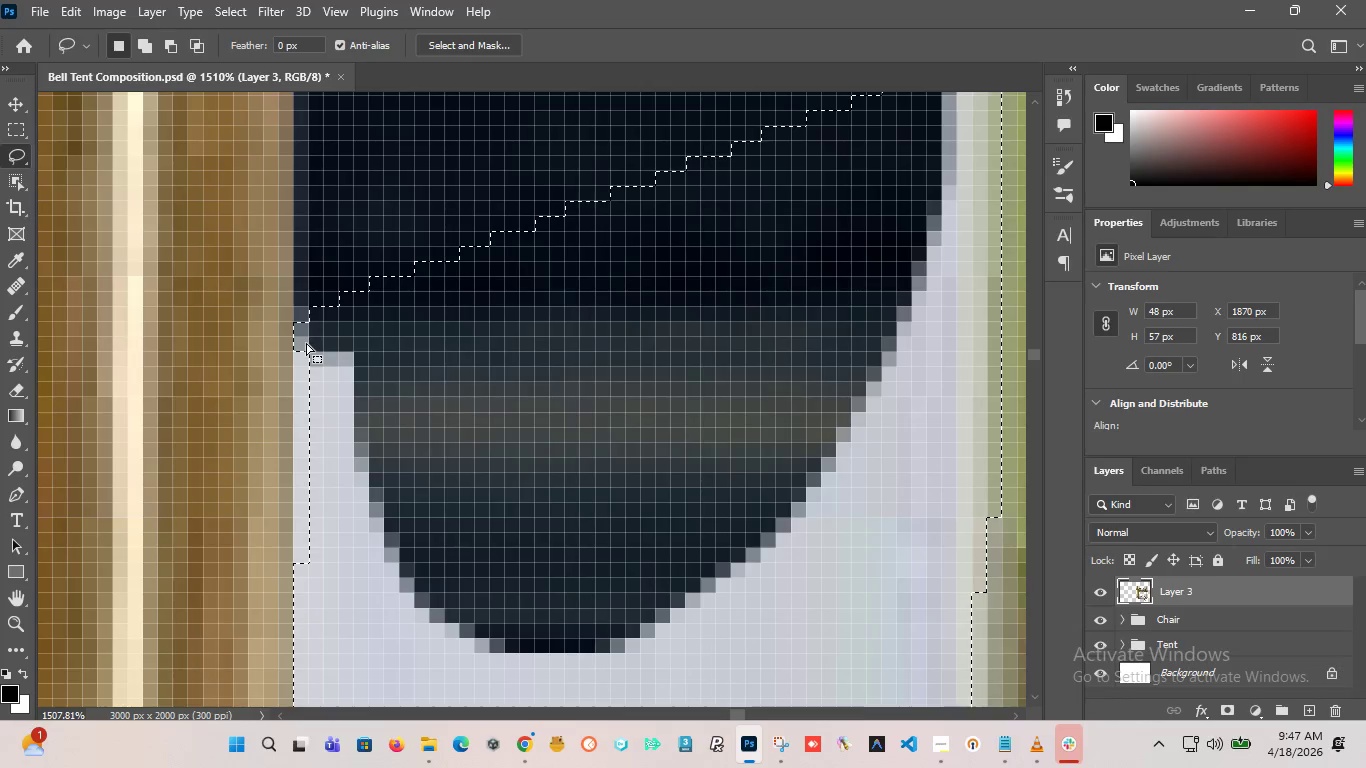 
key(Alt+AltLeft)
 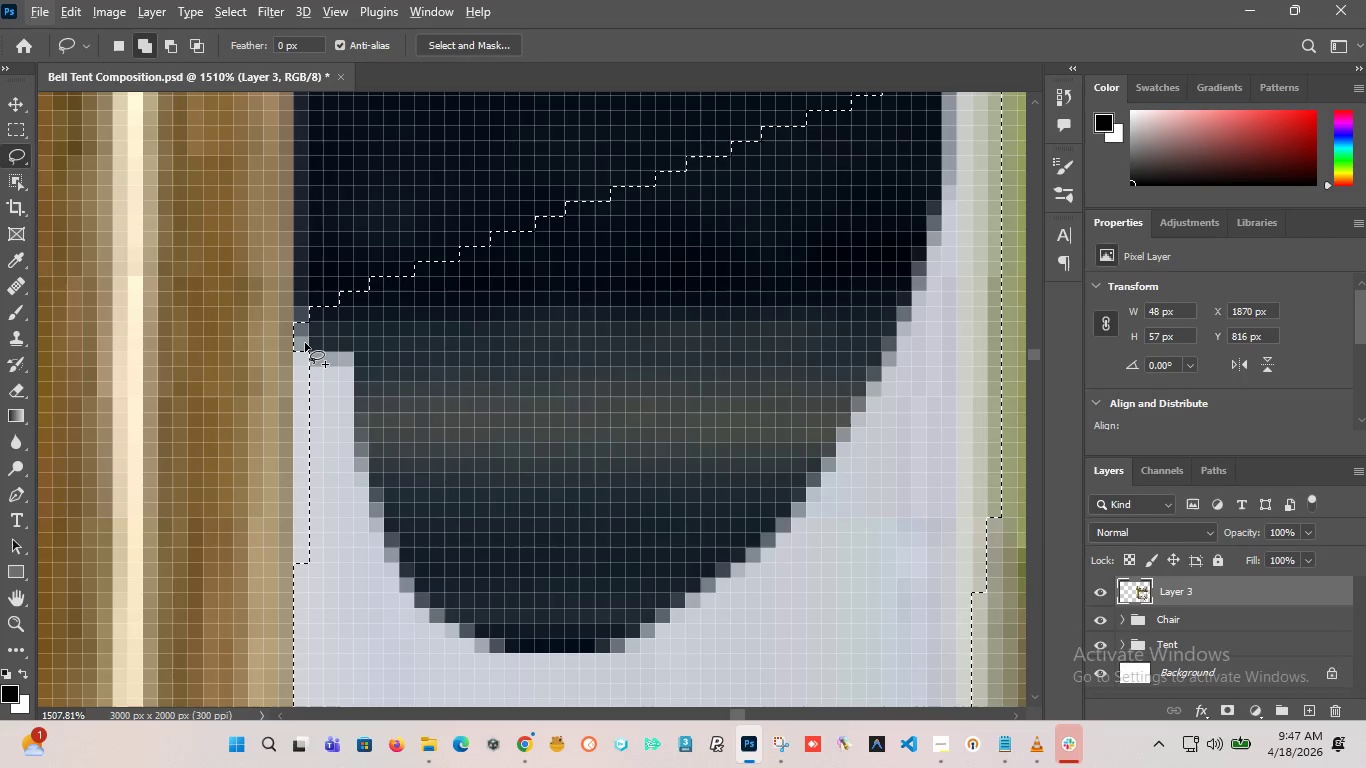 
hold_key(key=ShiftLeft, duration=5.31)
left_click_drag(start_coordinate=[305, 343], to_coordinate=[351, 596])
 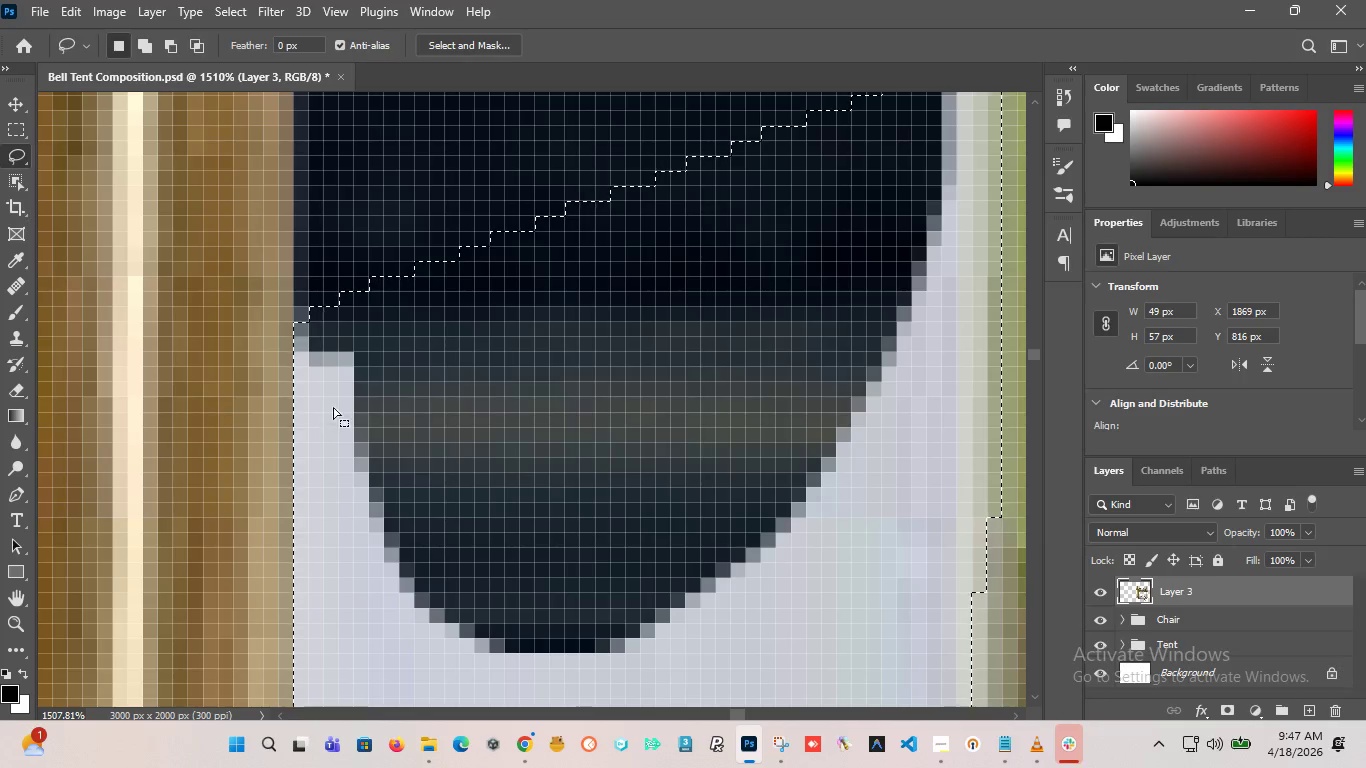 
hold_key(key=AltLeft, duration=3.19)
scroll: coordinate [205, 481], scroll_direction: down, amount: 2.0
 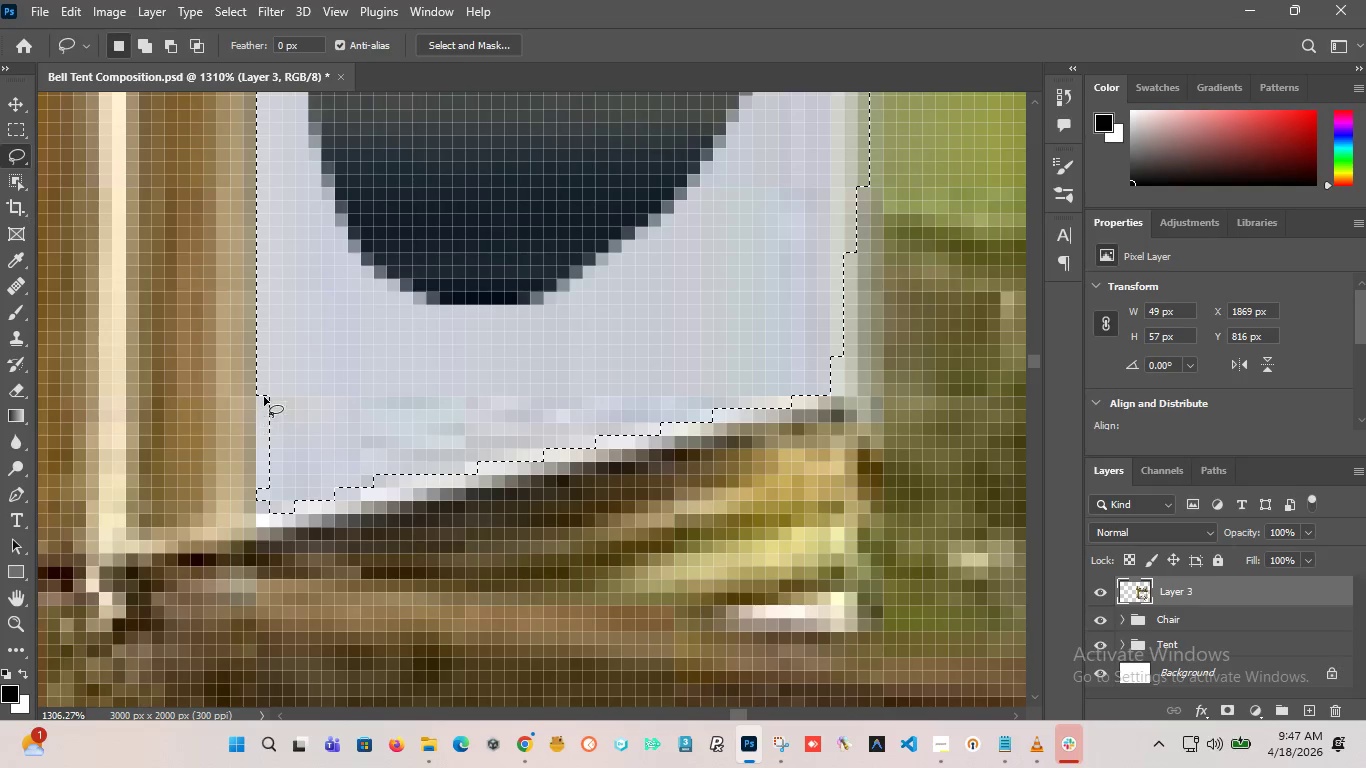 
hold_key(key=AltLeft, duration=0.39)
 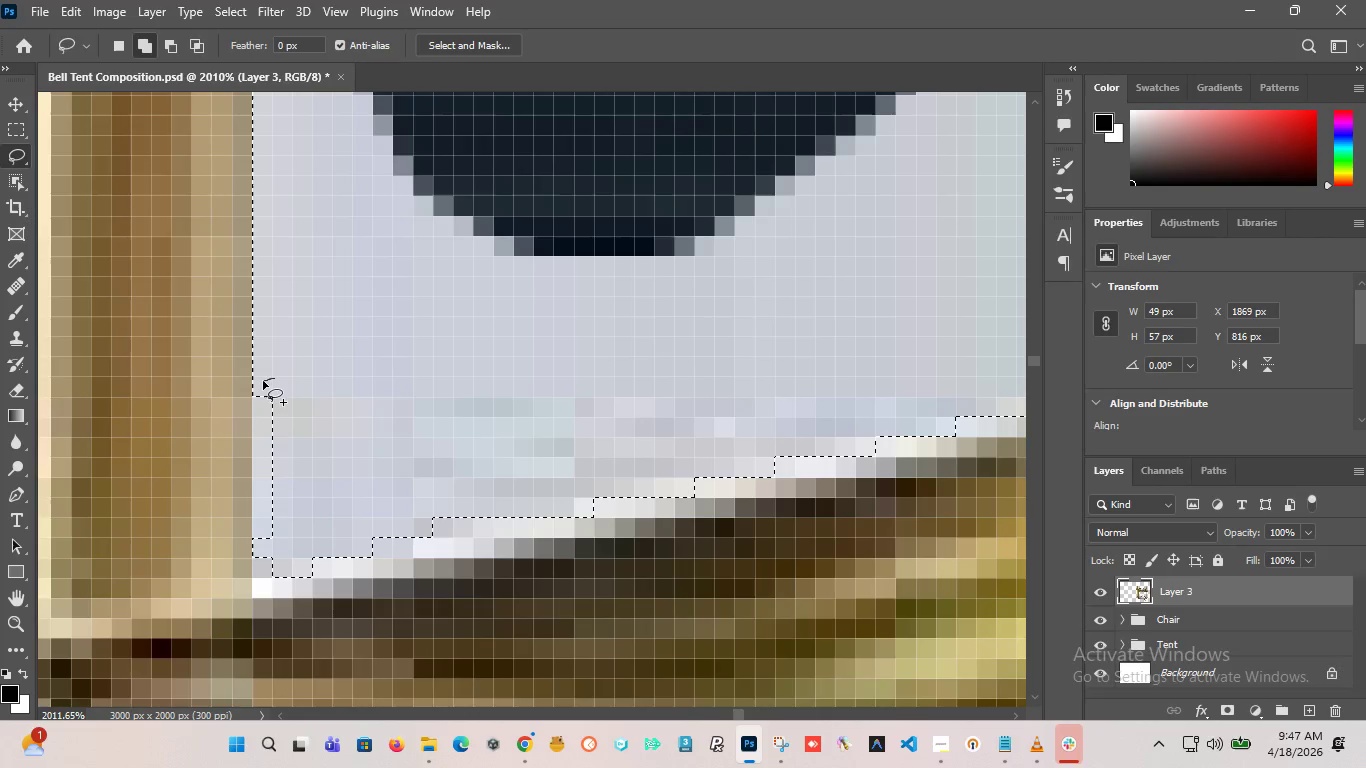 
hold_key(key=ShiftLeft, duration=7.51)
 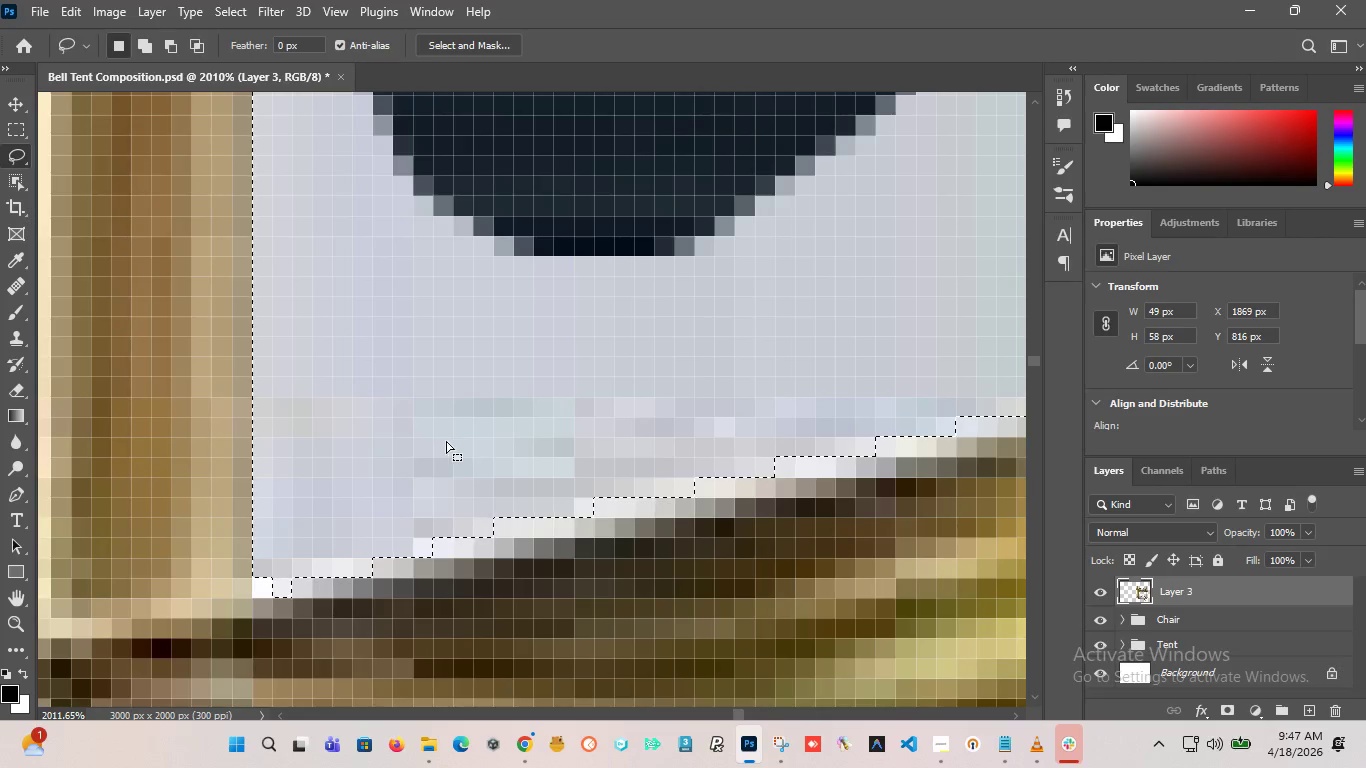 
scroll: coordinate [264, 397], scroll_direction: up, amount: 5.0
 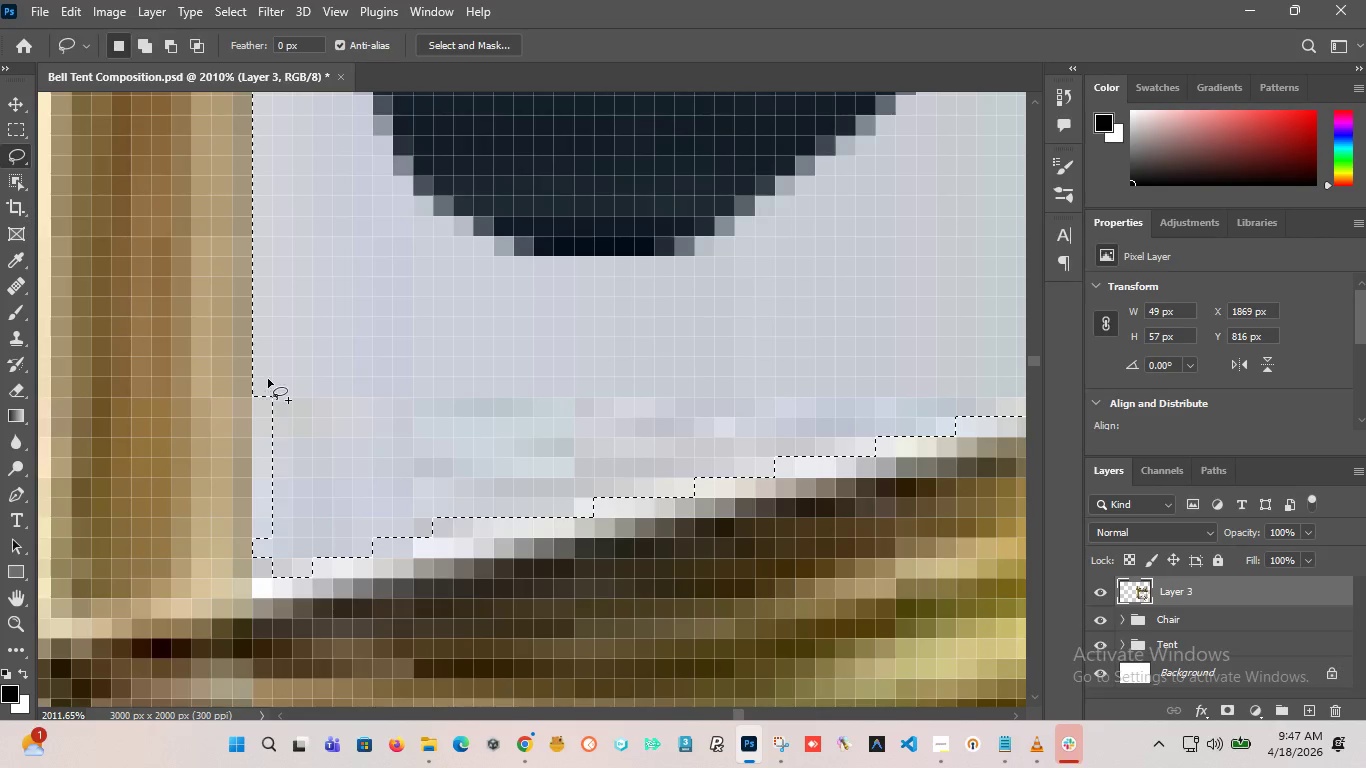 
left_click_drag(start_coordinate=[275, 378], to_coordinate=[676, 463])
 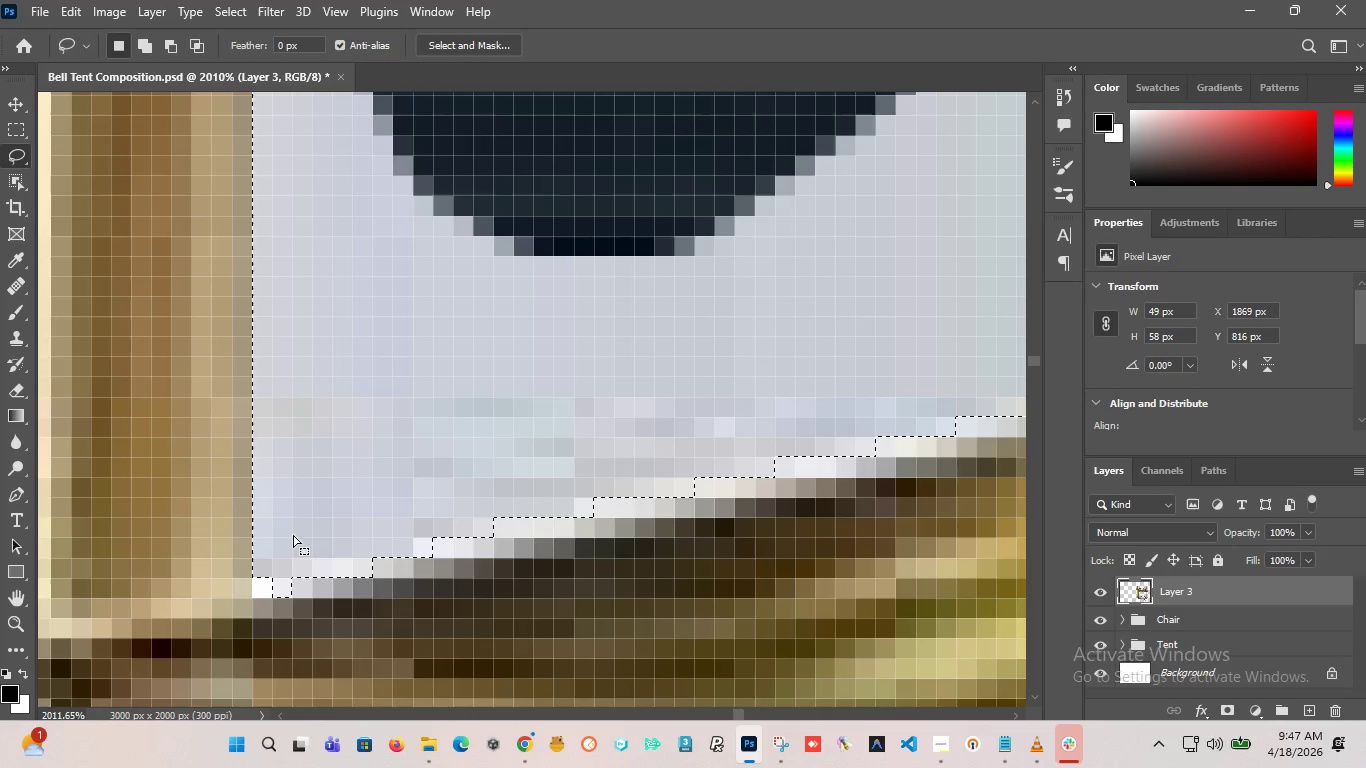 
hold_key(key=AltLeft, duration=0.52)
 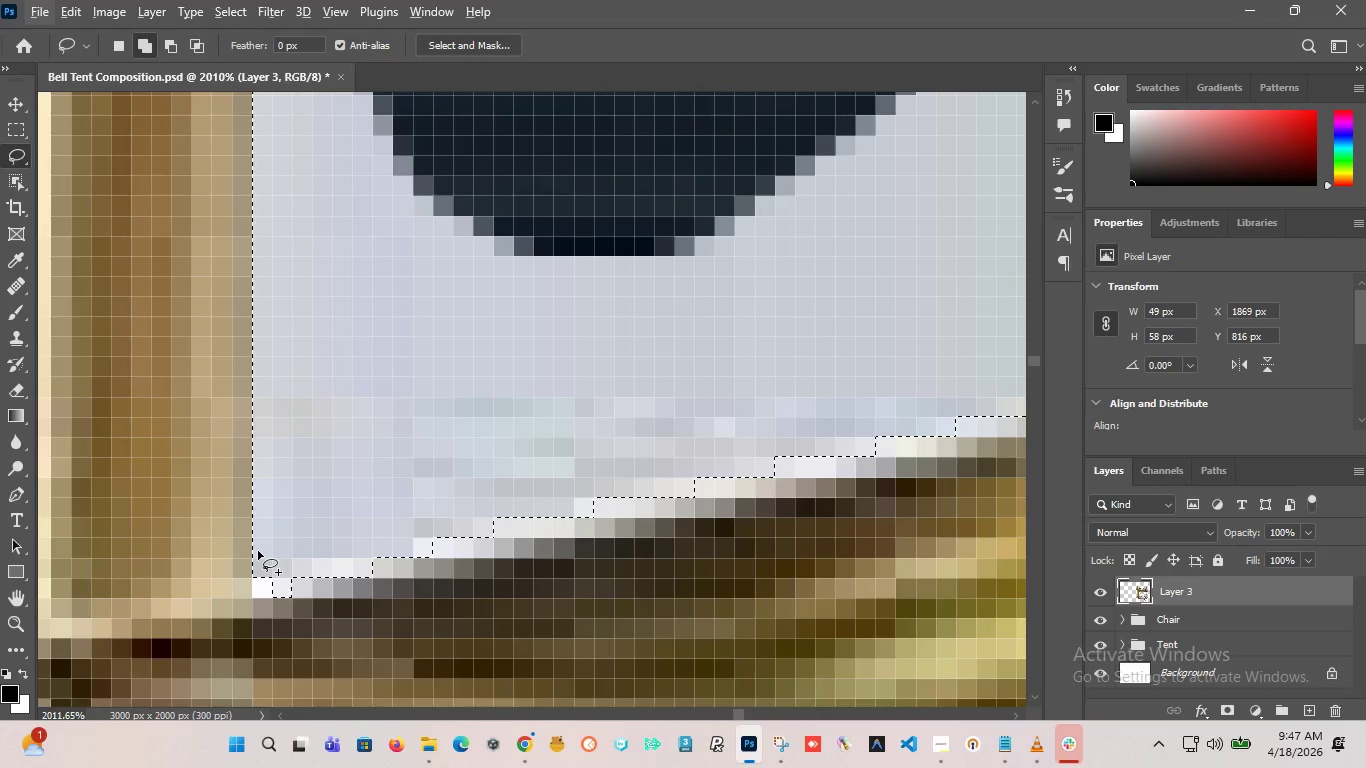 
hold_key(key=ShiftLeft, duration=2.67)
left_click_drag(start_coordinate=[258, 551], to_coordinate=[443, 542])
 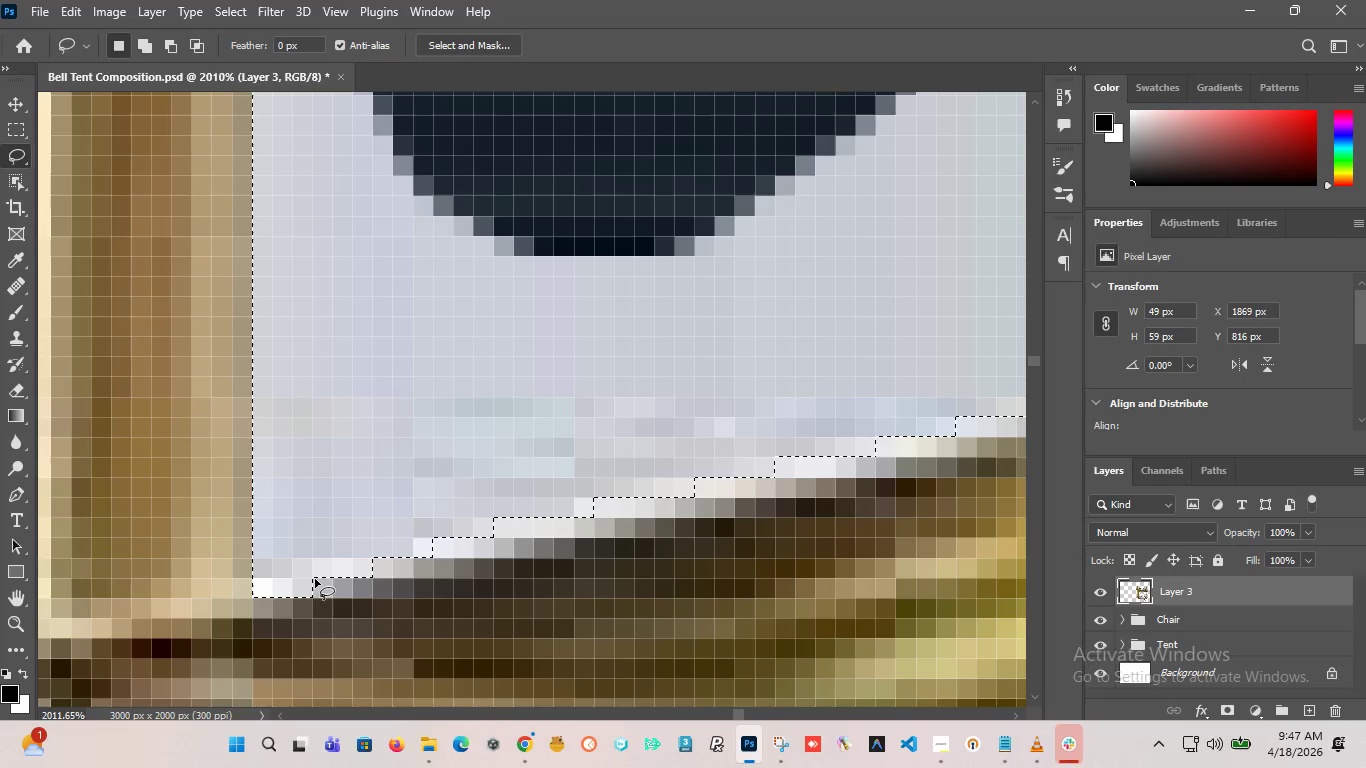 
hold_key(key=ShiftLeft, duration=0.44)
 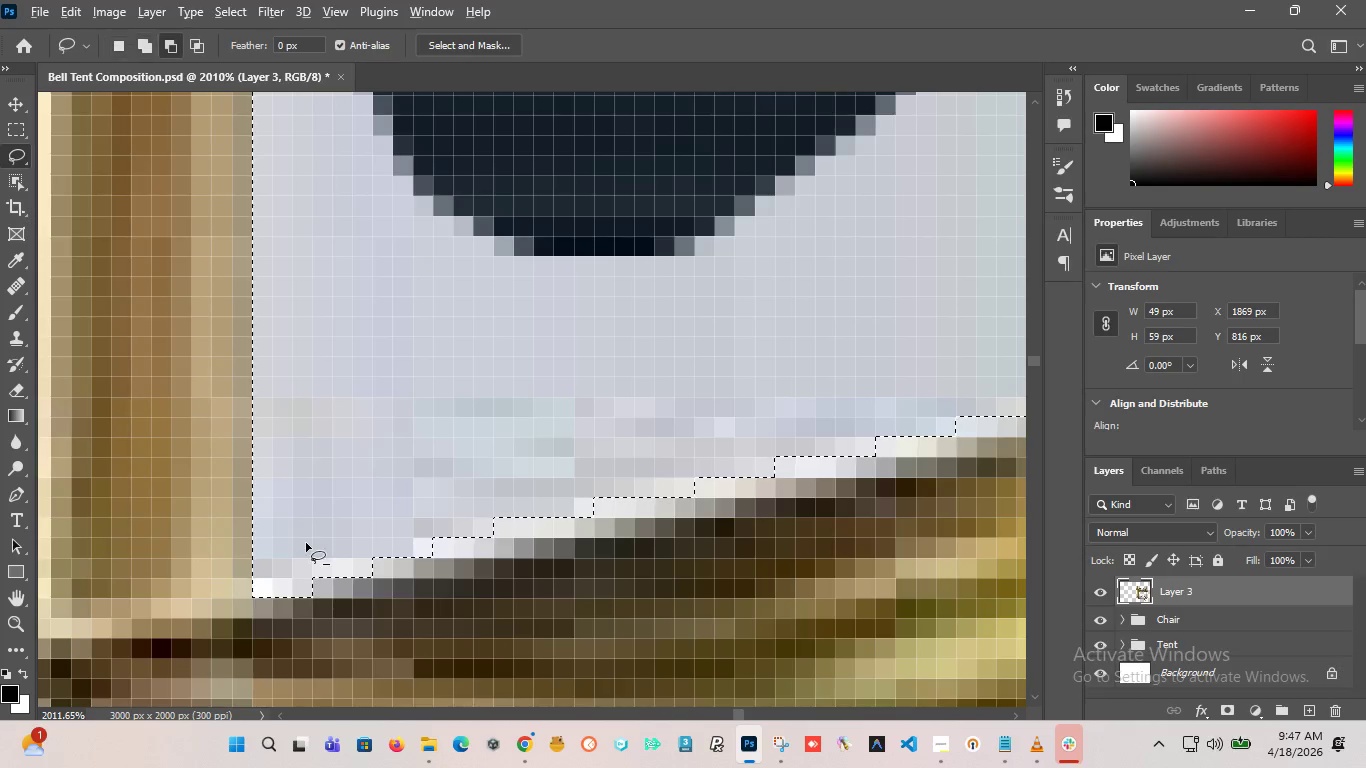 
hold_key(key=AltLeft, duration=1.34)
 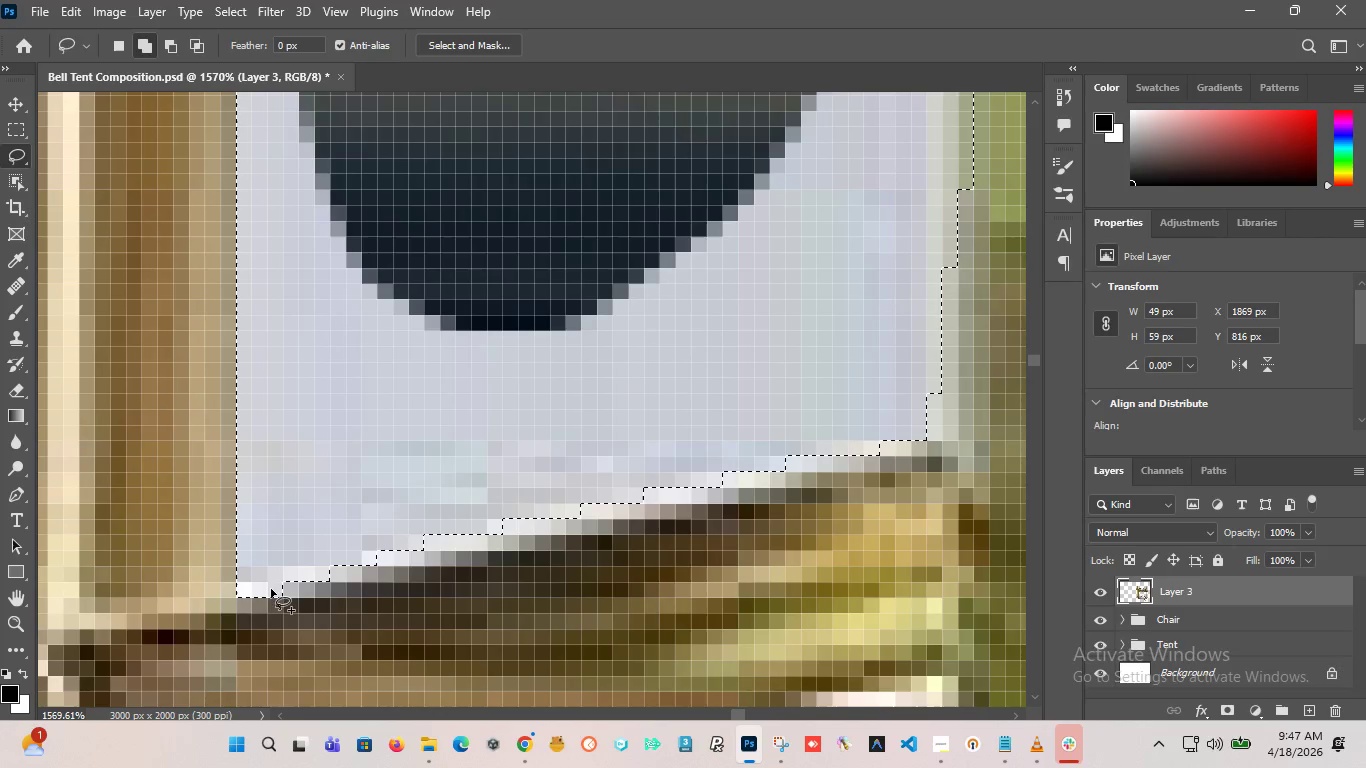 
hold_key(key=ShiftLeft, duration=7.77)
 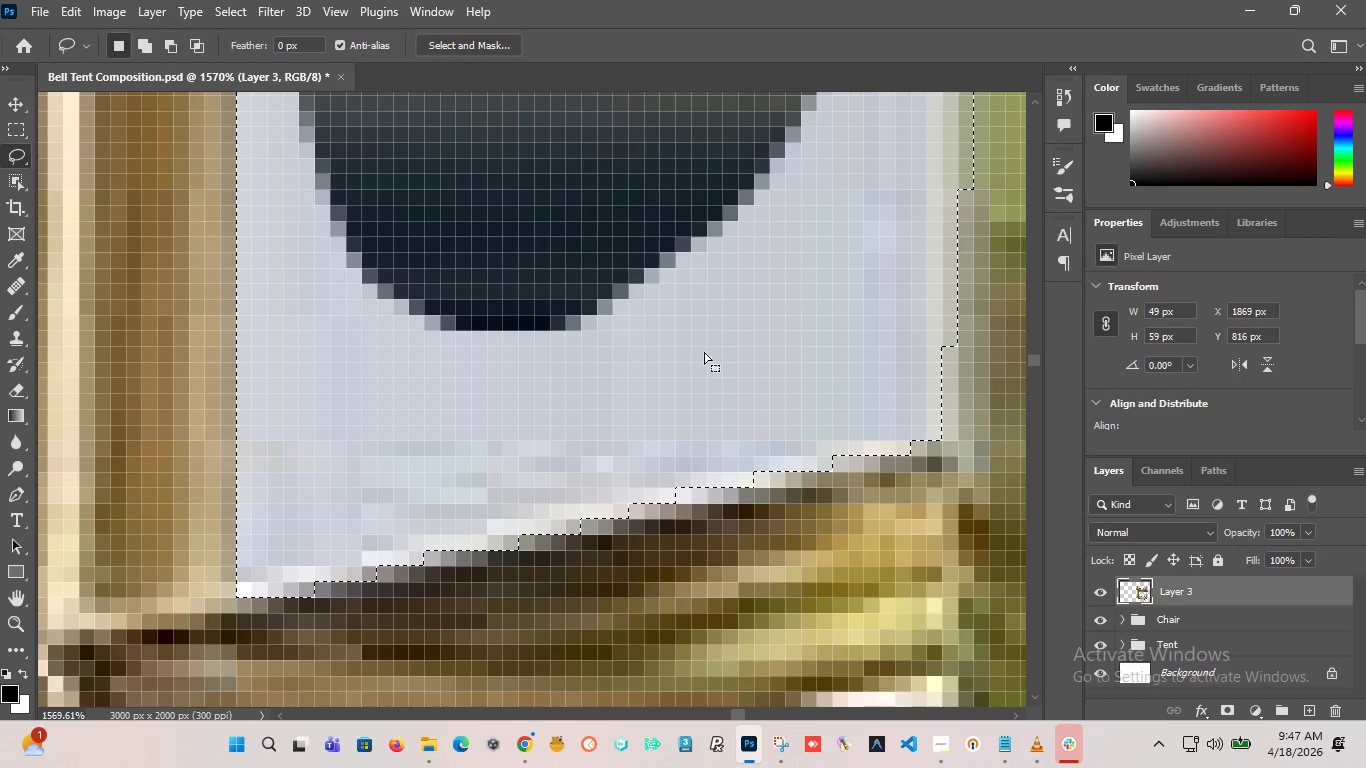 
scroll: coordinate [319, 541], scroll_direction: down, amount: 4.0
 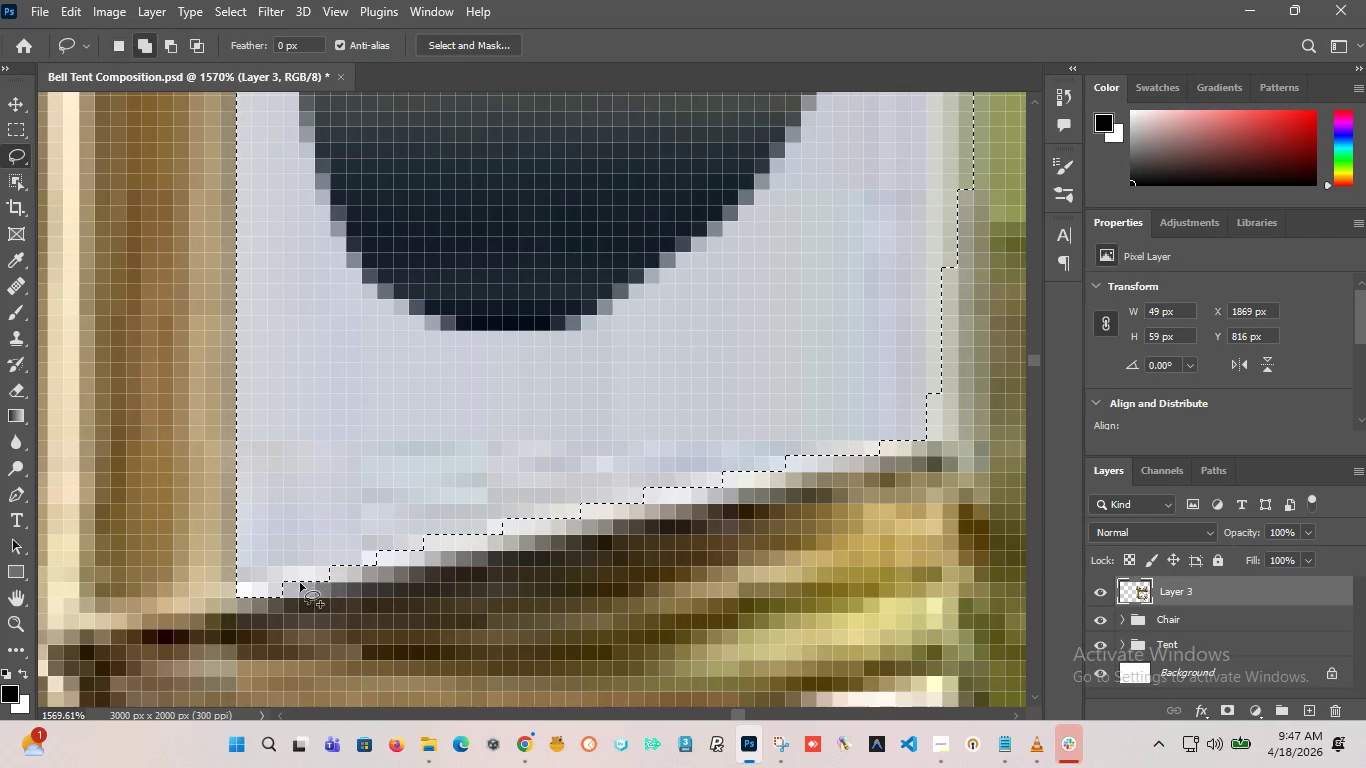 
left_click_drag(start_coordinate=[266, 593], to_coordinate=[864, 242])
 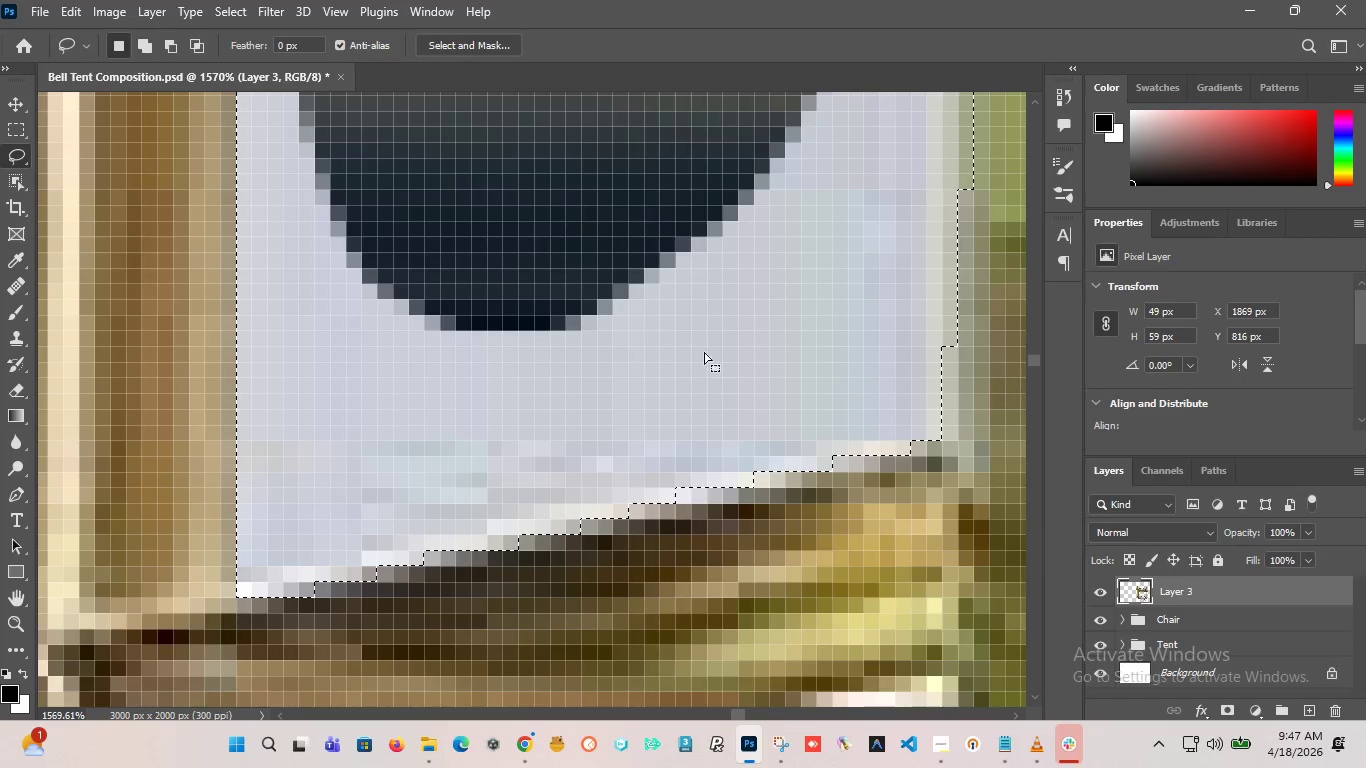 
hold_key(key=AltLeft, duration=3.88)
 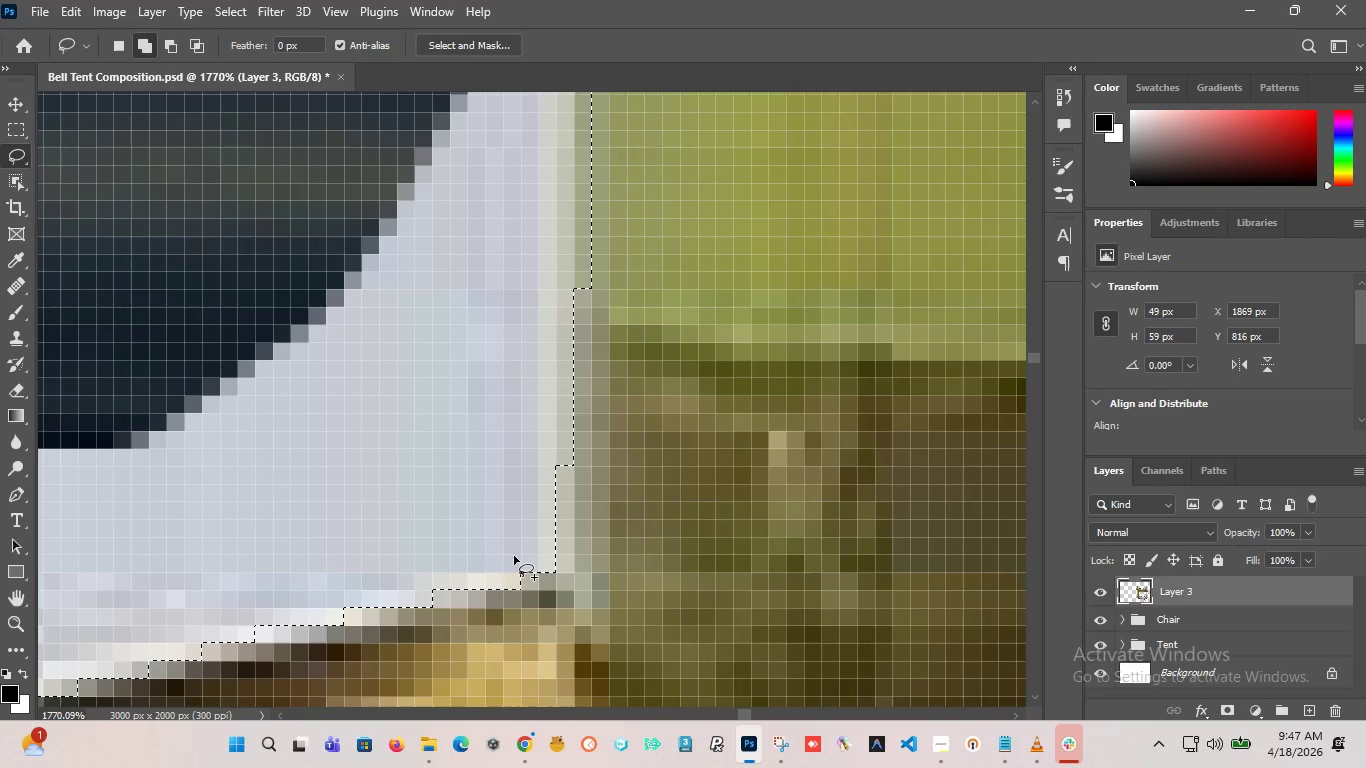 
hold_key(key=ShiftLeft, duration=4.23)
 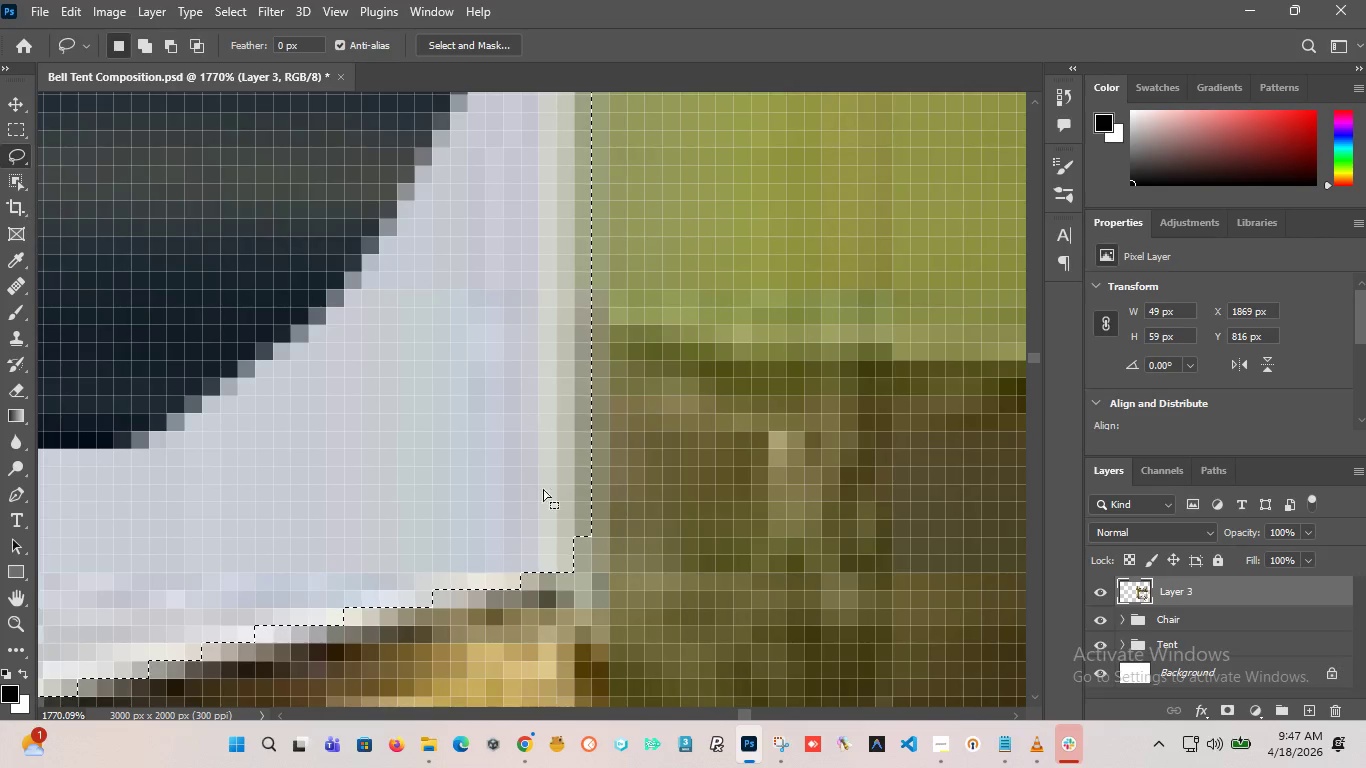 
scroll: coordinate [591, 454], scroll_direction: up, amount: 1.0
 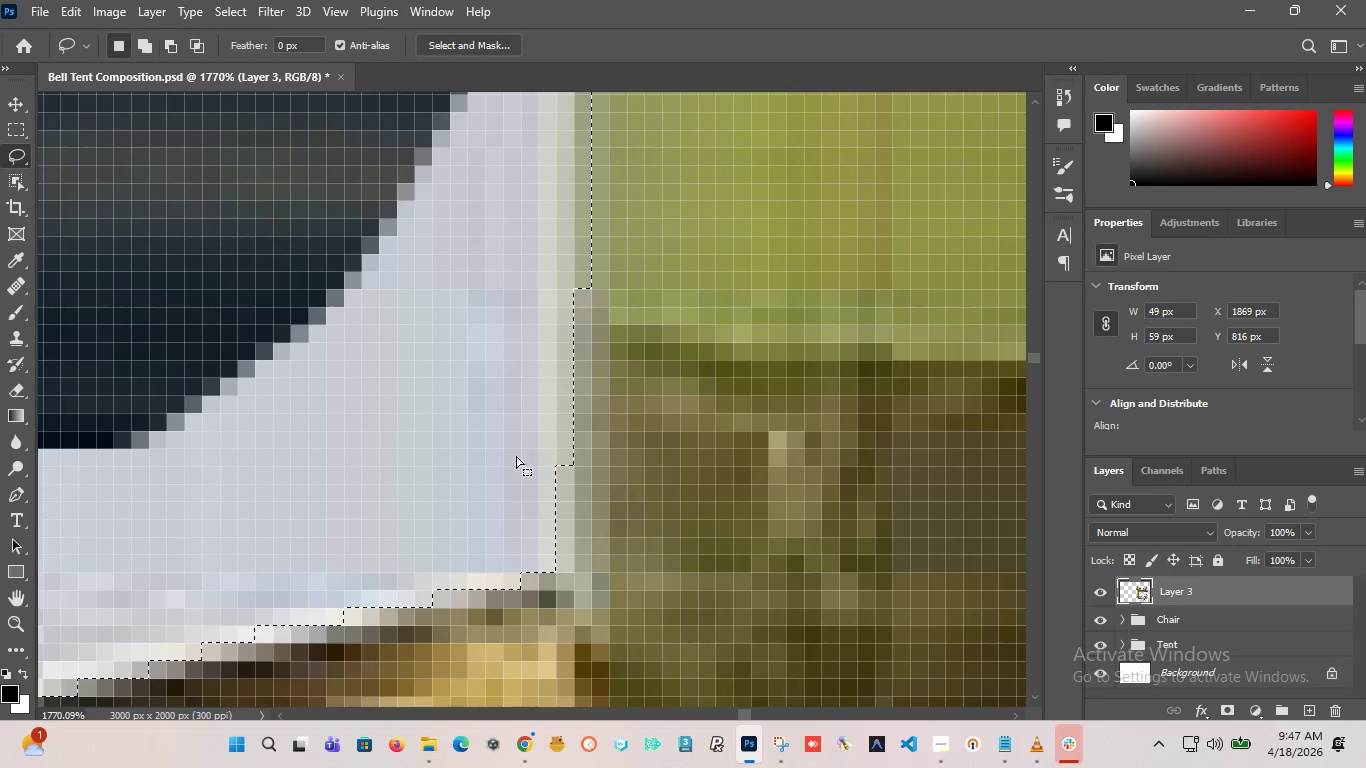 
left_click_drag(start_coordinate=[510, 556], to_coordinate=[572, 266])
 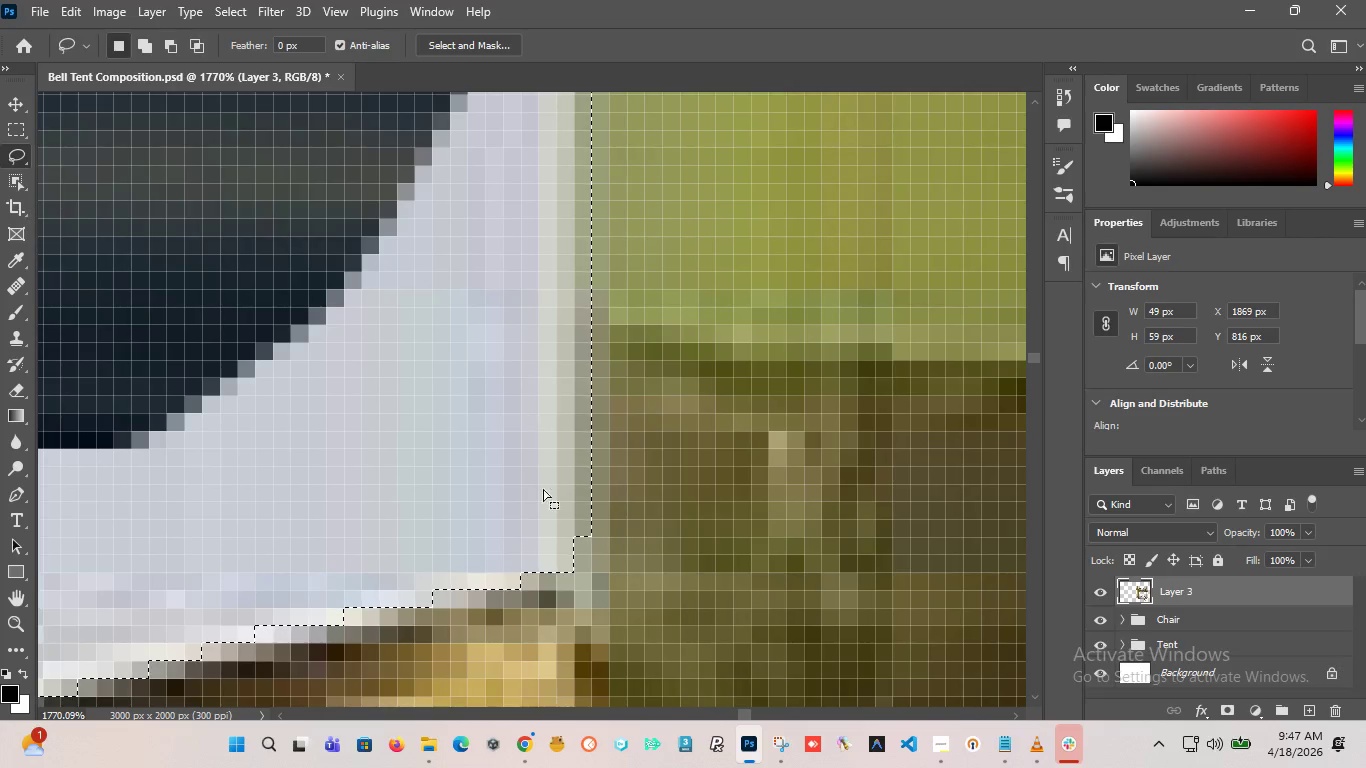 
hold_key(key=AltLeft, duration=1.22)
 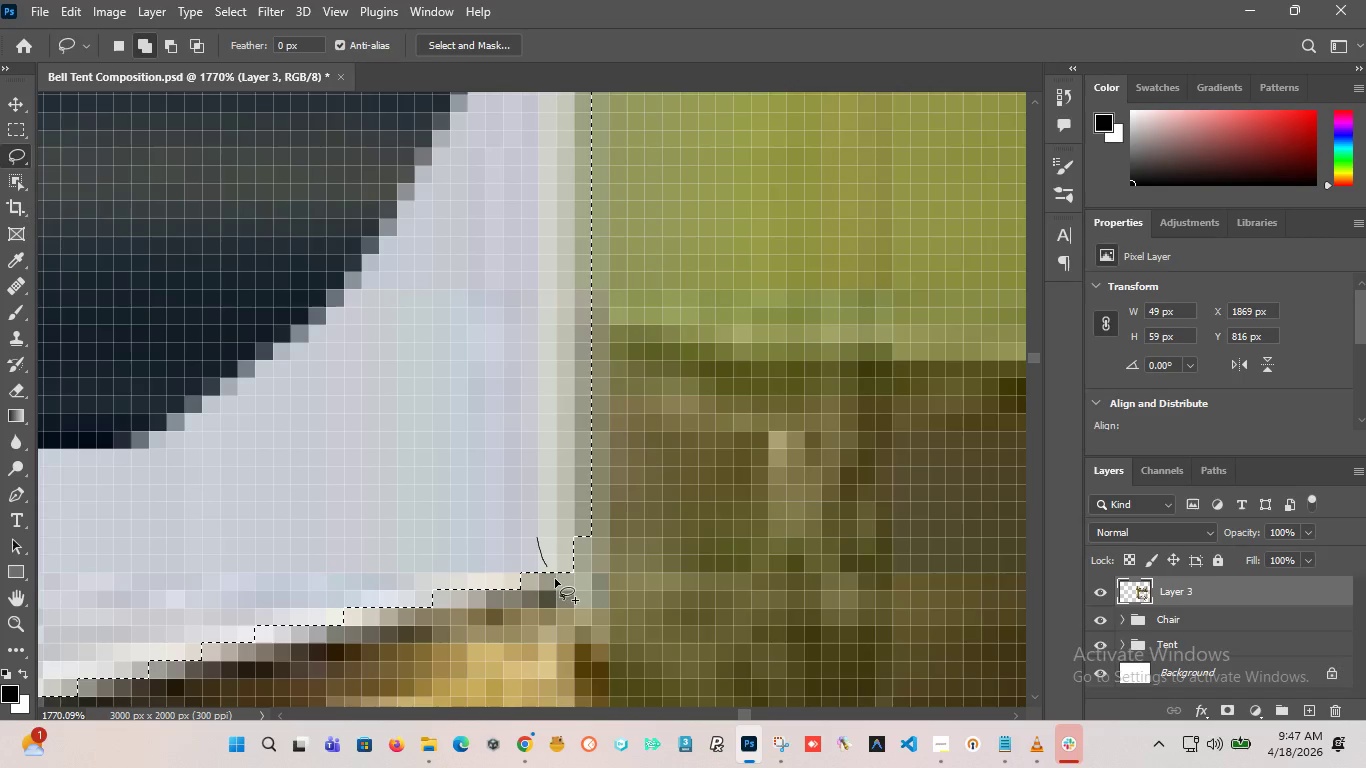 
hold_key(key=ShiftLeft, duration=3.25)
left_click_drag(start_coordinate=[537, 538], to_coordinate=[585, 527])
 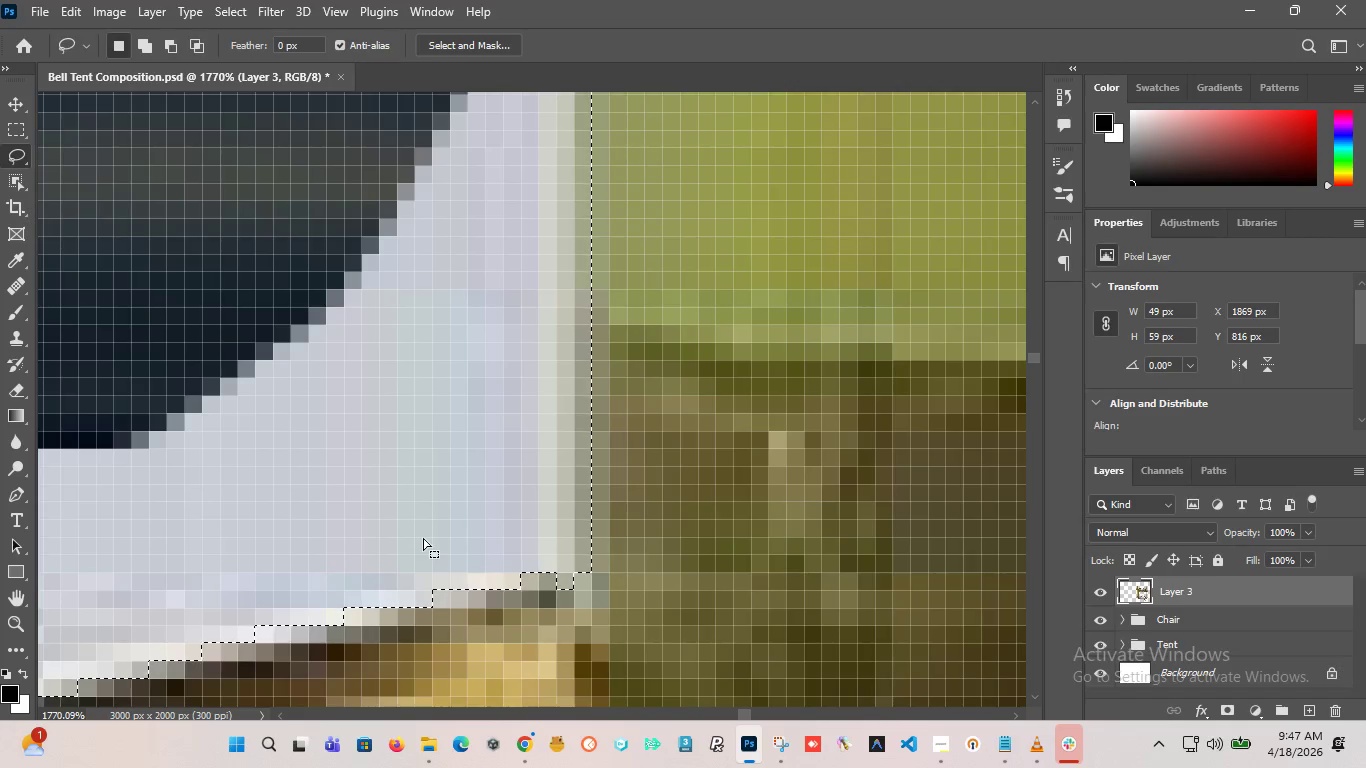 
hold_key(key=AltLeft, duration=1.16)
scroll: coordinate [498, 574], scroll_direction: down, amount: 2.0
 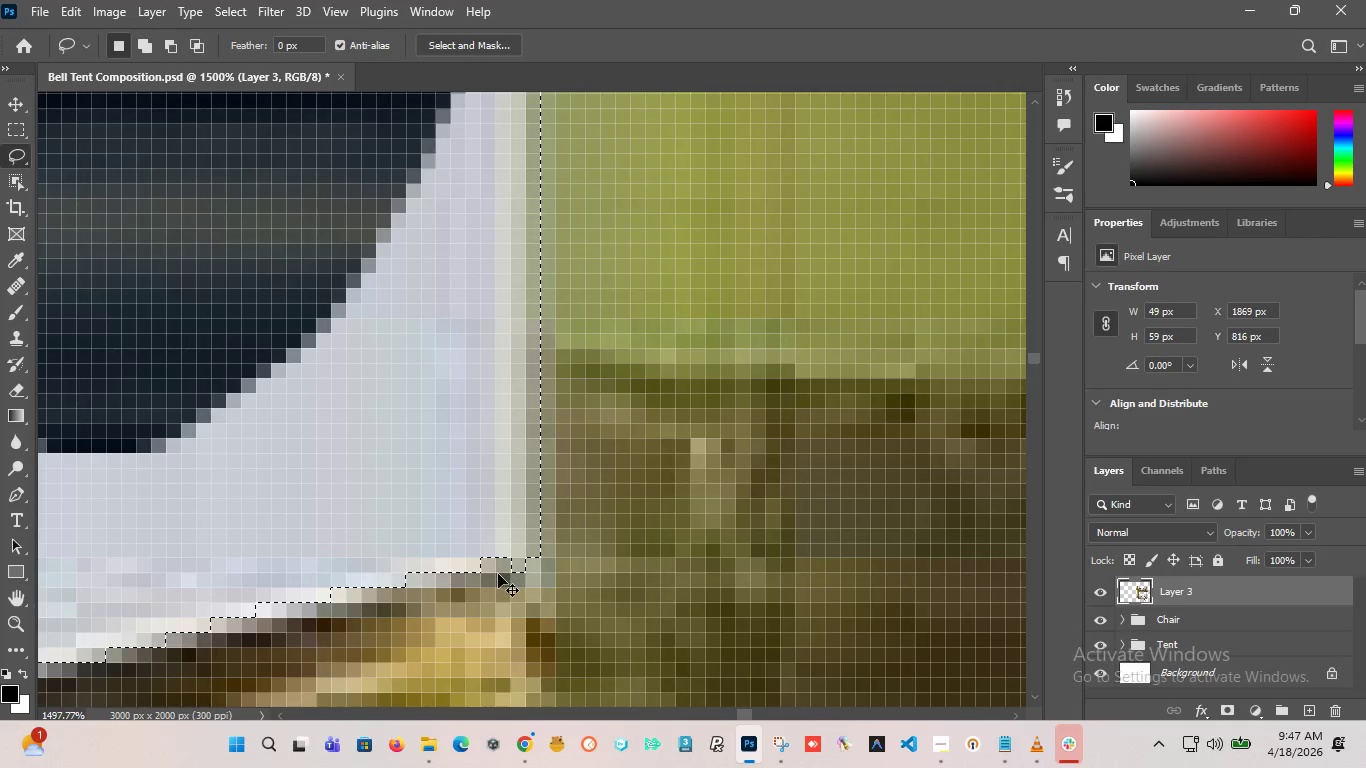 
key(Control+Z)
 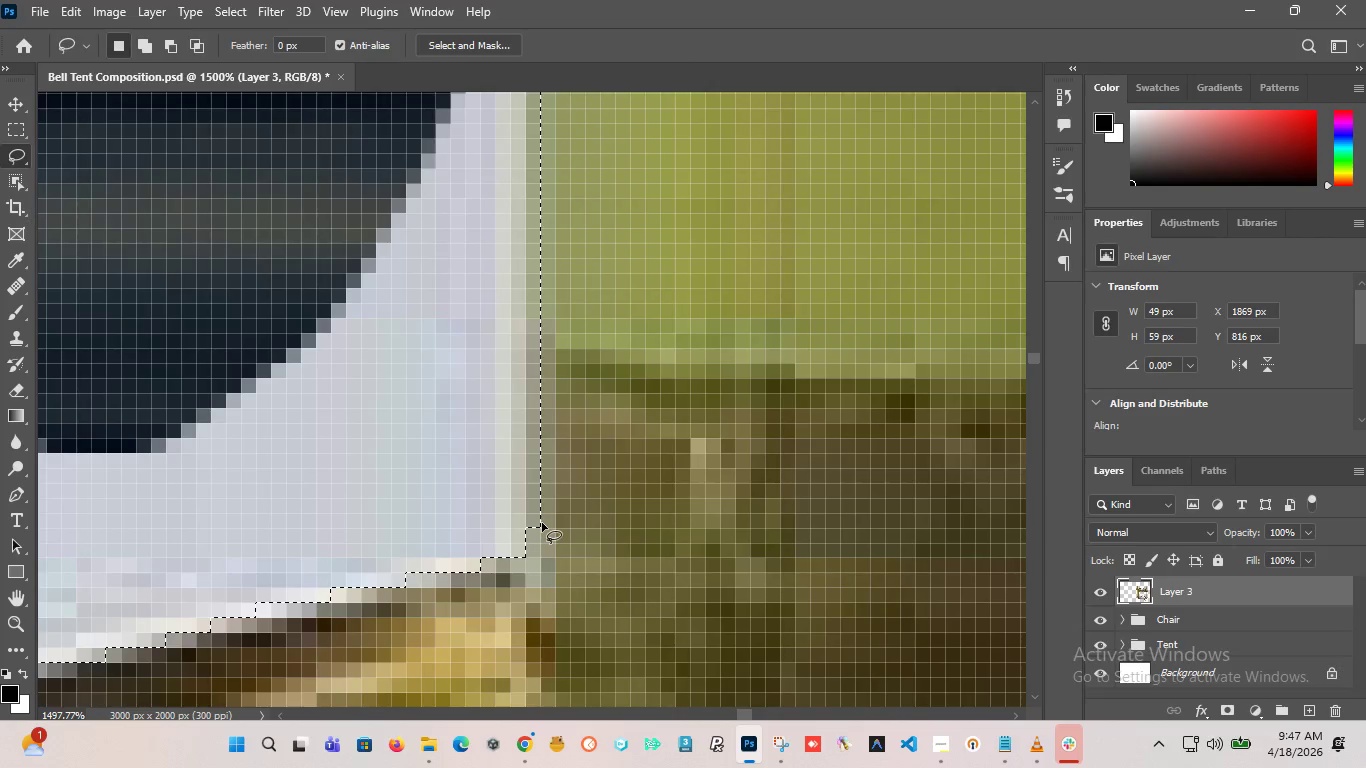 
key(Delete)
 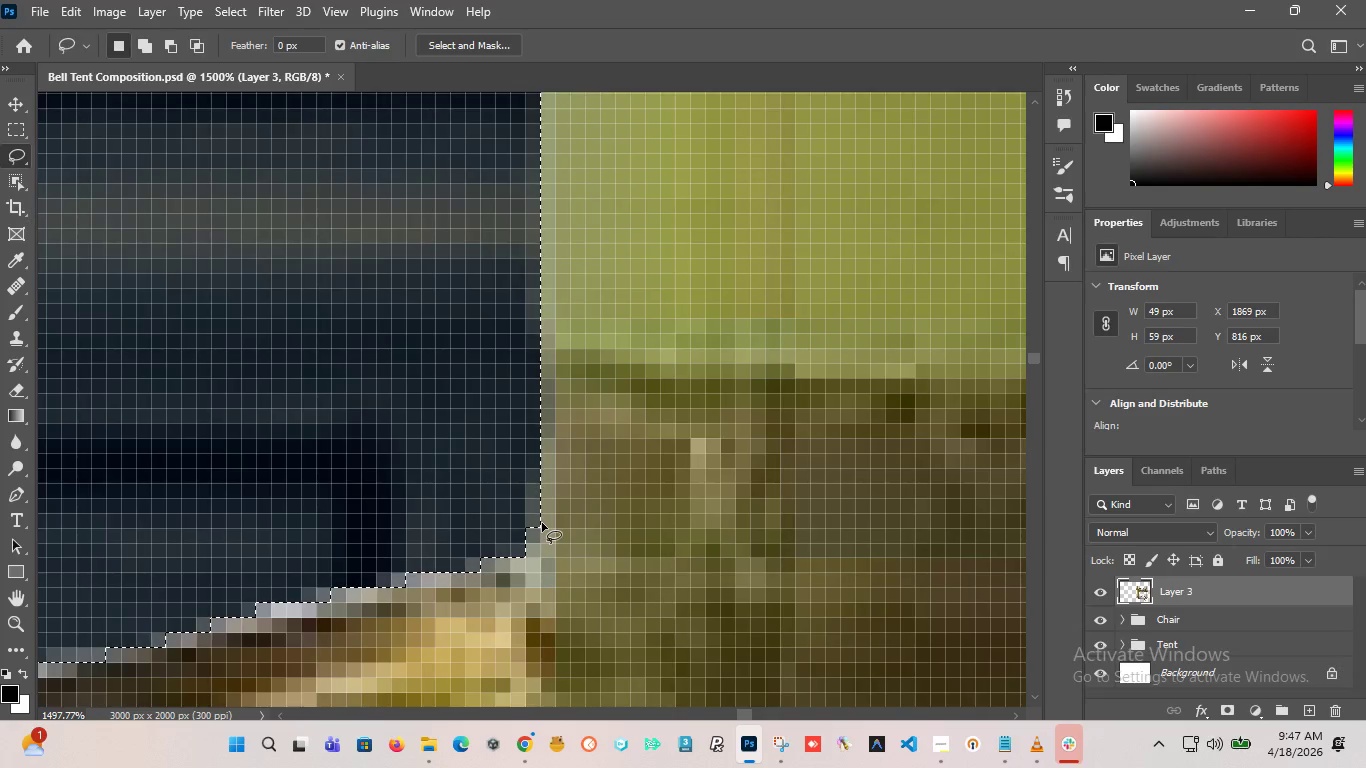 
hold_key(key=AltLeft, duration=1.53)
scroll: coordinate [539, 485], scroll_direction: down, amount: 13.0
 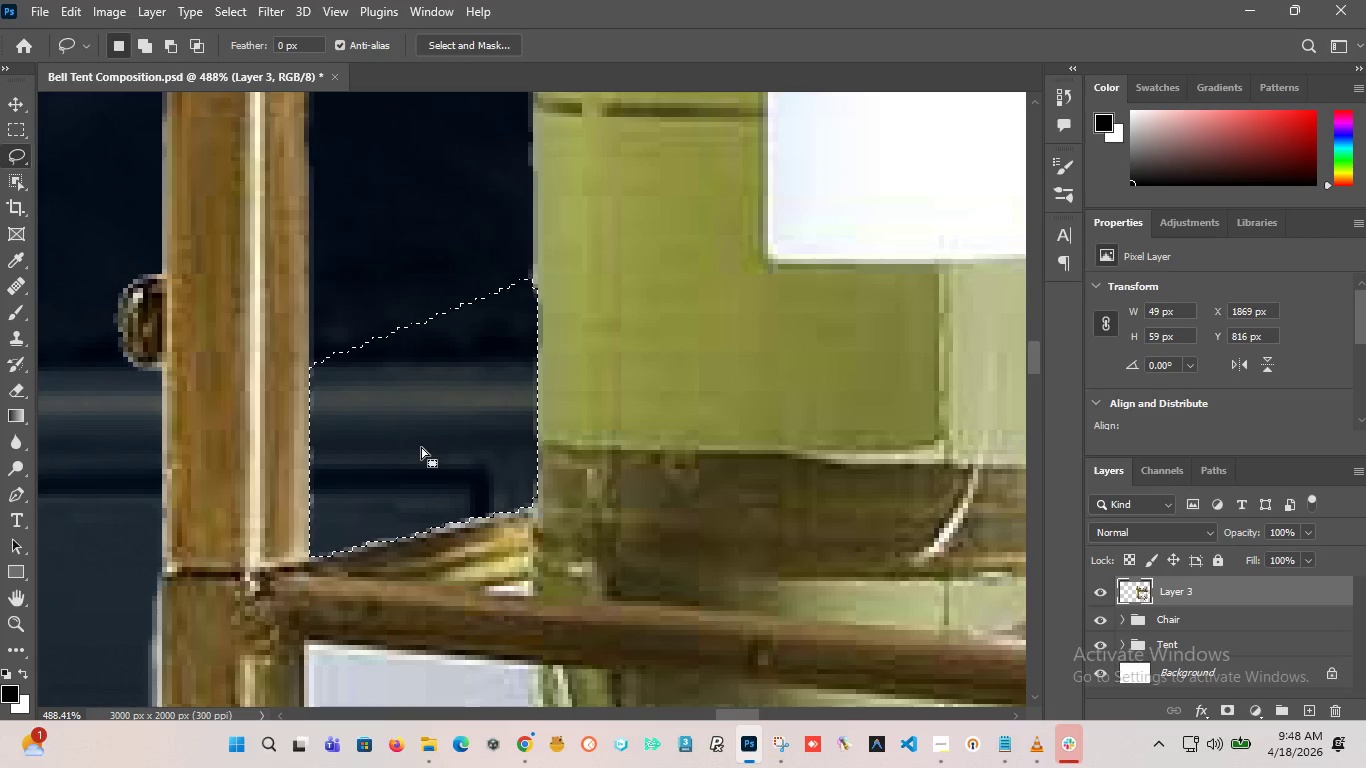 
key(Control+ControlLeft)
 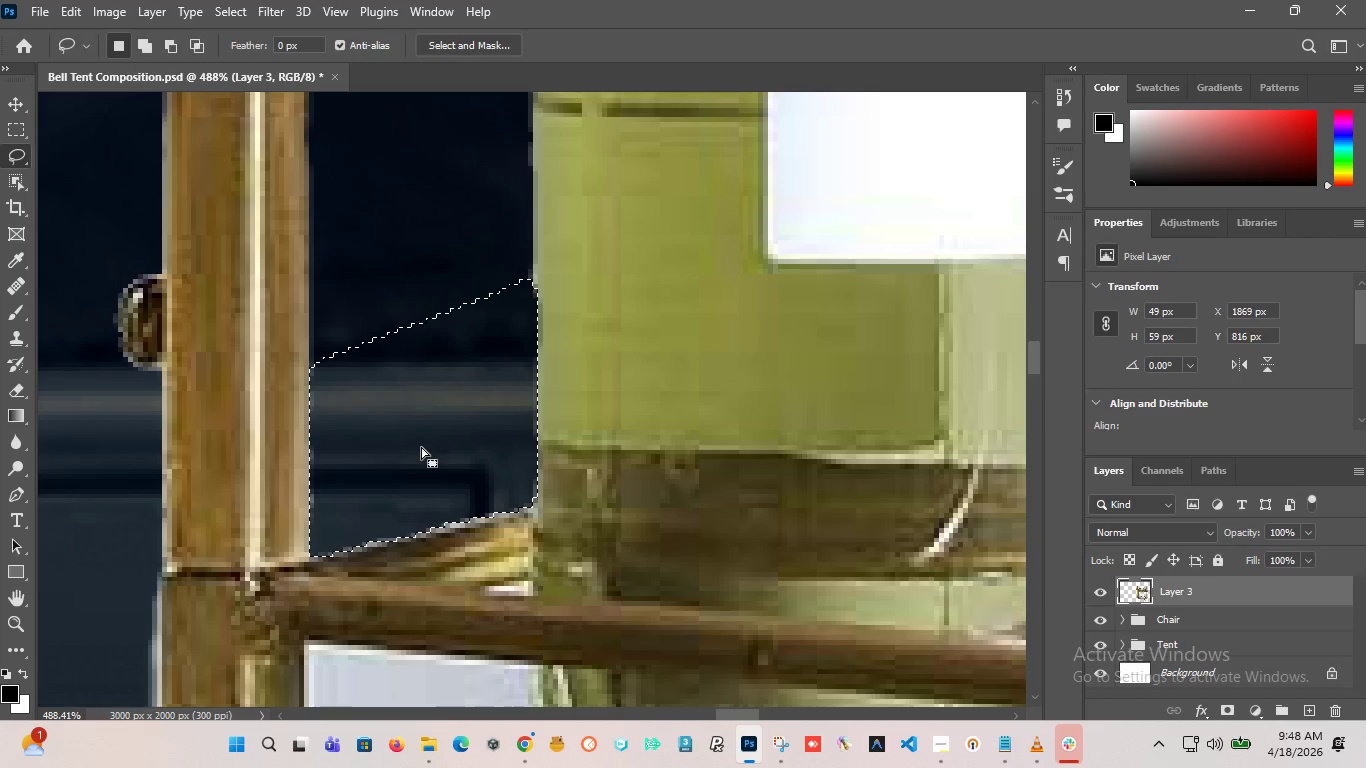 
left_click([421, 447])
 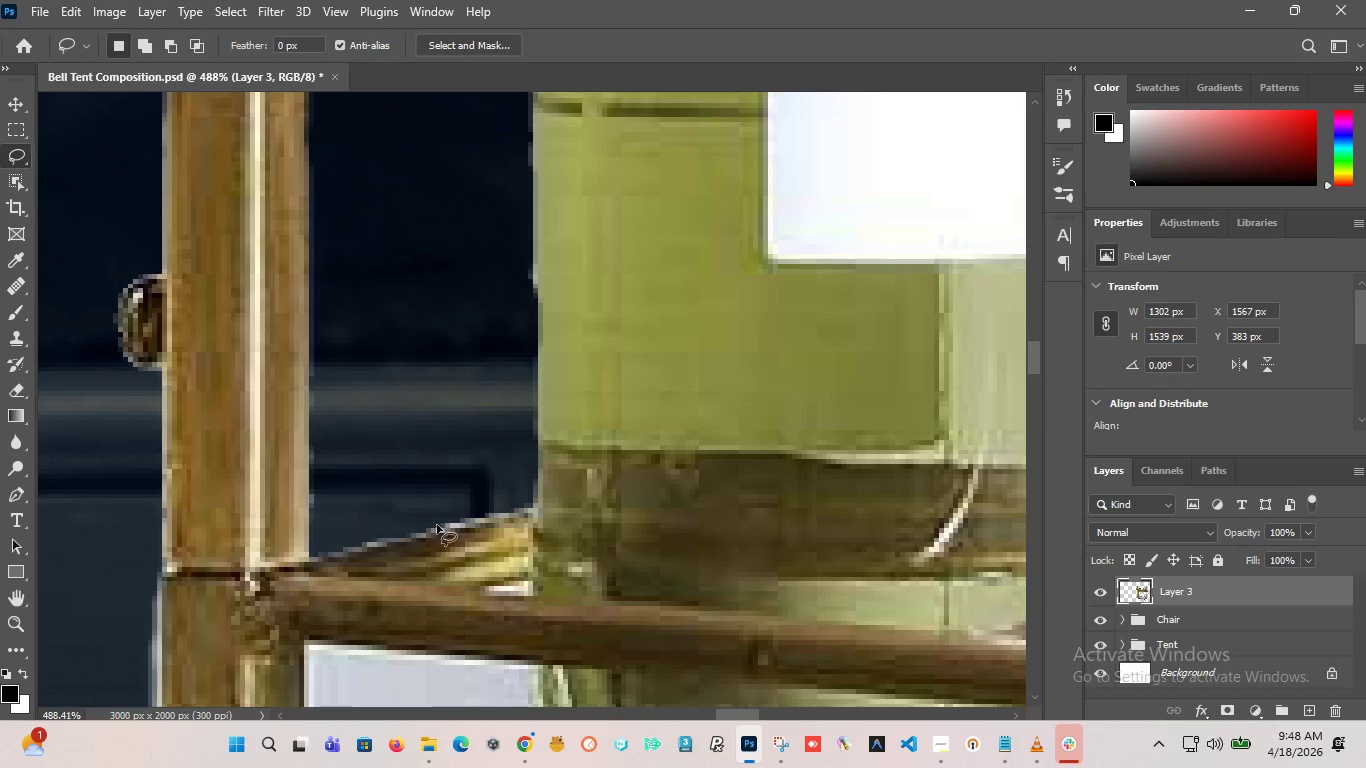 
hold_key(key=AltLeft, duration=3.2)
scroll: coordinate [497, 387], scroll_direction: up, amount: 5.0
 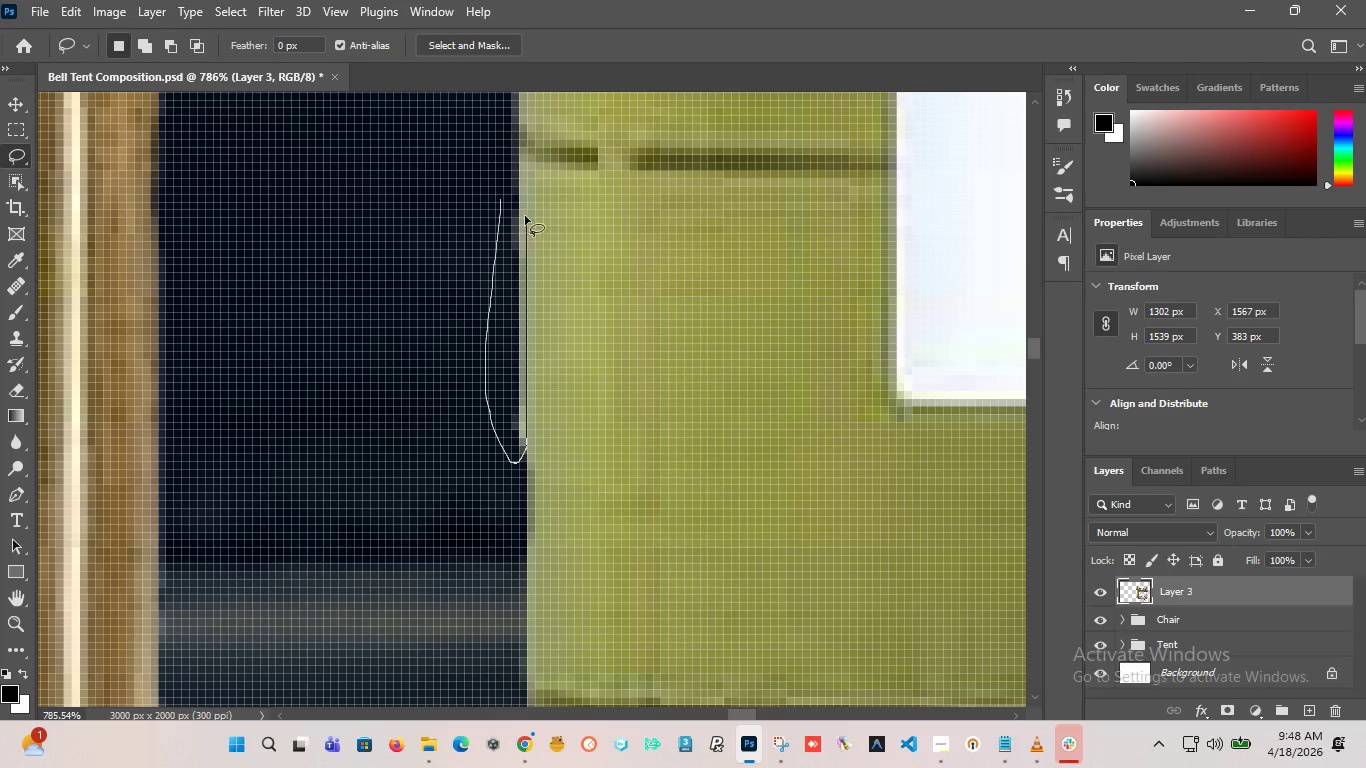 
wait(6.95)
 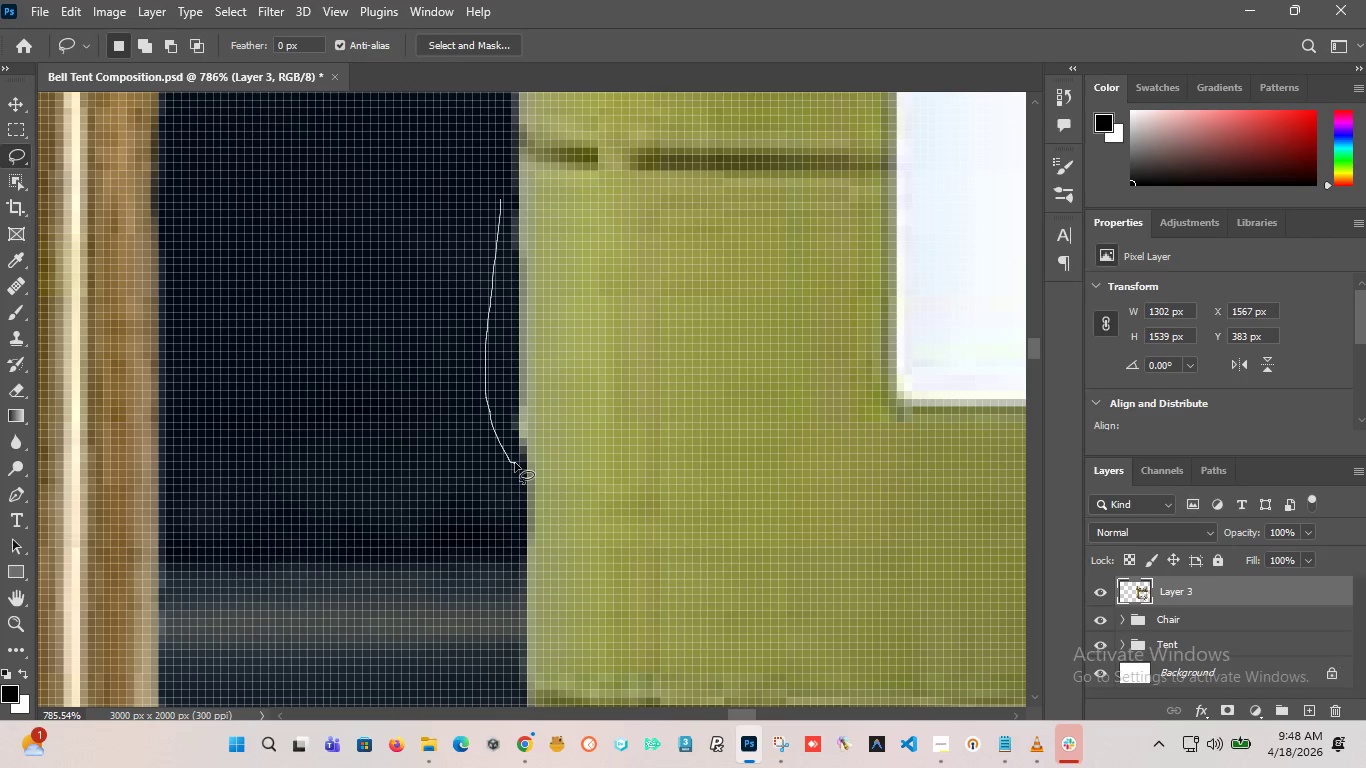 
key(Delete)
 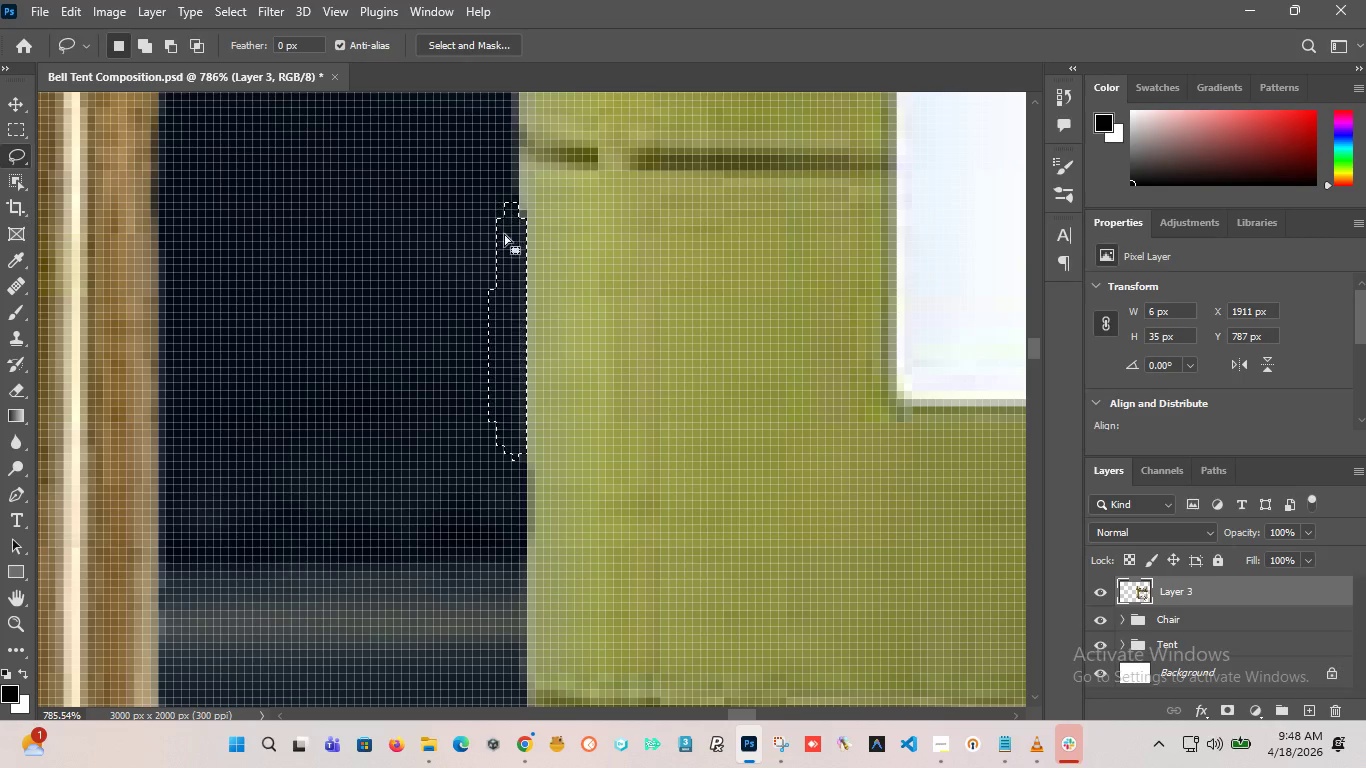 
hold_key(key=AltLeft, duration=4.42)
scroll: coordinate [485, 315], scroll_direction: down, amount: 18.0
 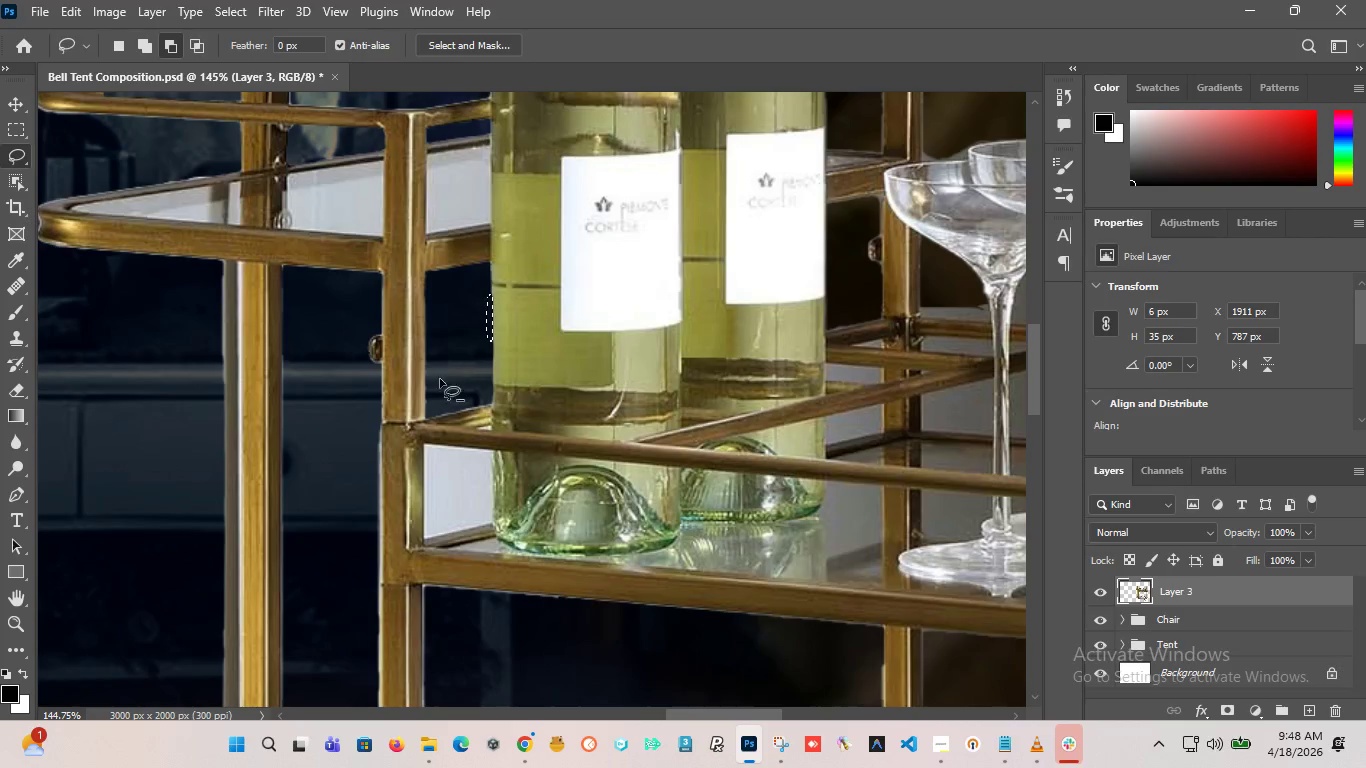 
scroll: coordinate [440, 400], scroll_direction: up, amount: 21.0
 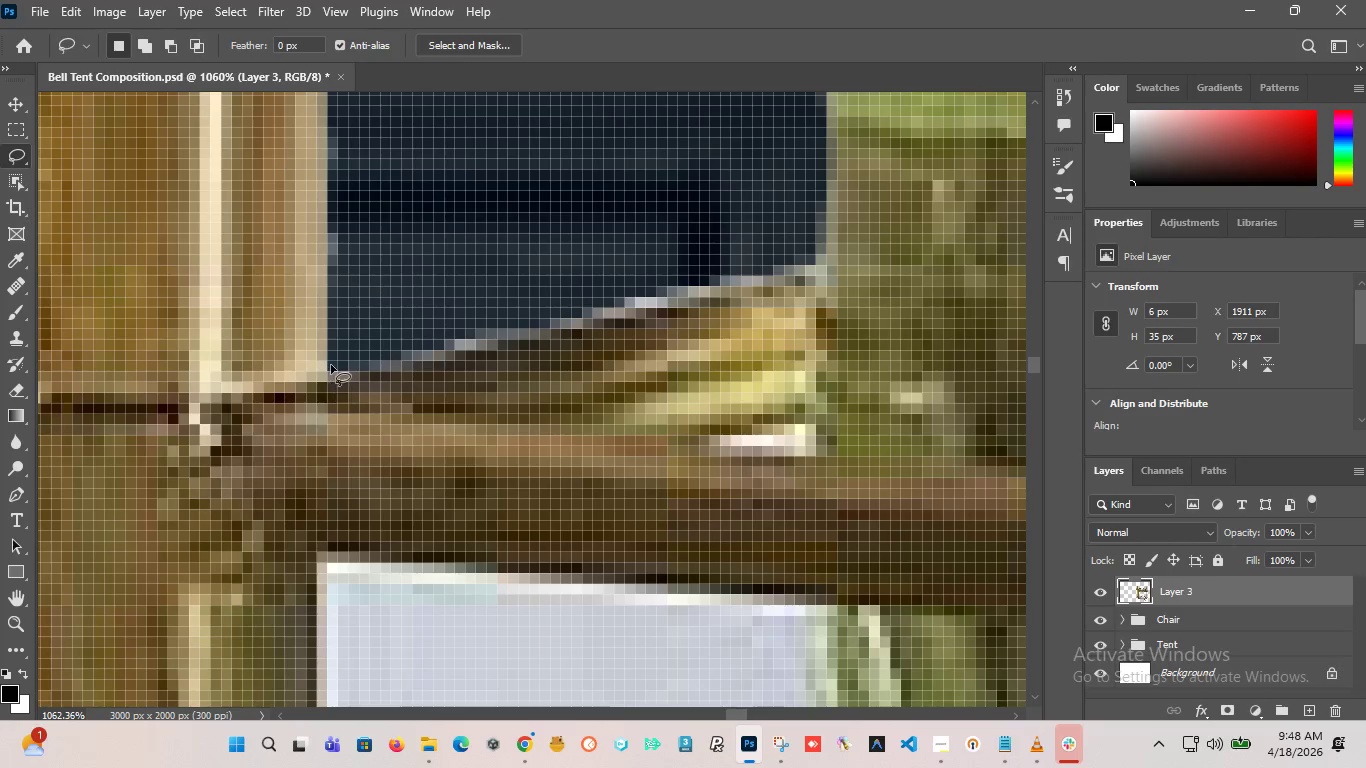 
left_click_drag(start_coordinate=[331, 355], to_coordinate=[702, 305])
 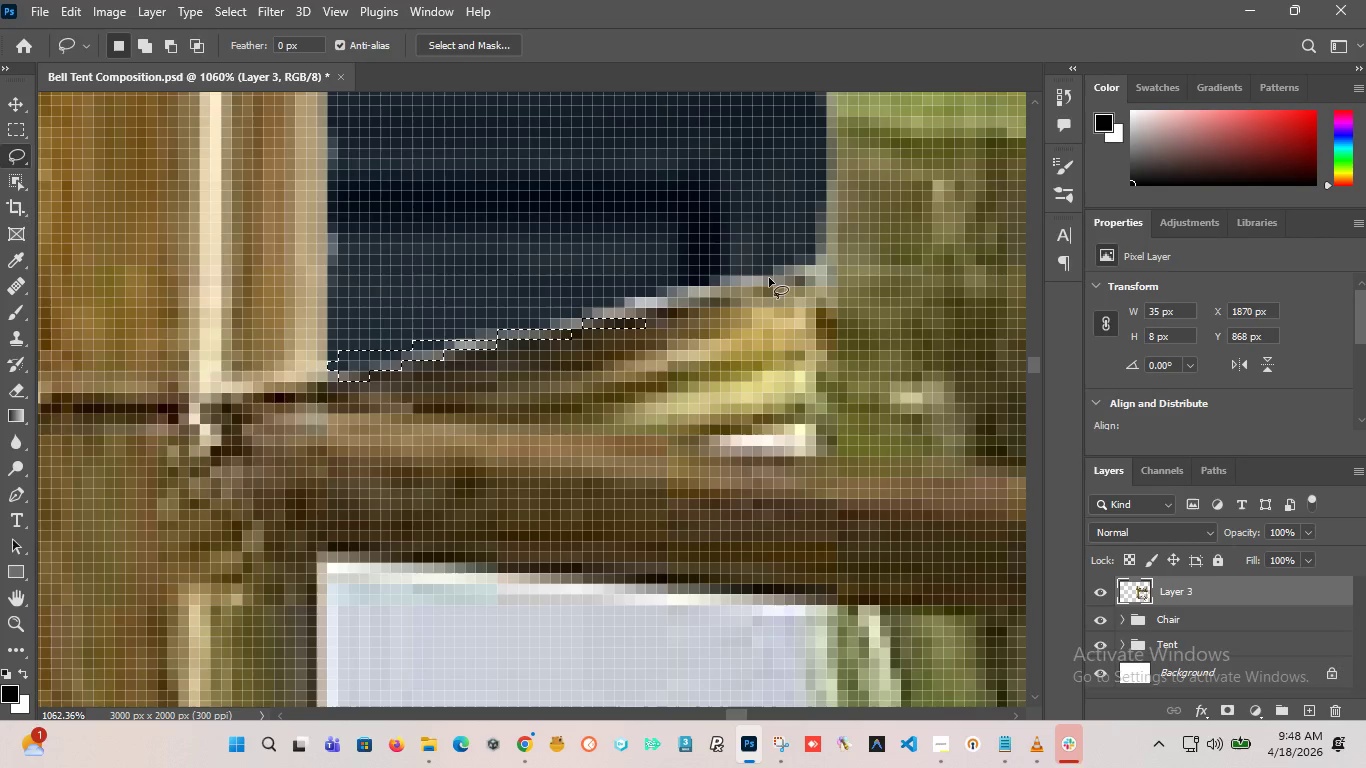 
left_click([773, 266])
 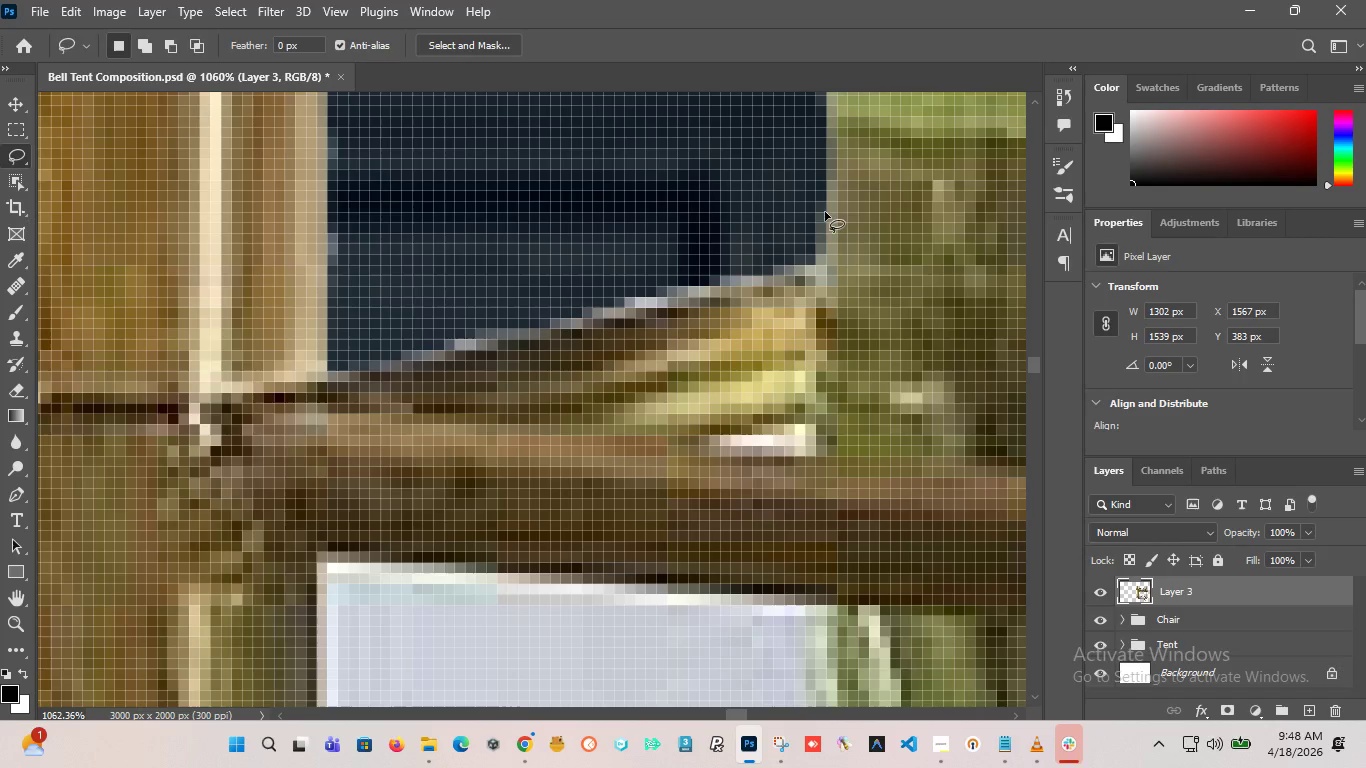 
left_click_drag(start_coordinate=[763, 246], to_coordinate=[370, 307])
 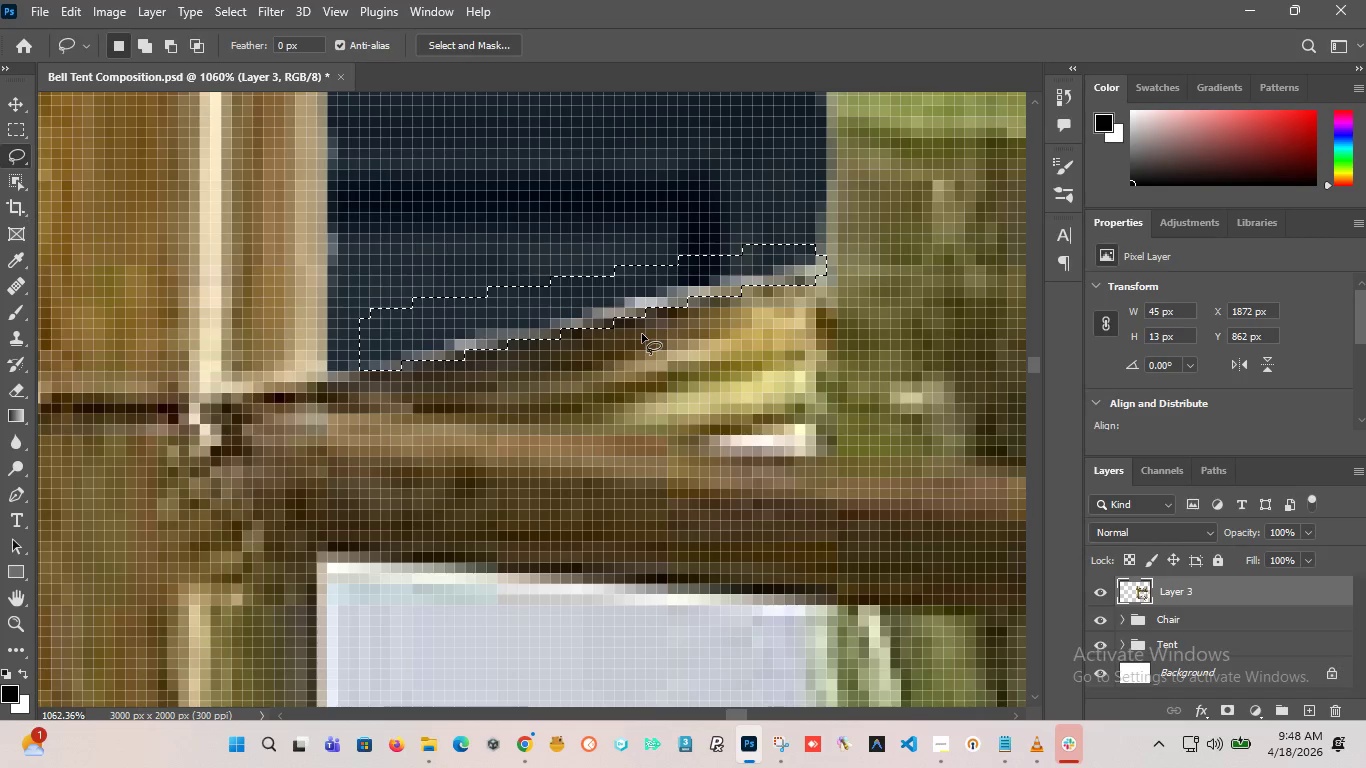 
key(Delete)
 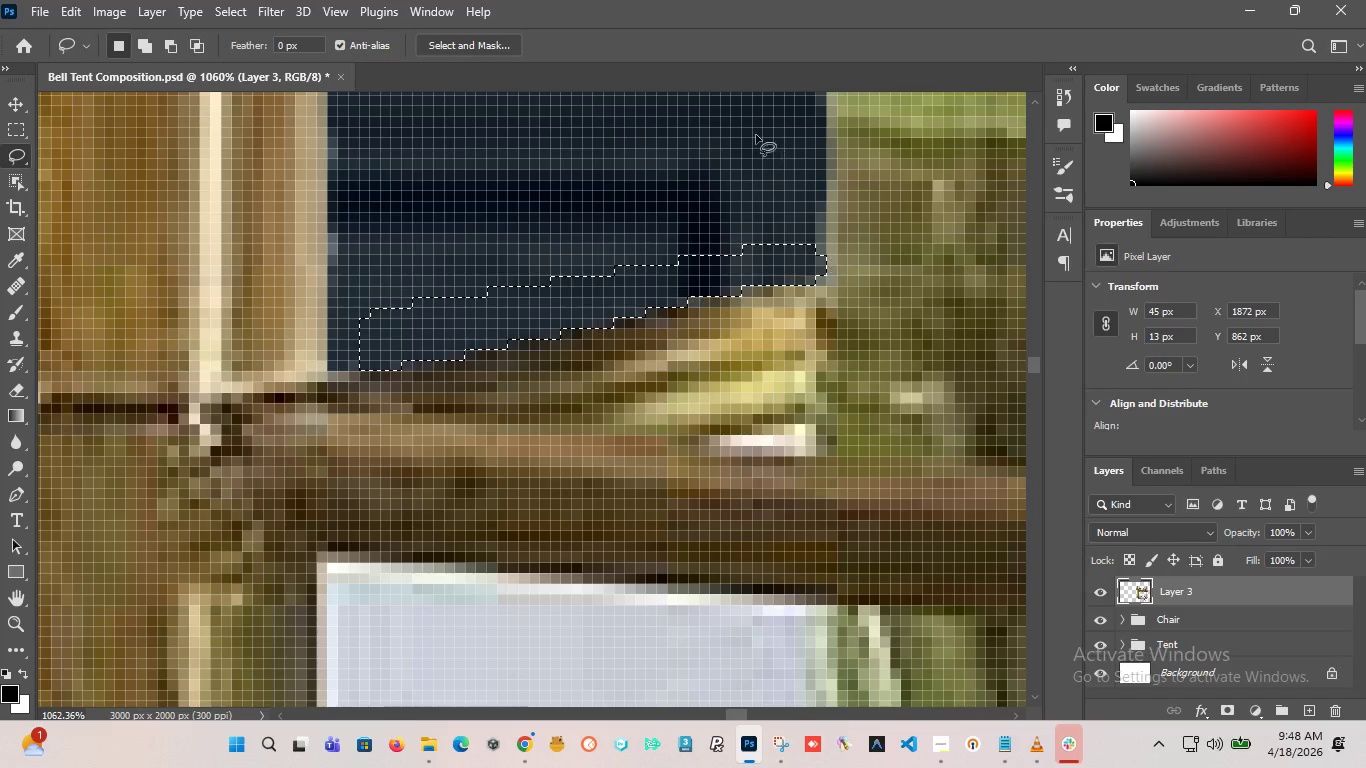 
left_click([510, 207])
 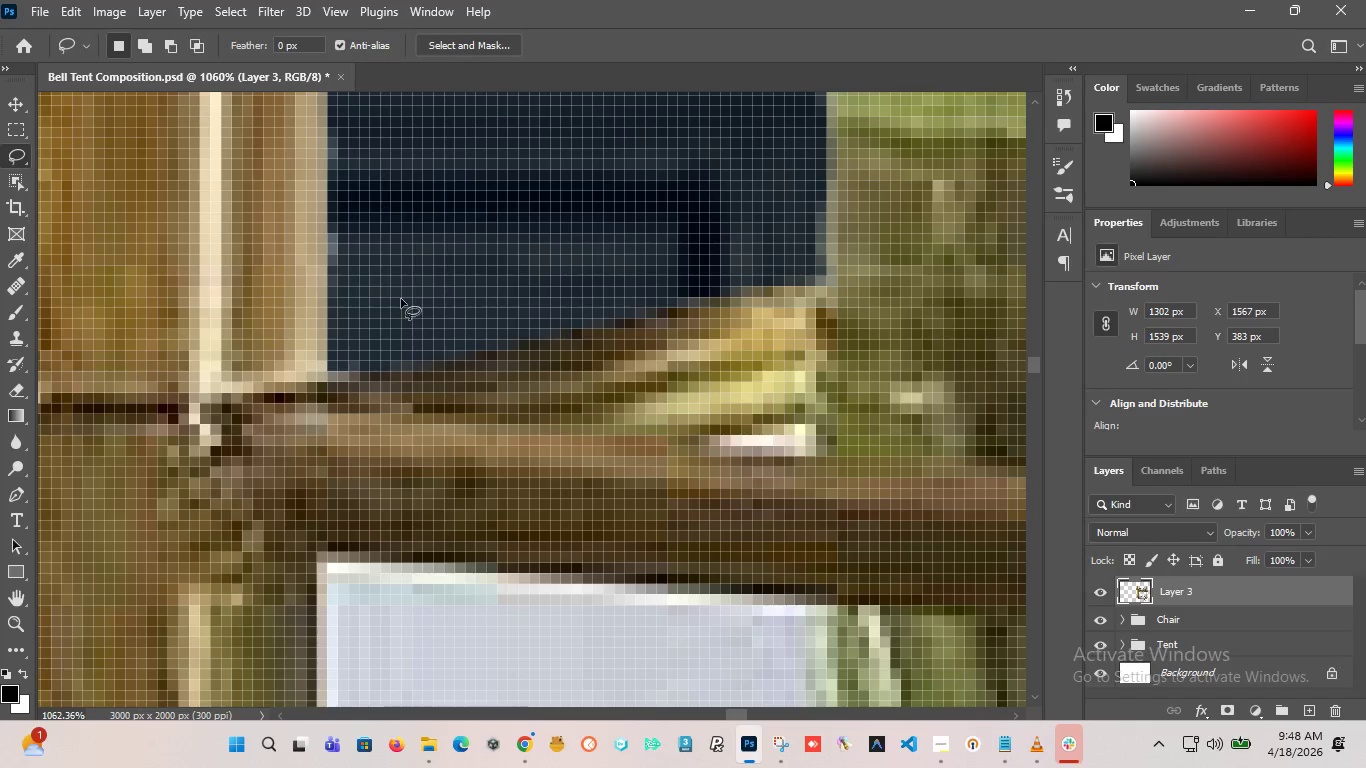 
hold_key(key=AltLeft, duration=1.8)
scroll: coordinate [370, 299], scroll_direction: none, amount: 0.0
 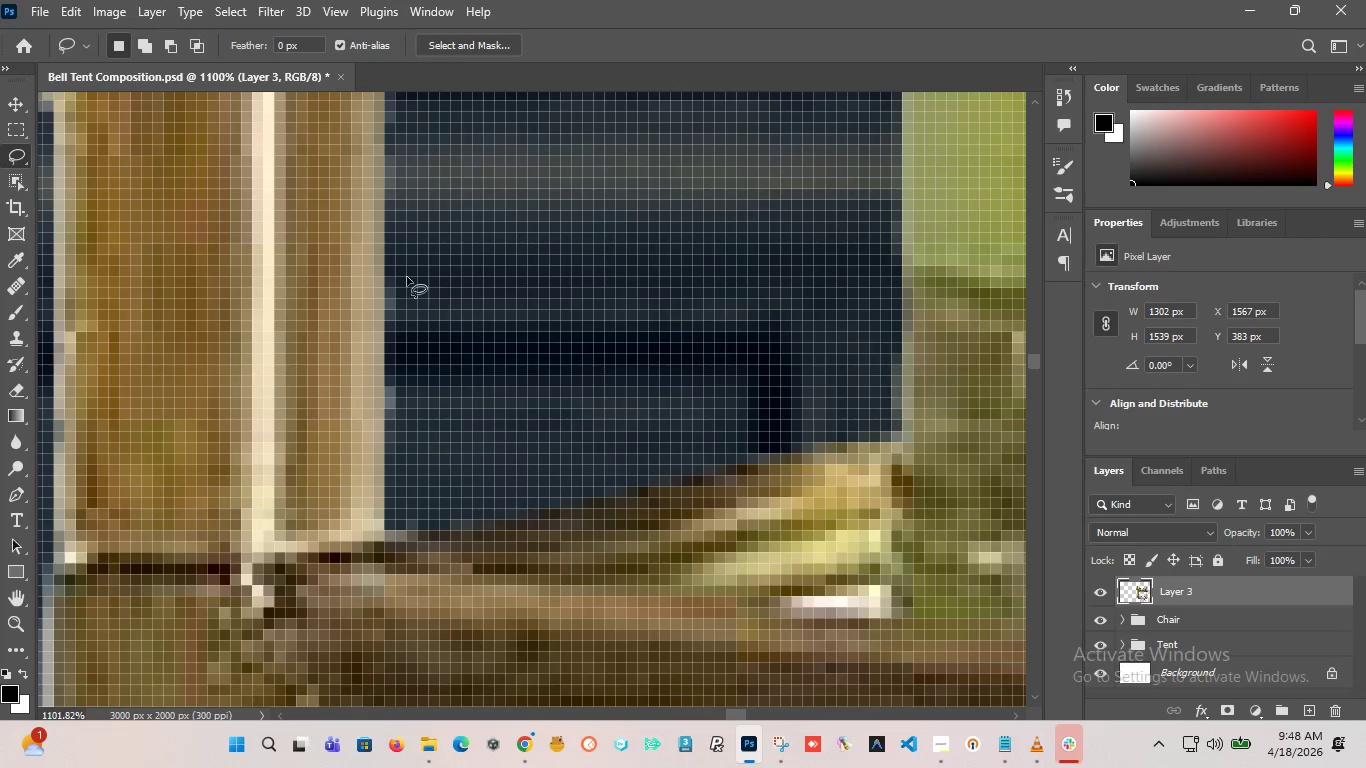 
left_click_drag(start_coordinate=[407, 277], to_coordinate=[396, 434])
 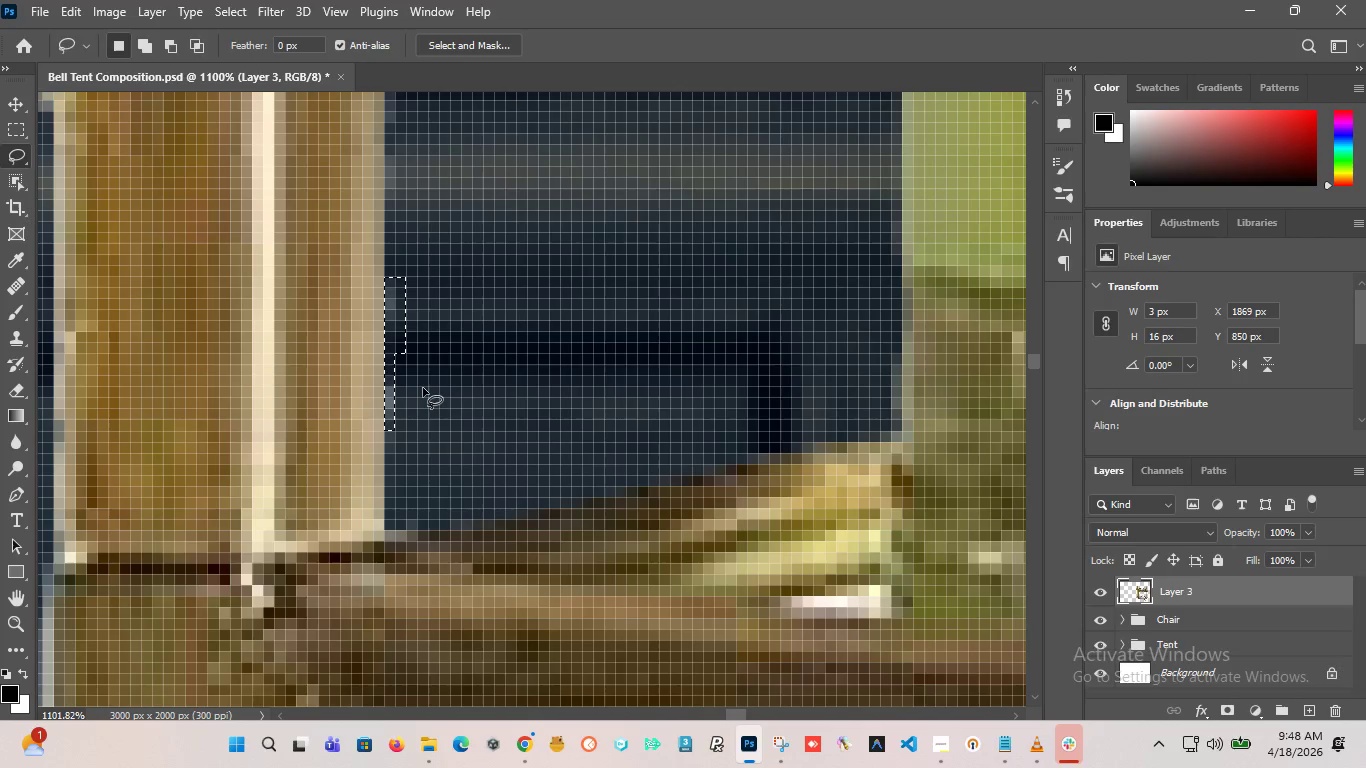 
key(Delete)
 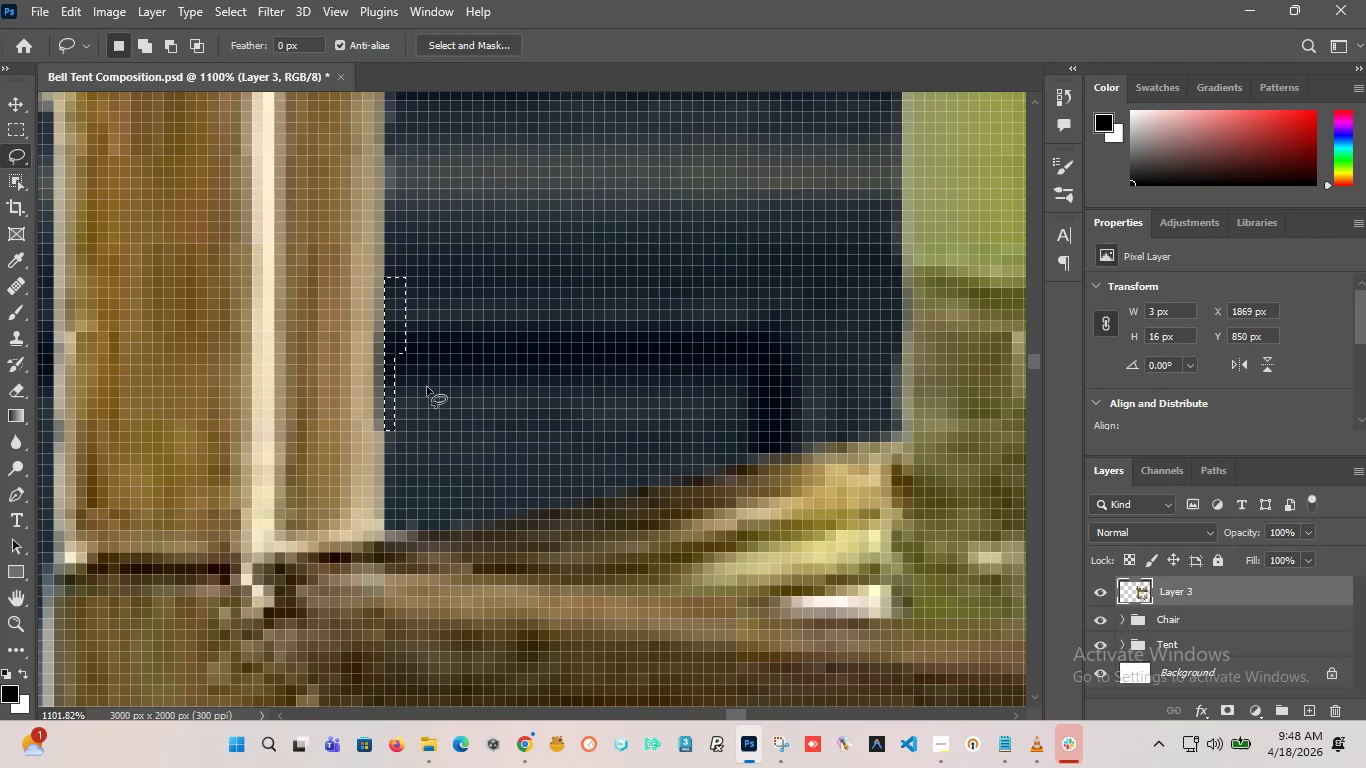 
key(Control+Z)
 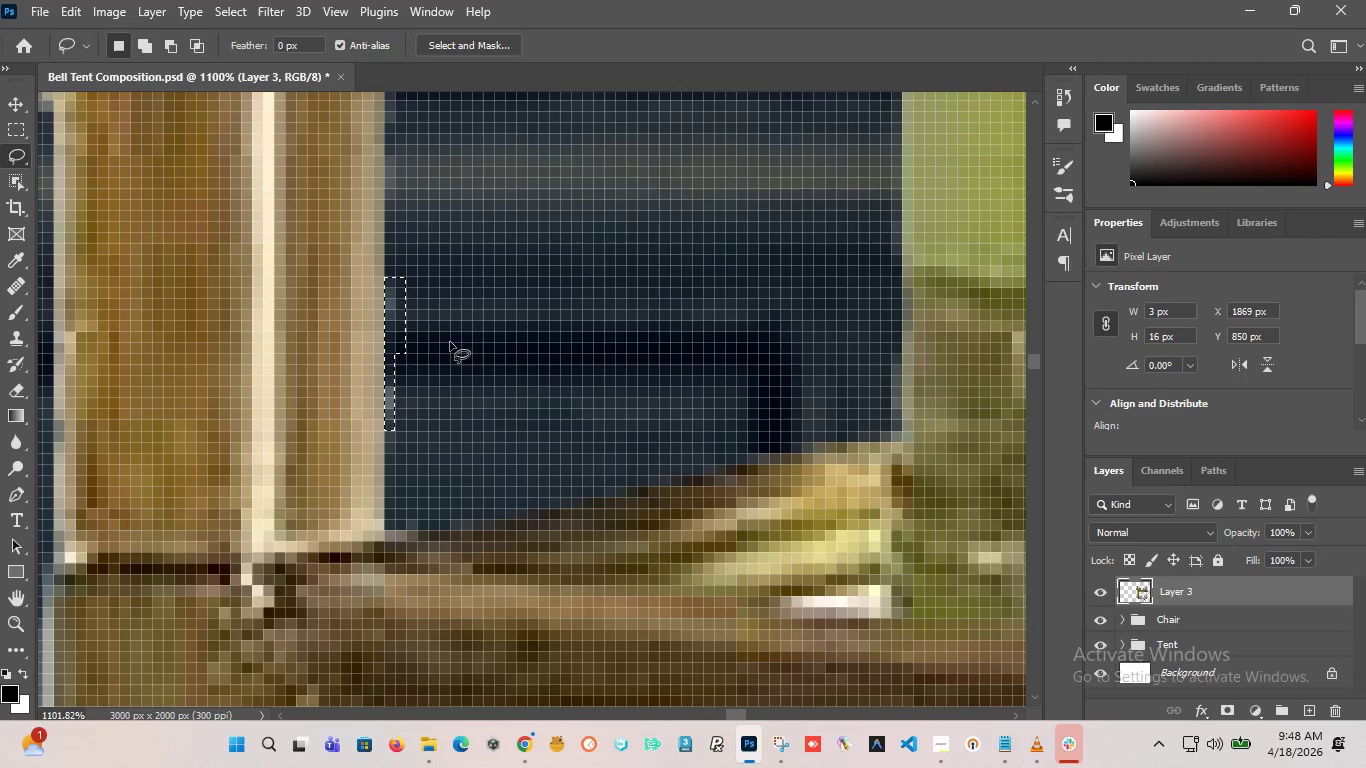 
left_click([451, 352])
 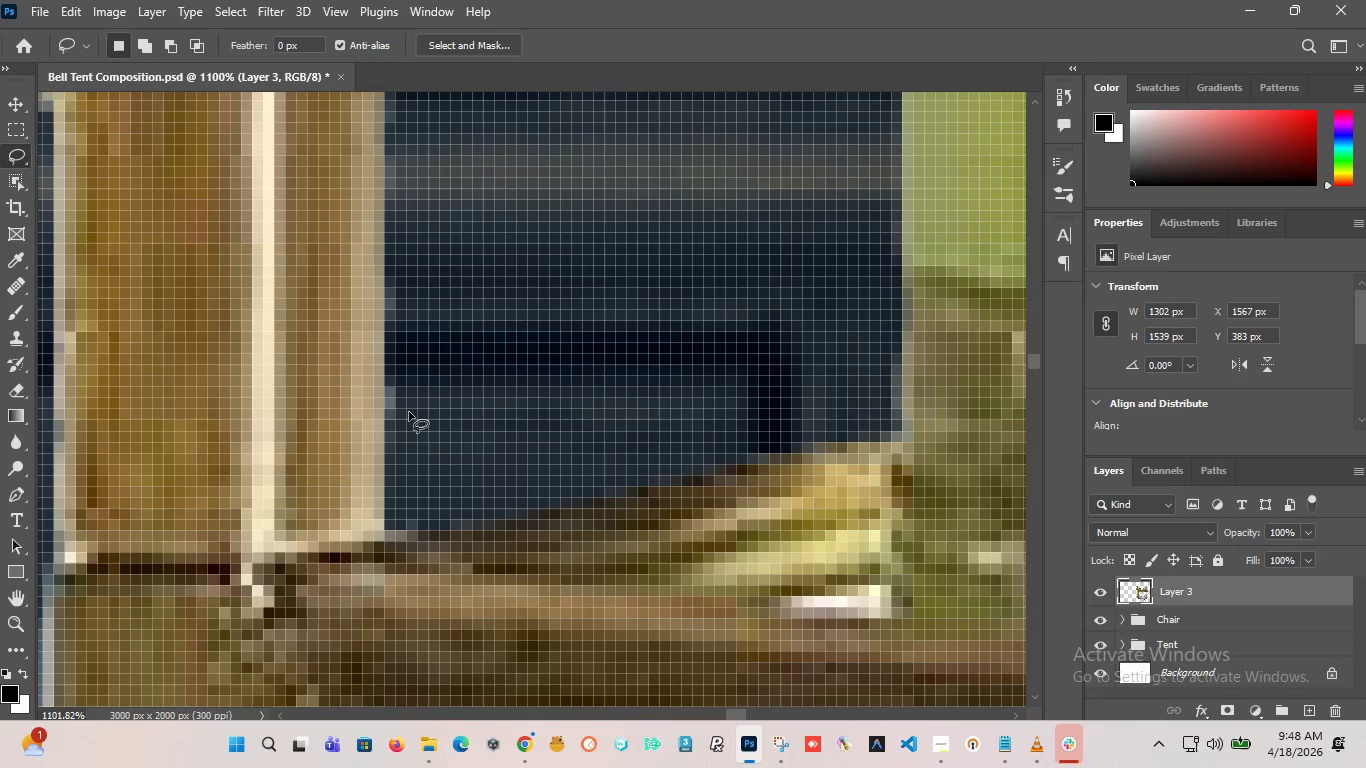 
hold_key(key=AltLeft, duration=10.48)
scroll: coordinate [500, 315], scroll_direction: down, amount: 43.0
 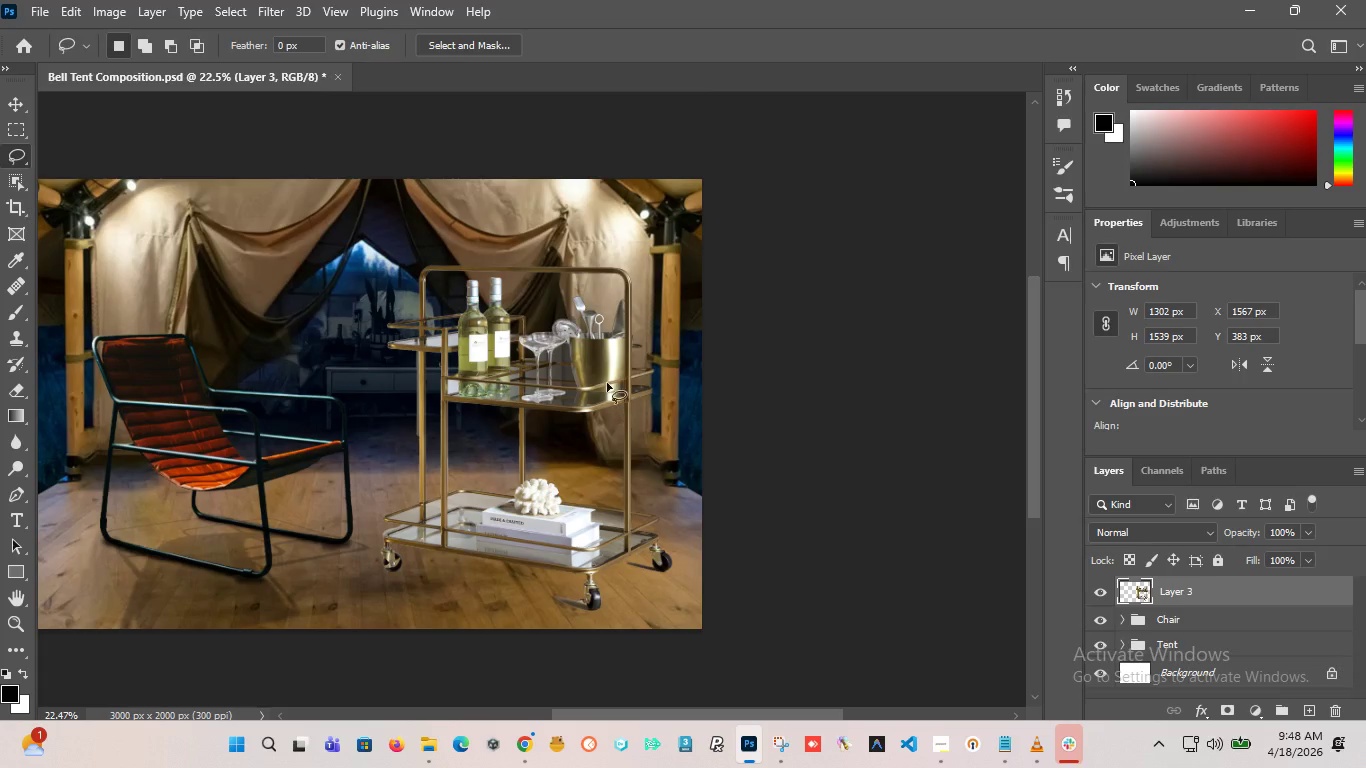 
scroll: coordinate [540, 372], scroll_direction: up, amount: 14.0
 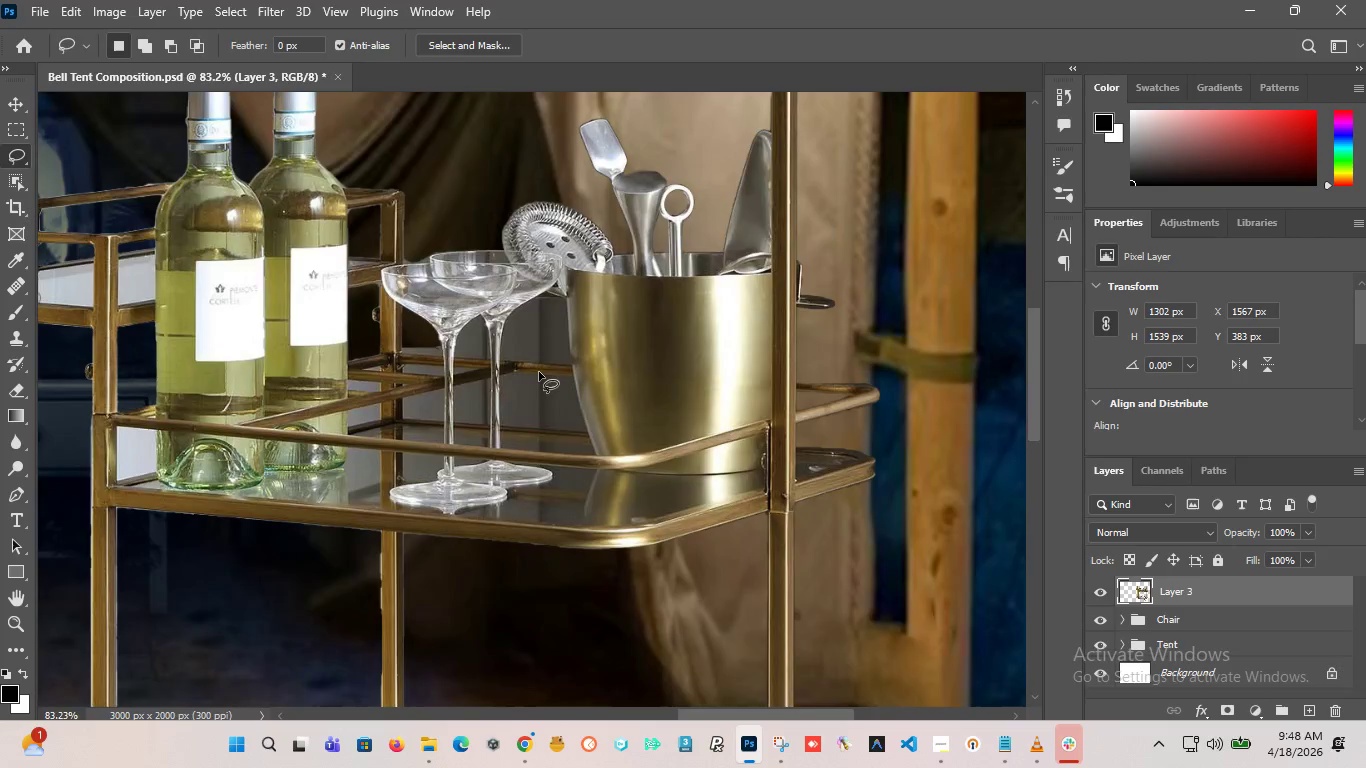 
scroll: coordinate [539, 372], scroll_direction: down, amount: 7.0
 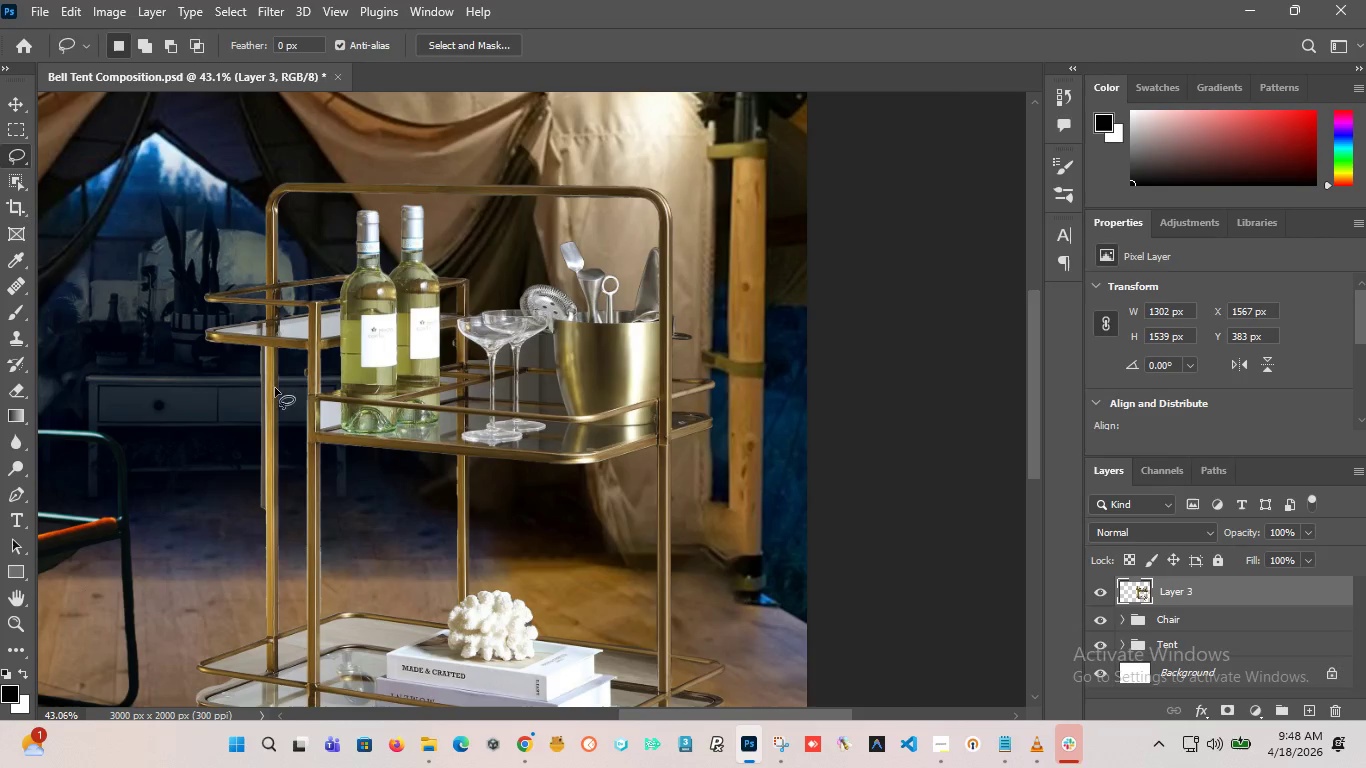 
scroll: coordinate [232, 400], scroll_direction: up, amount: 12.0
 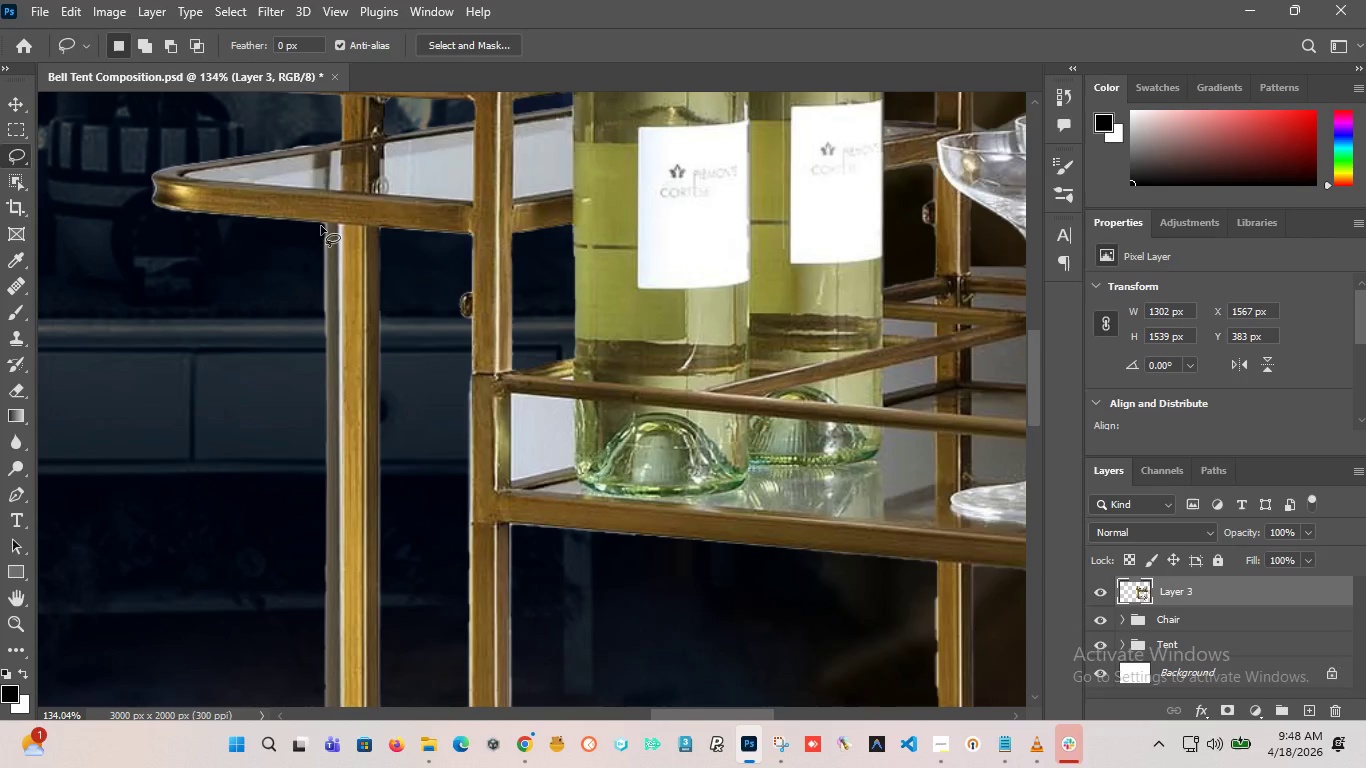 
hold_key(key=AltLeft, duration=0.8)
scroll: coordinate [319, 231], scroll_direction: up, amount: 8.0
 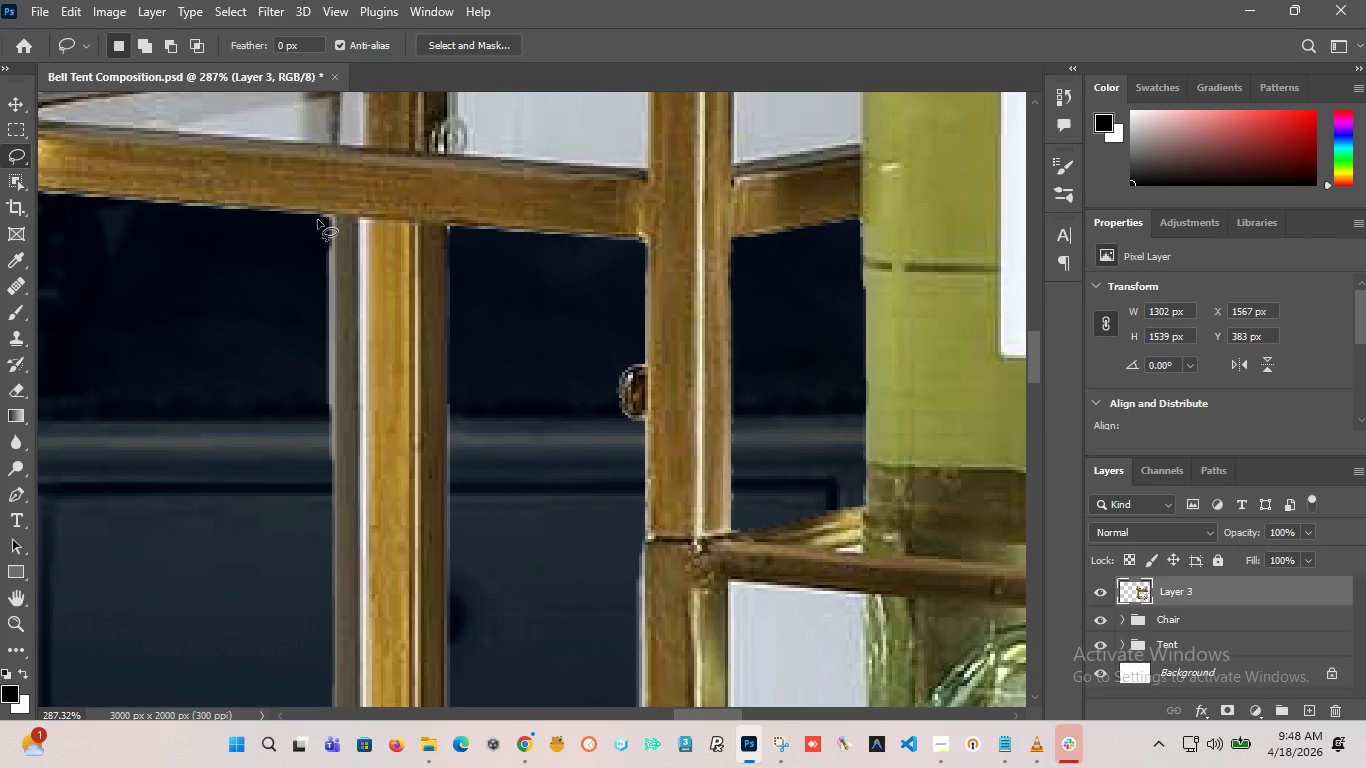 
left_click_drag(start_coordinate=[318, 220], to_coordinate=[296, 497])
 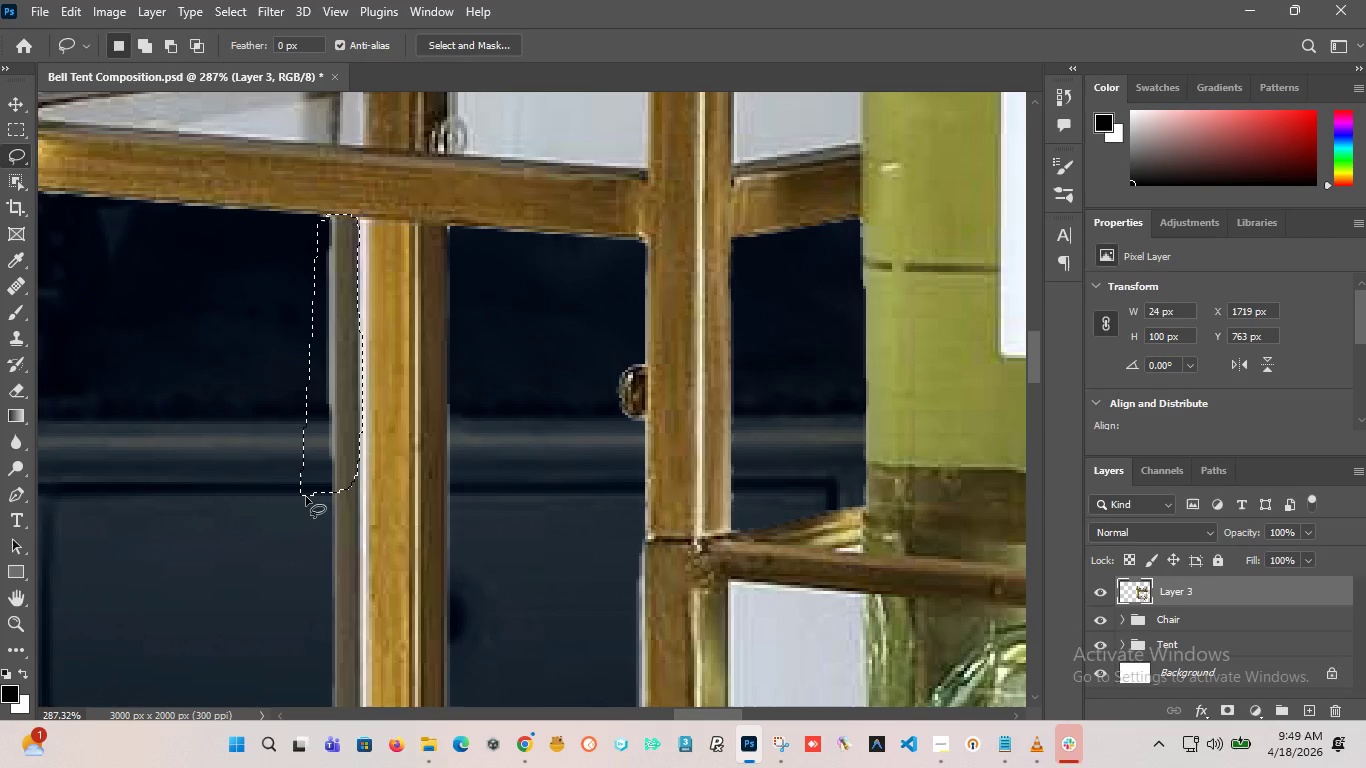 
key(Delete)
 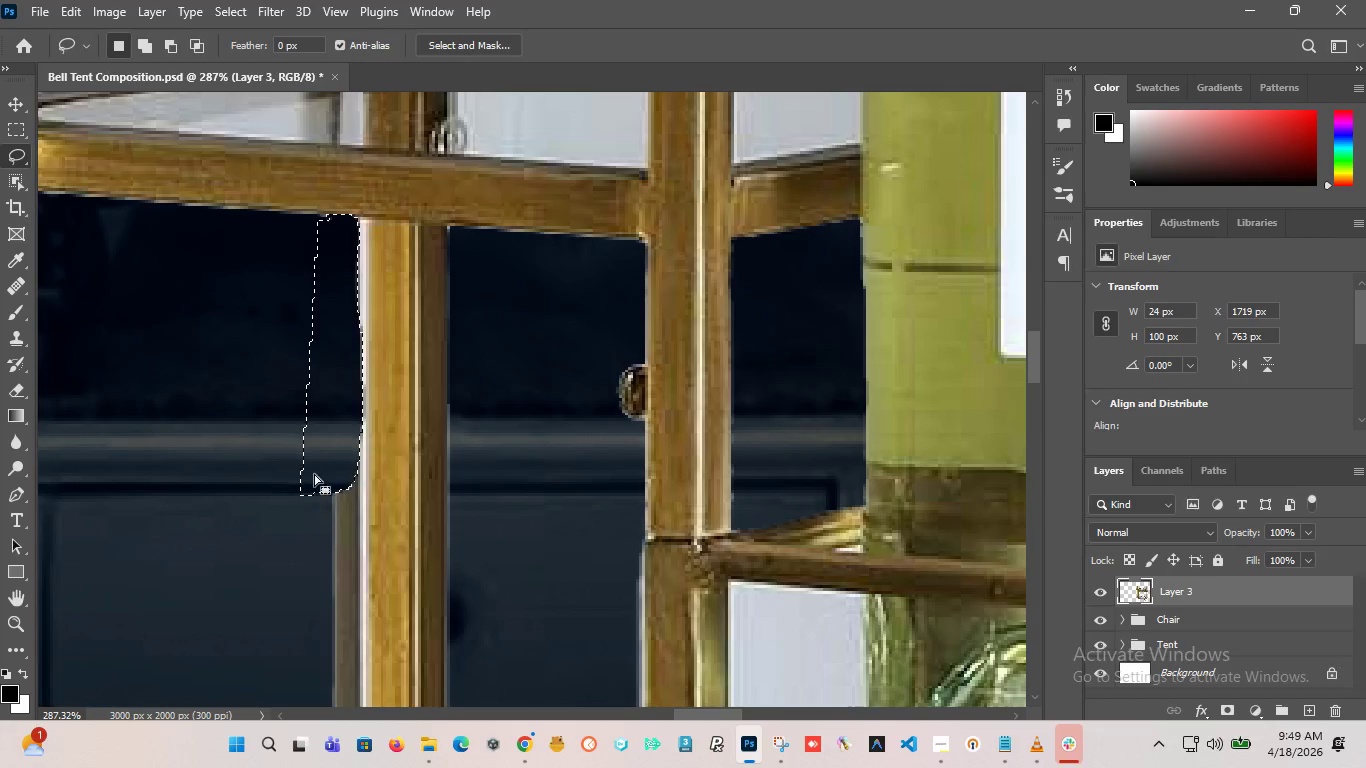 
left_click([288, 446])
 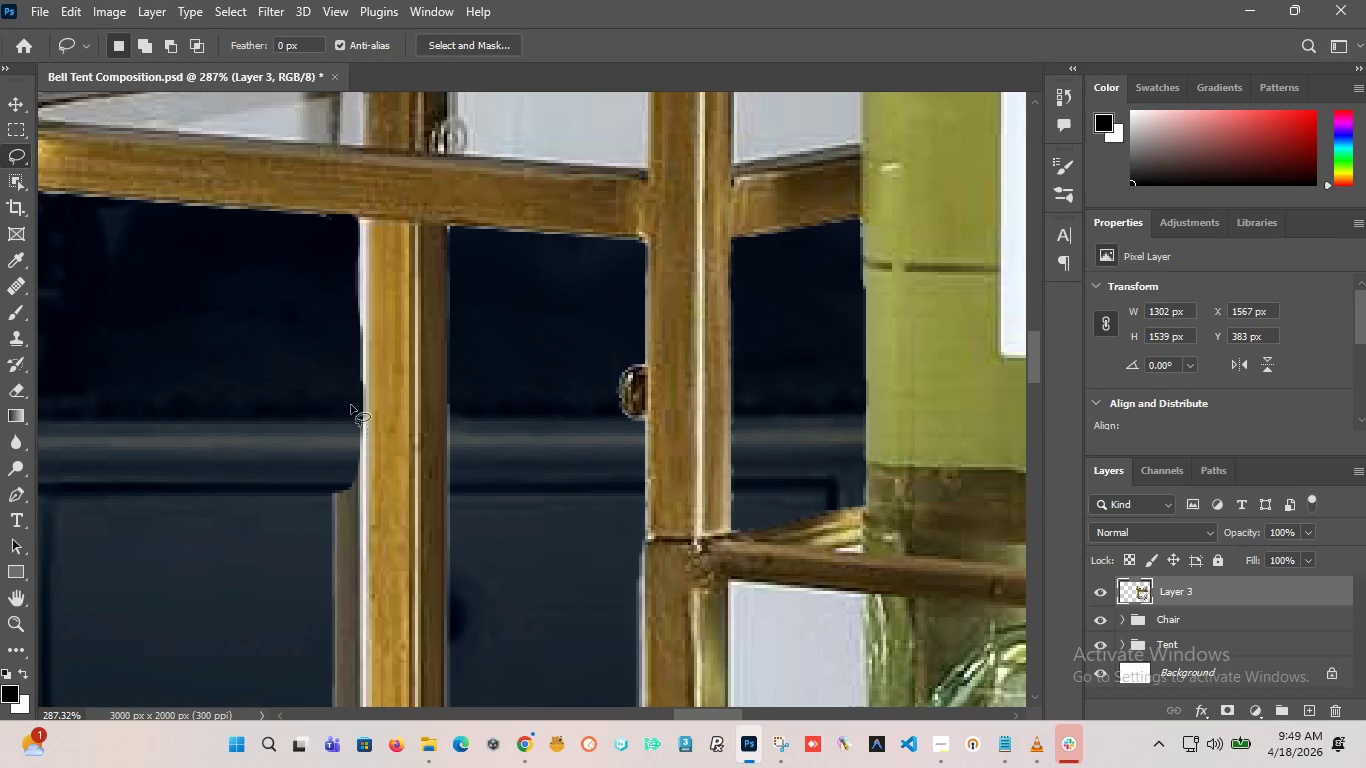 
hold_key(key=AltLeft, duration=1.36)
 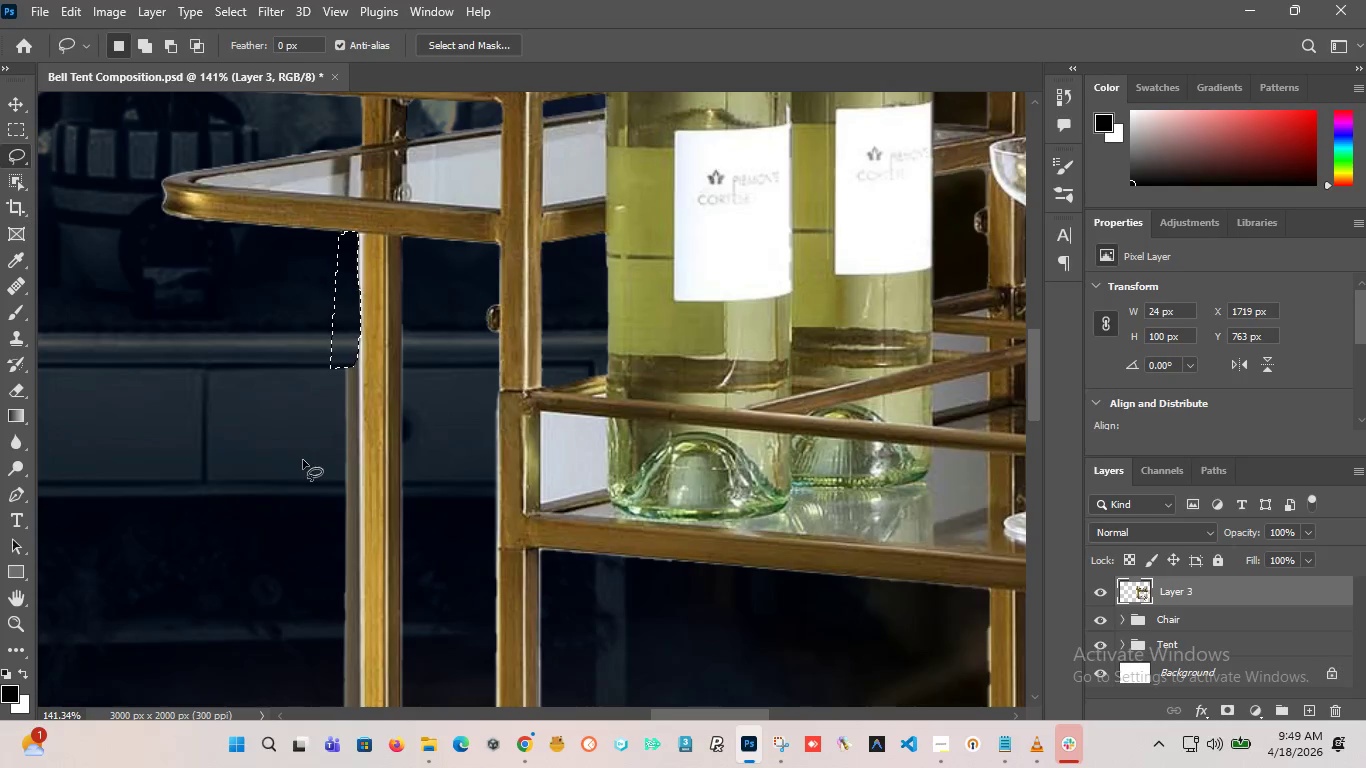 
key(Control+Z)
 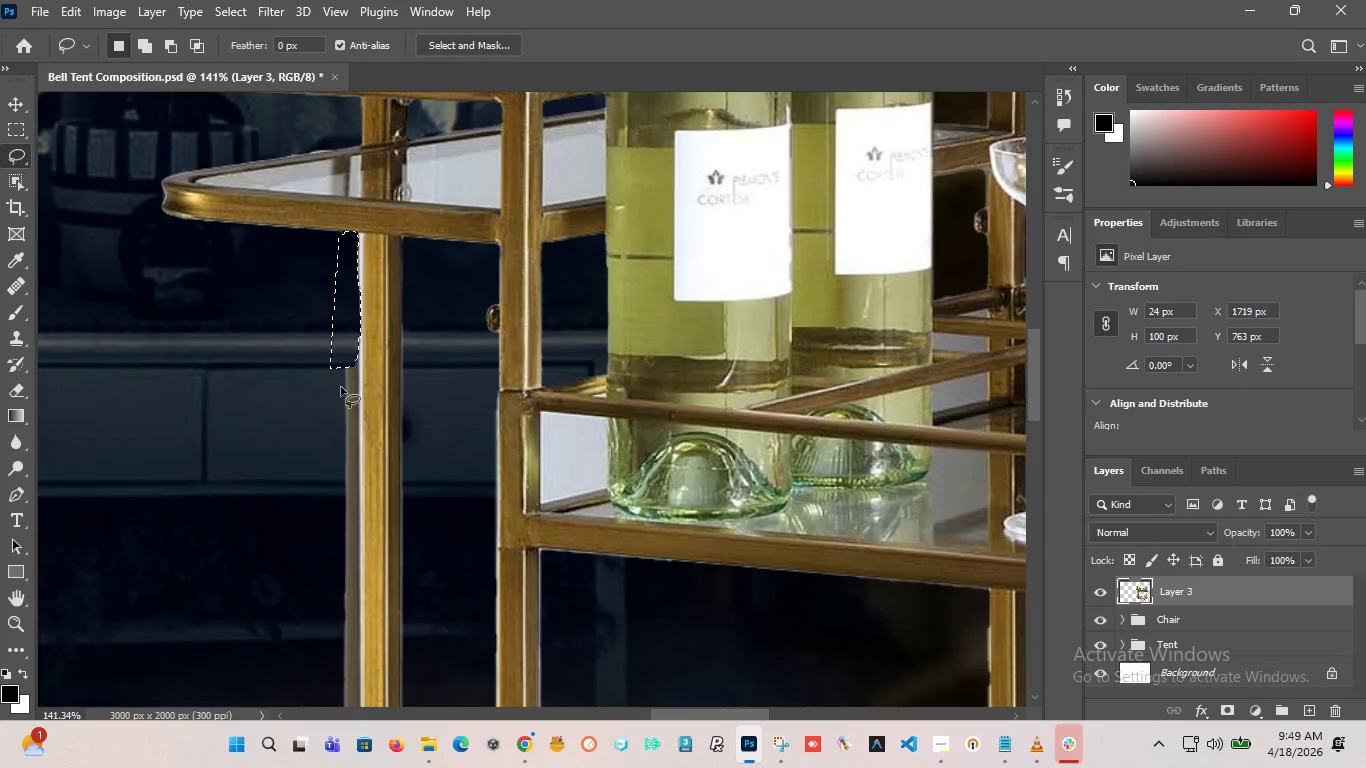 
scroll: coordinate [303, 460], scroll_direction: down, amount: 7.0
 